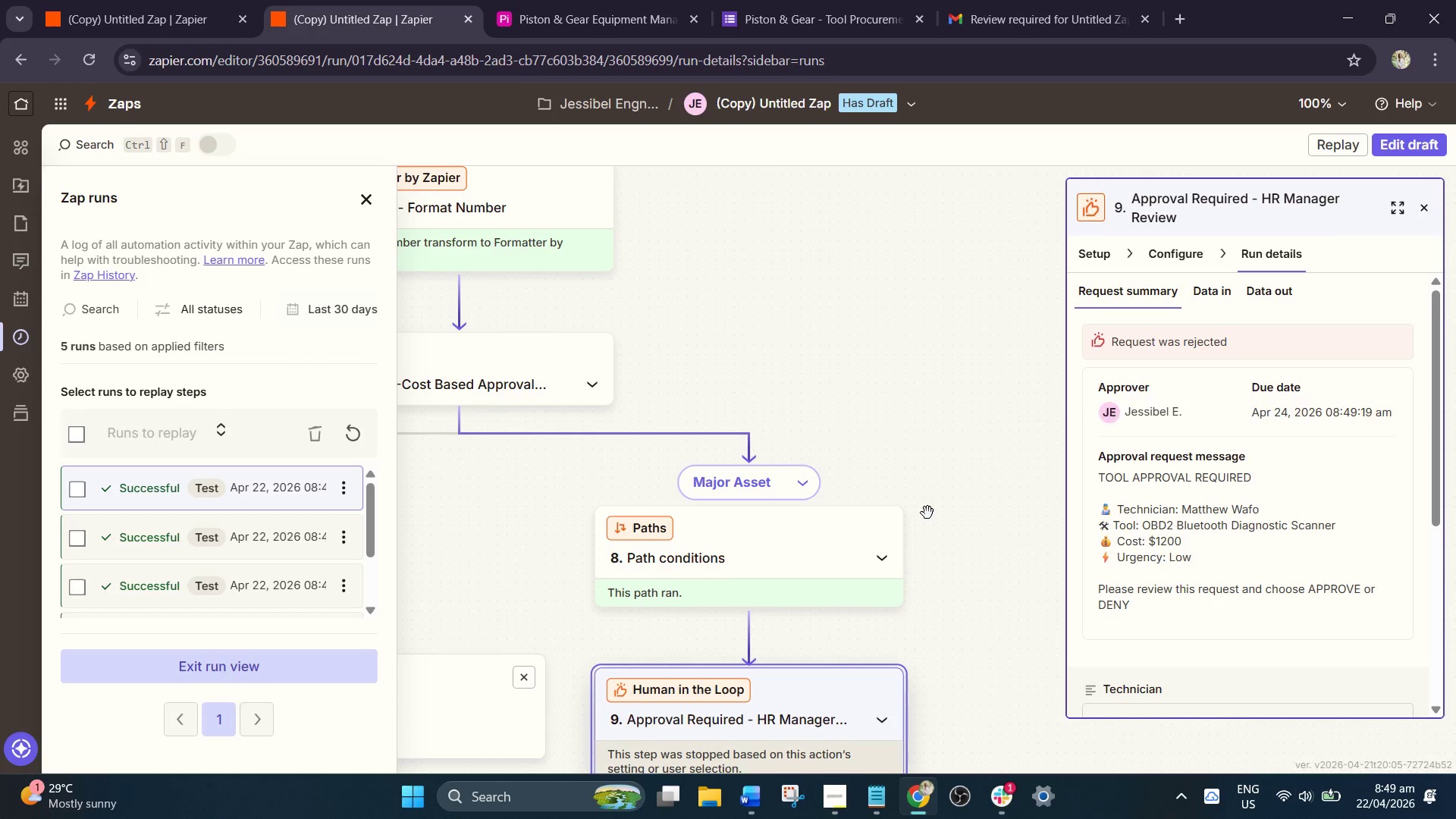 
scroll: coordinate [939, 529], scroll_direction: down, amount: 11.0
 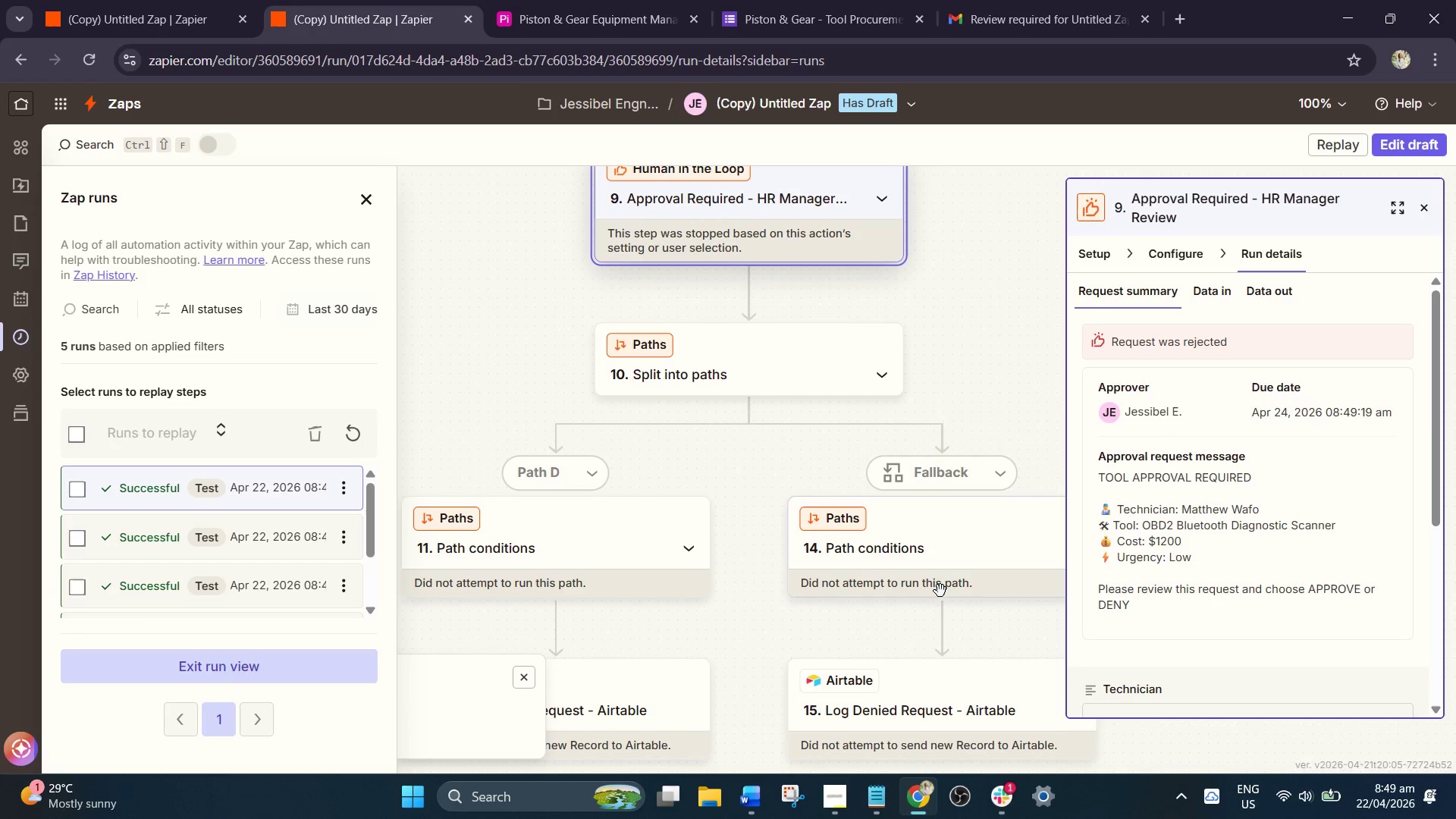 
left_click([941, 568])
 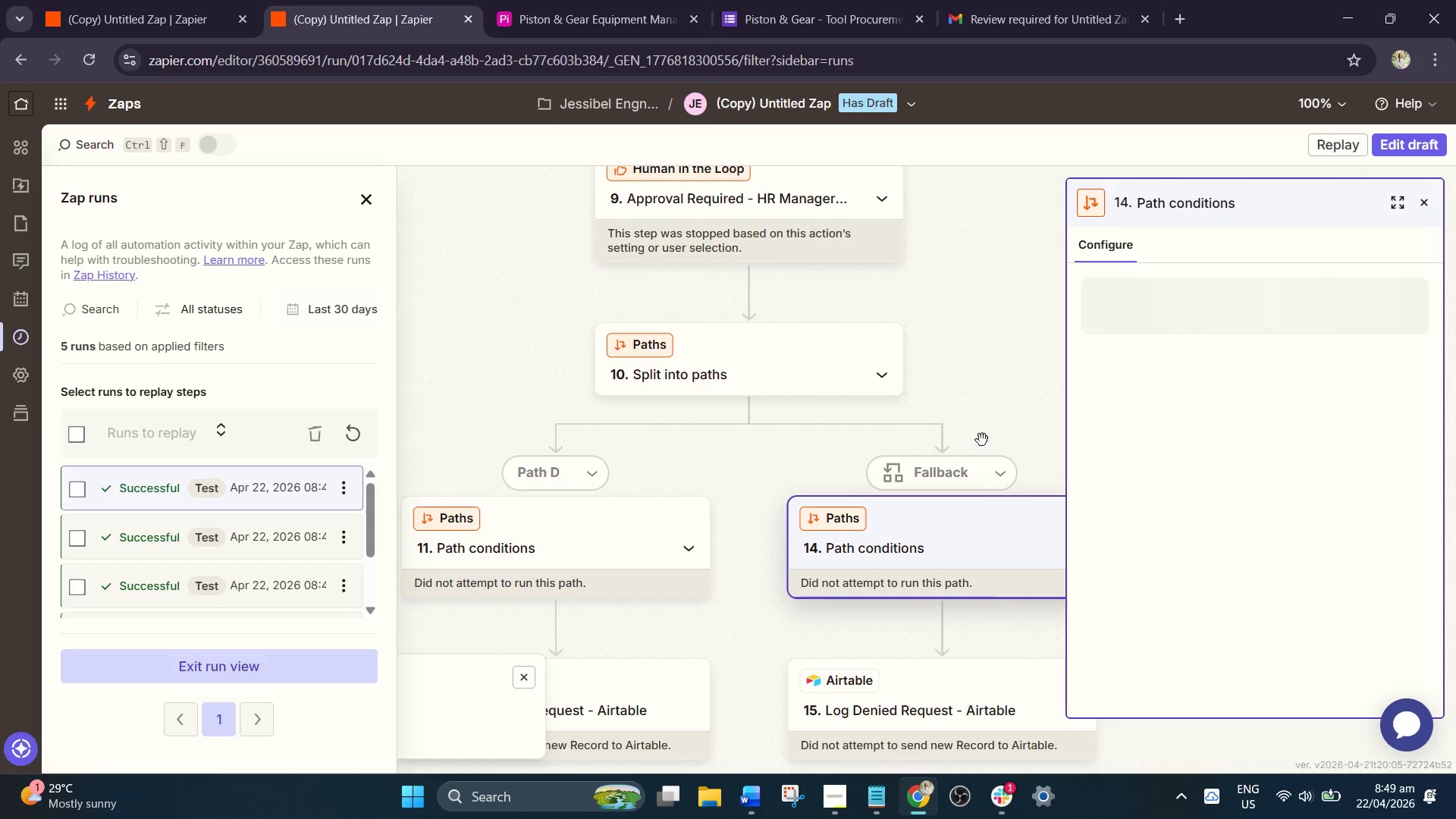 
left_click_drag(start_coordinate=[982, 357], to_coordinate=[968, 387])
 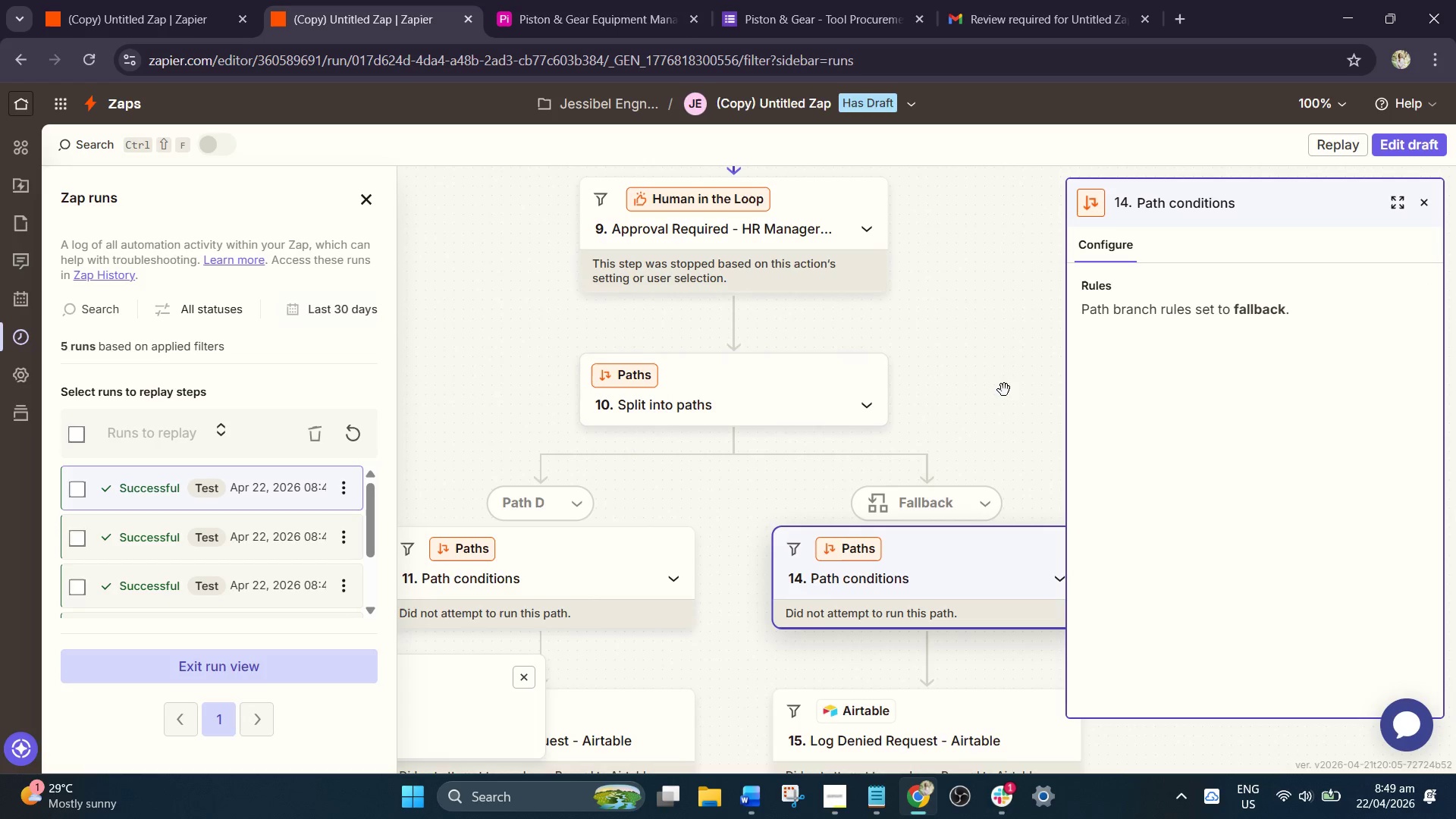 
left_click_drag(start_coordinate=[1034, 397], to_coordinate=[984, 391])
 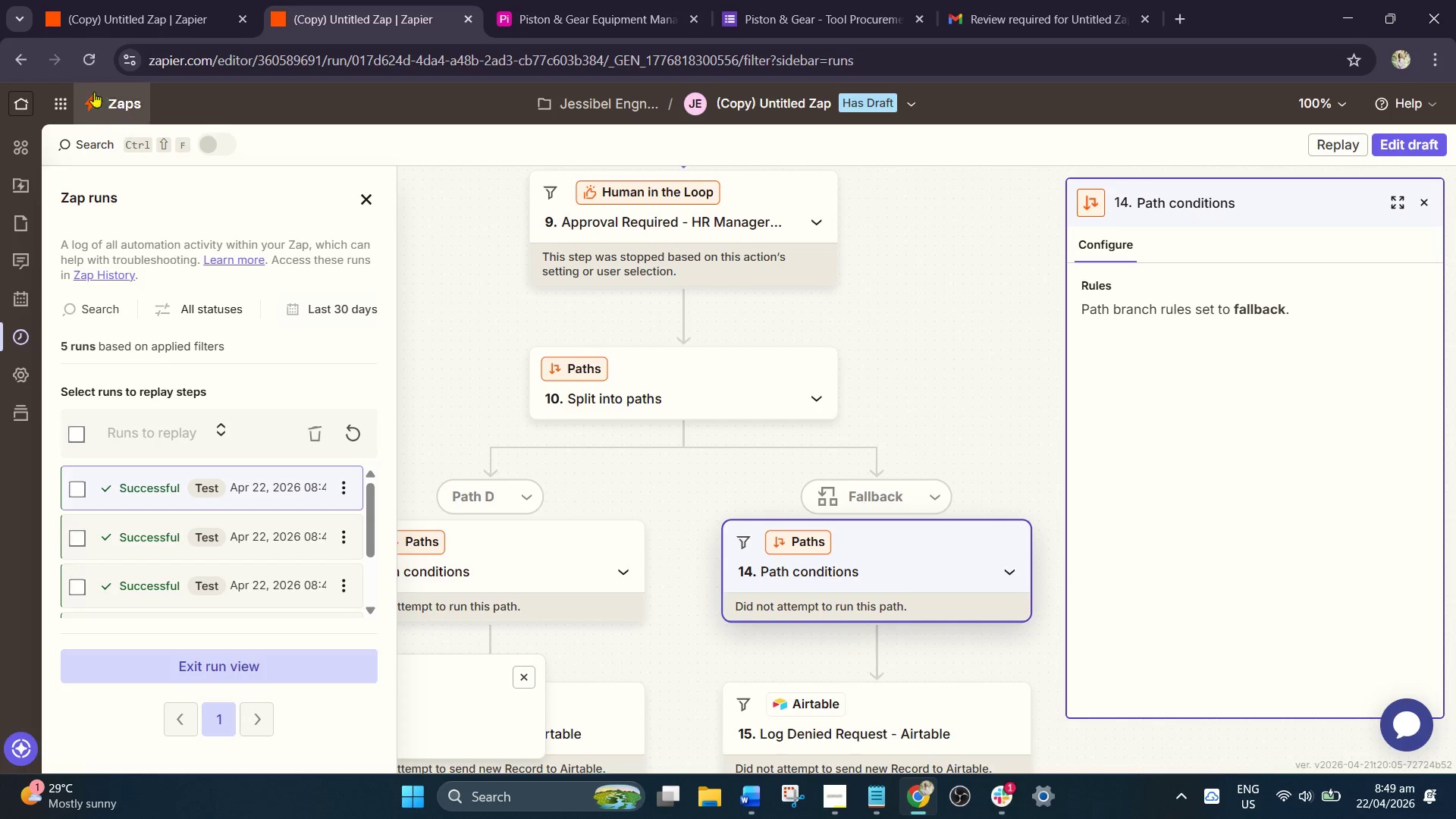 
left_click([89, 63])
 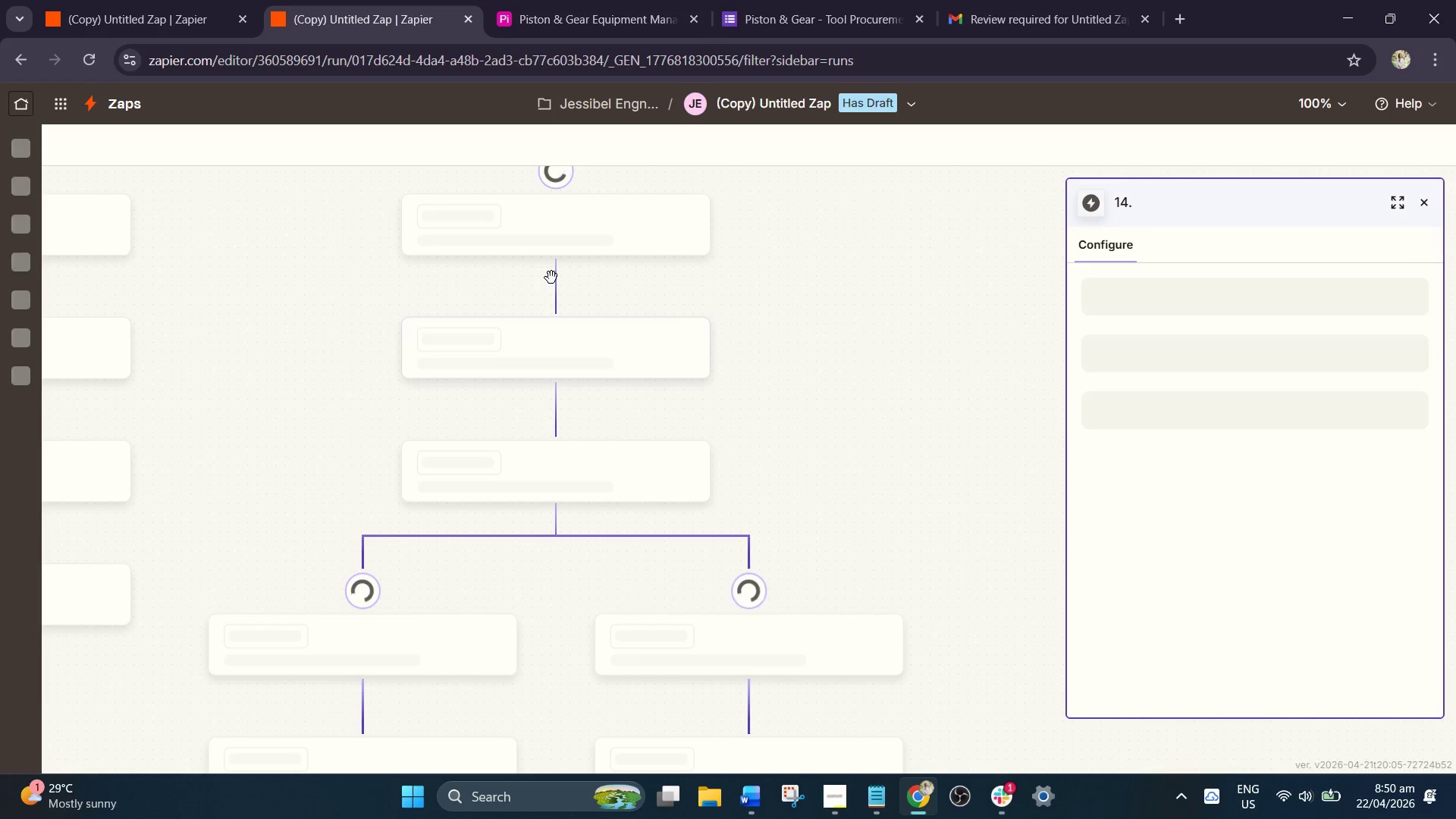 
wait(6.22)
 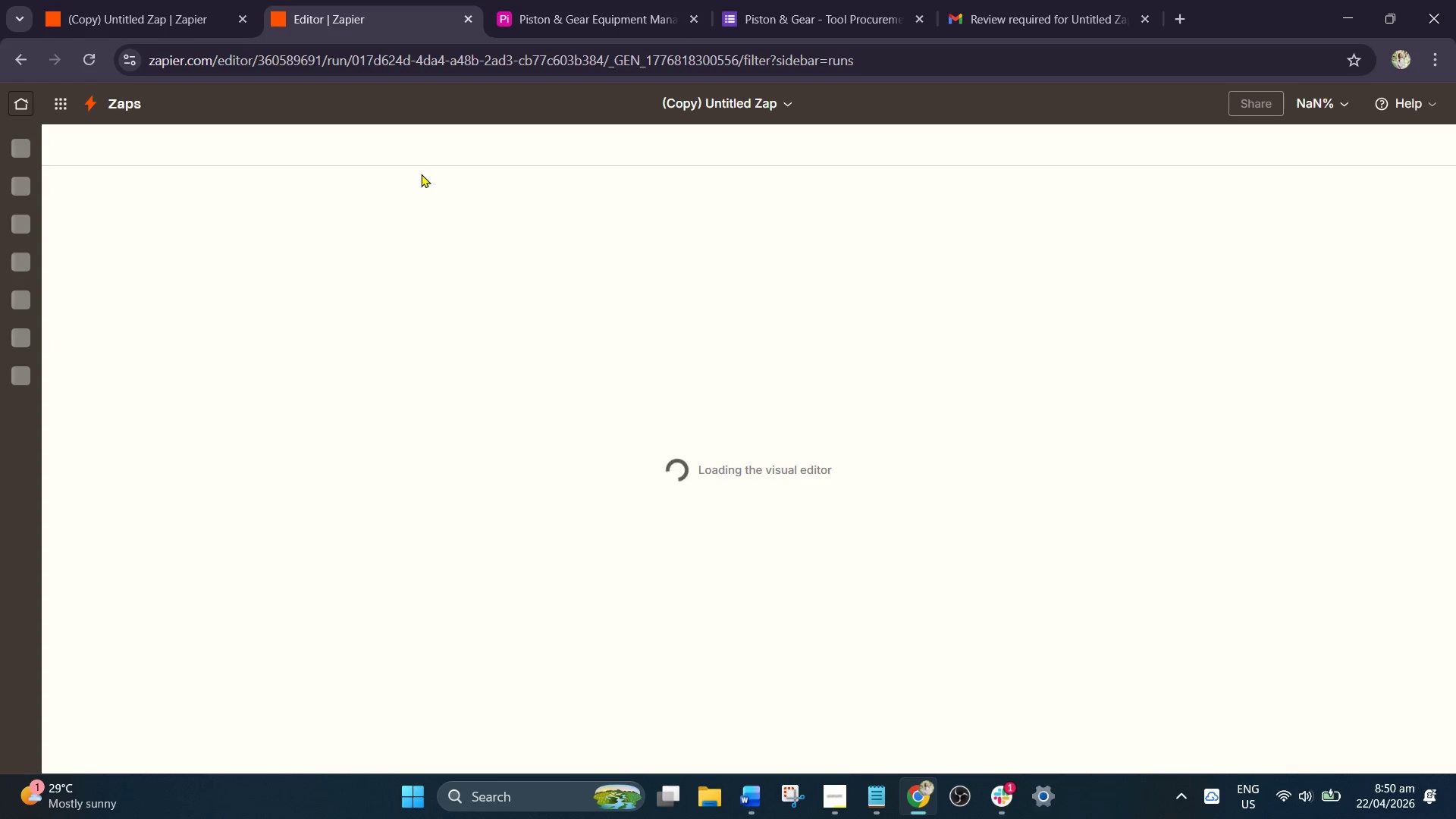 
left_click_drag(start_coordinate=[992, 578], to_coordinate=[1073, 379])
 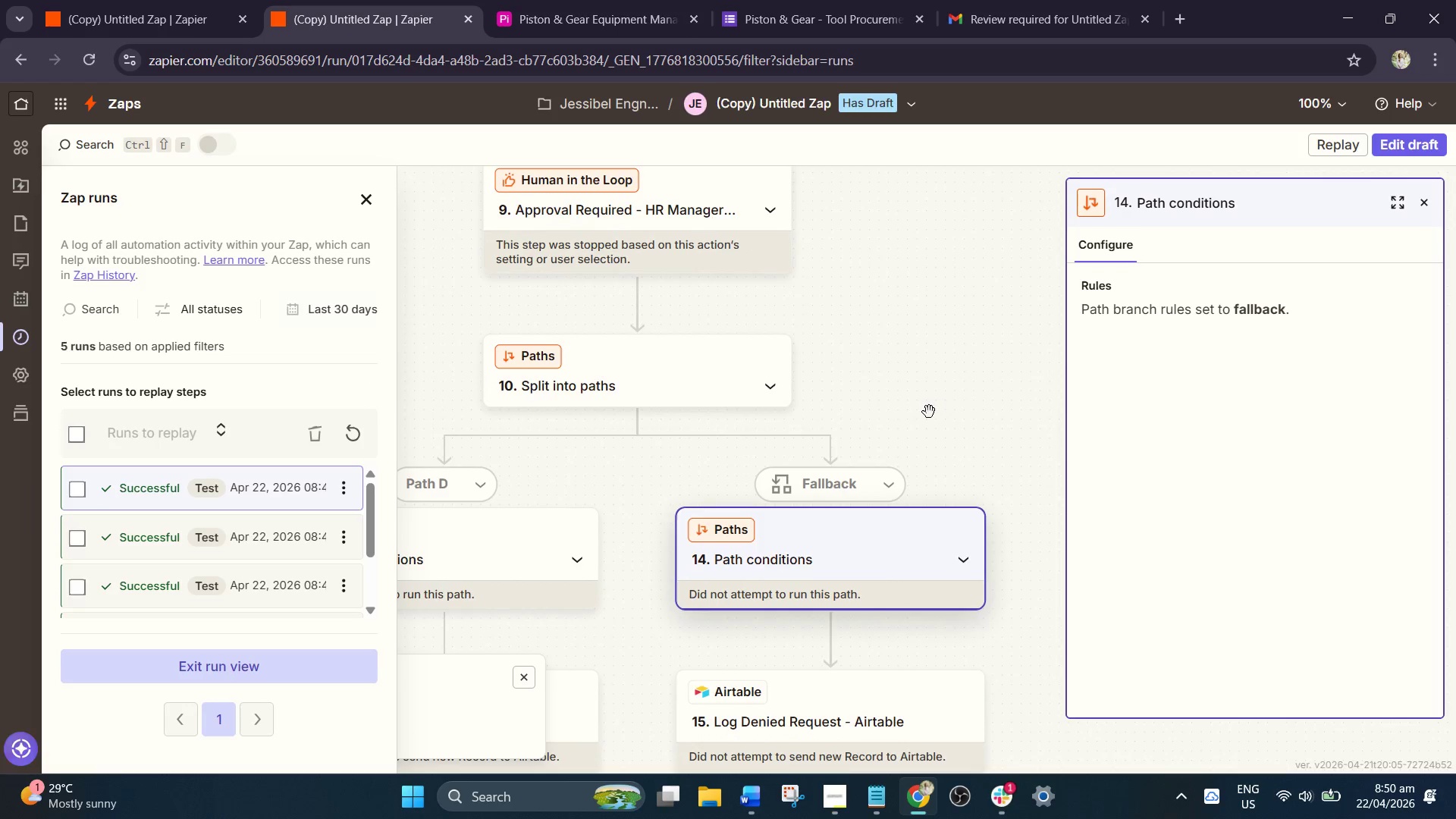 
left_click_drag(start_coordinate=[927, 412], to_coordinate=[974, 375])
 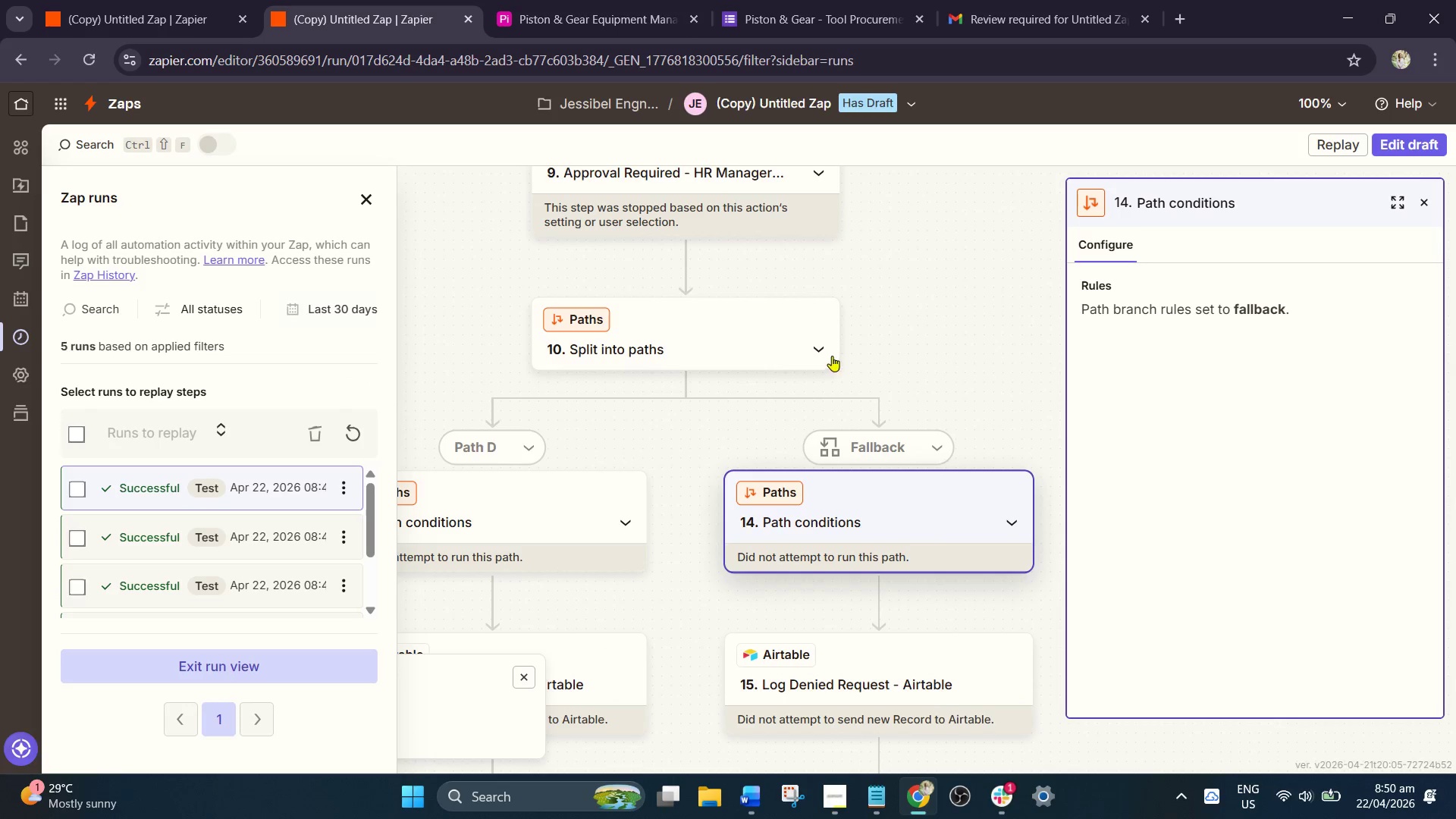 
left_click_drag(start_coordinate=[858, 348], to_coordinate=[929, 444])
 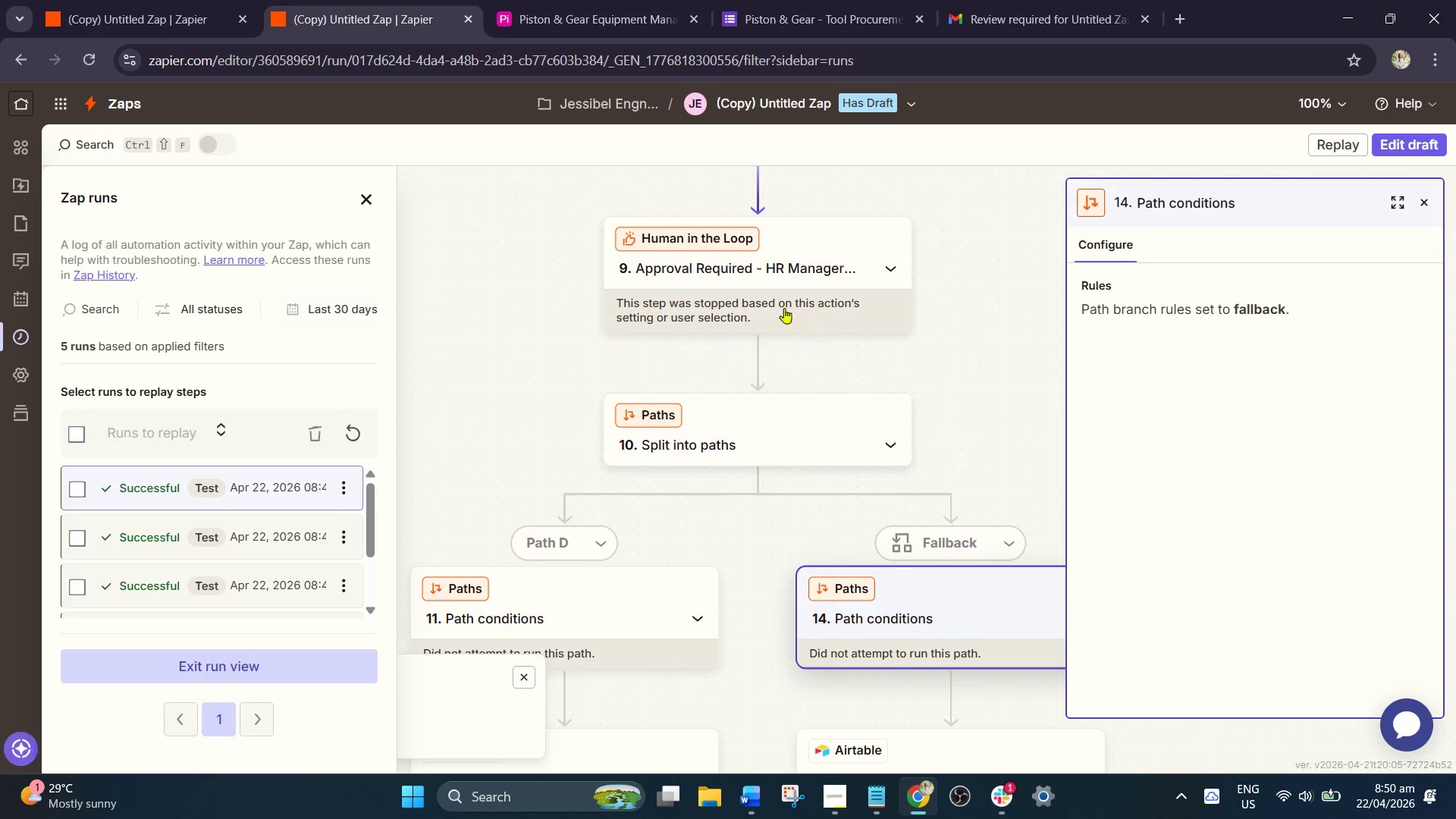 
left_click([773, 291])
 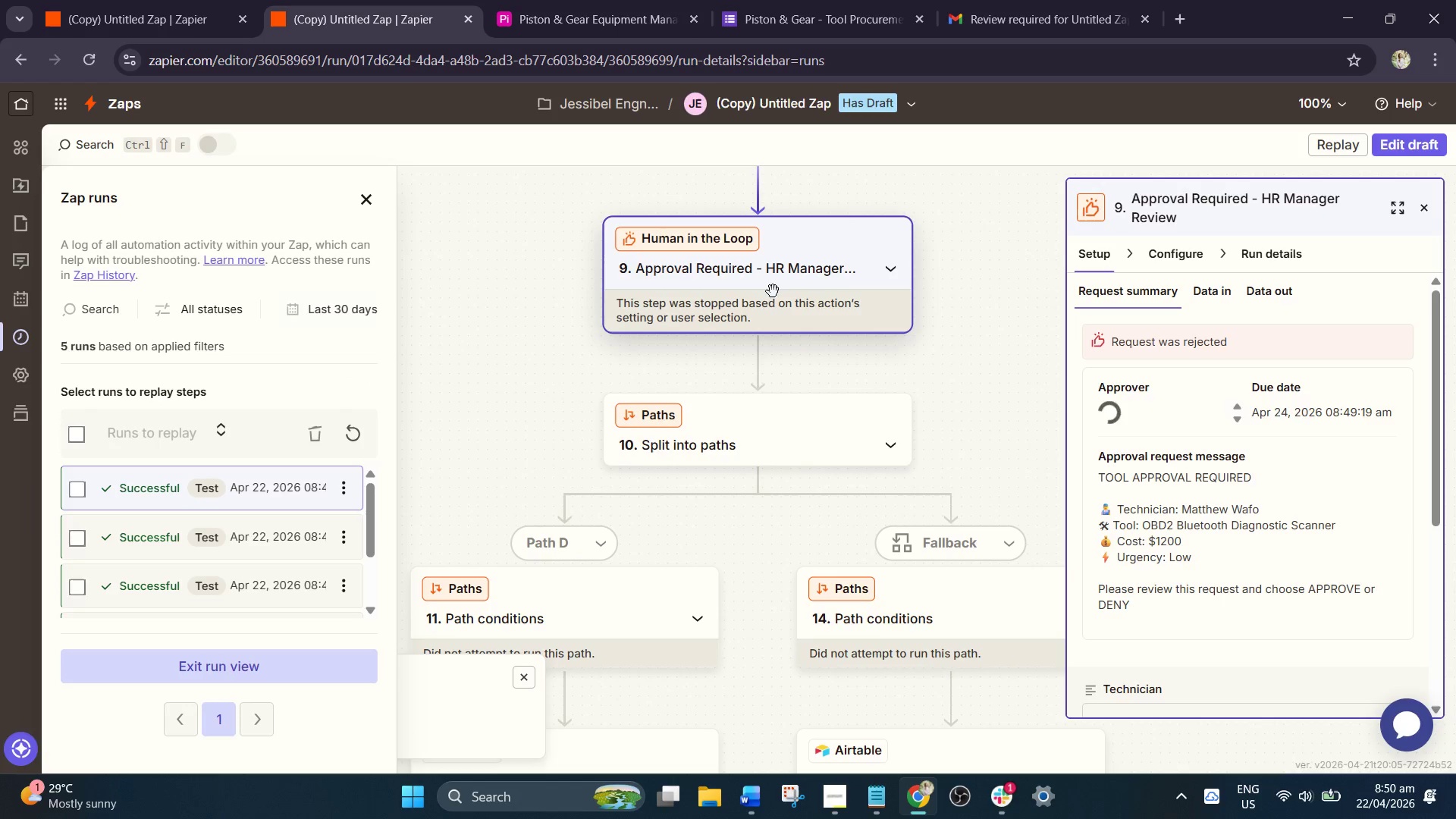 
left_click_drag(start_coordinate=[993, 402], to_coordinate=[879, 378])
 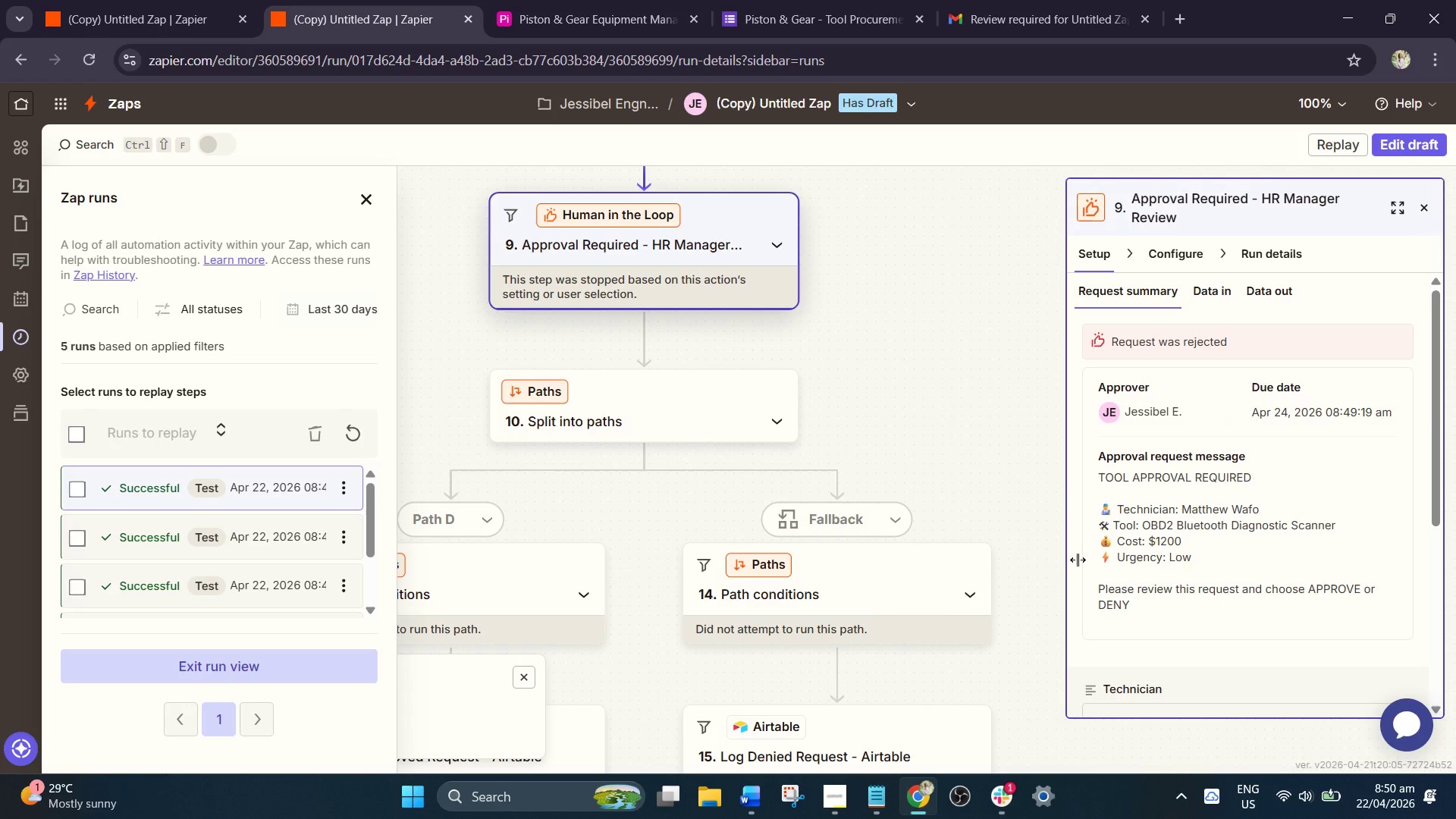 
scroll: coordinate [1056, 568], scroll_direction: down, amount: 3.0
 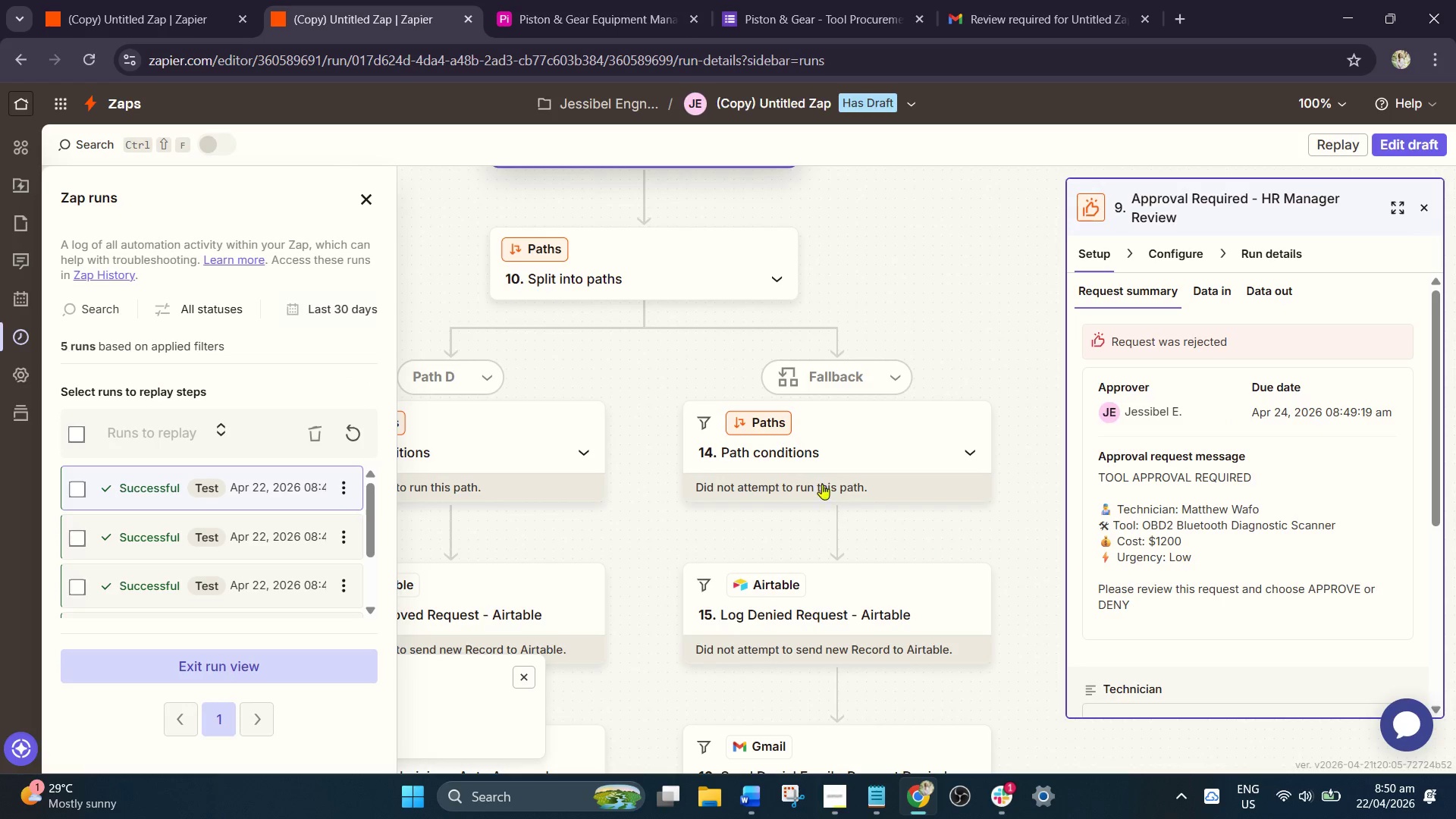 
scroll: coordinate [879, 470], scroll_direction: up, amount: 3.0
 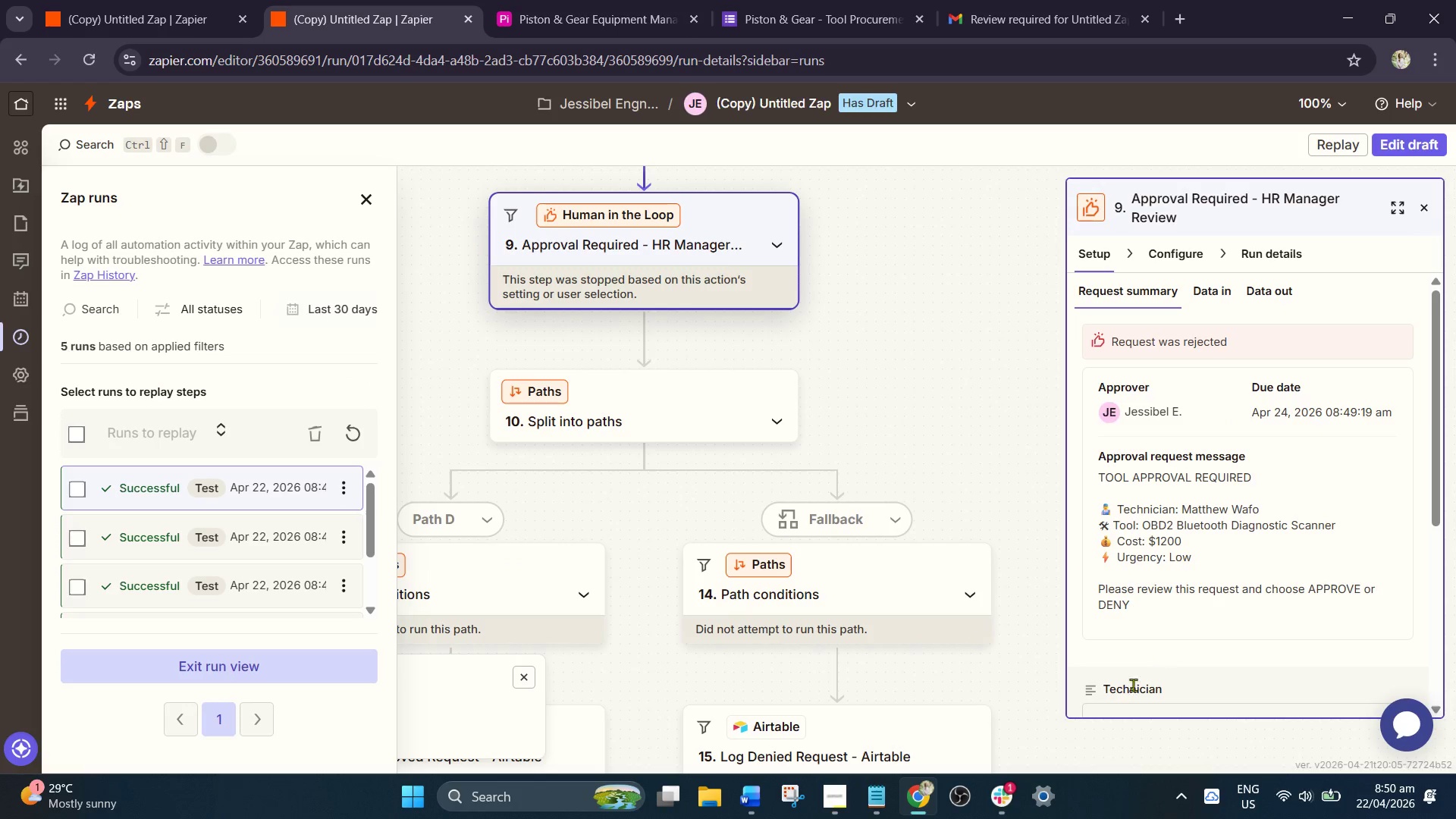 
left_click([1126, 700])
 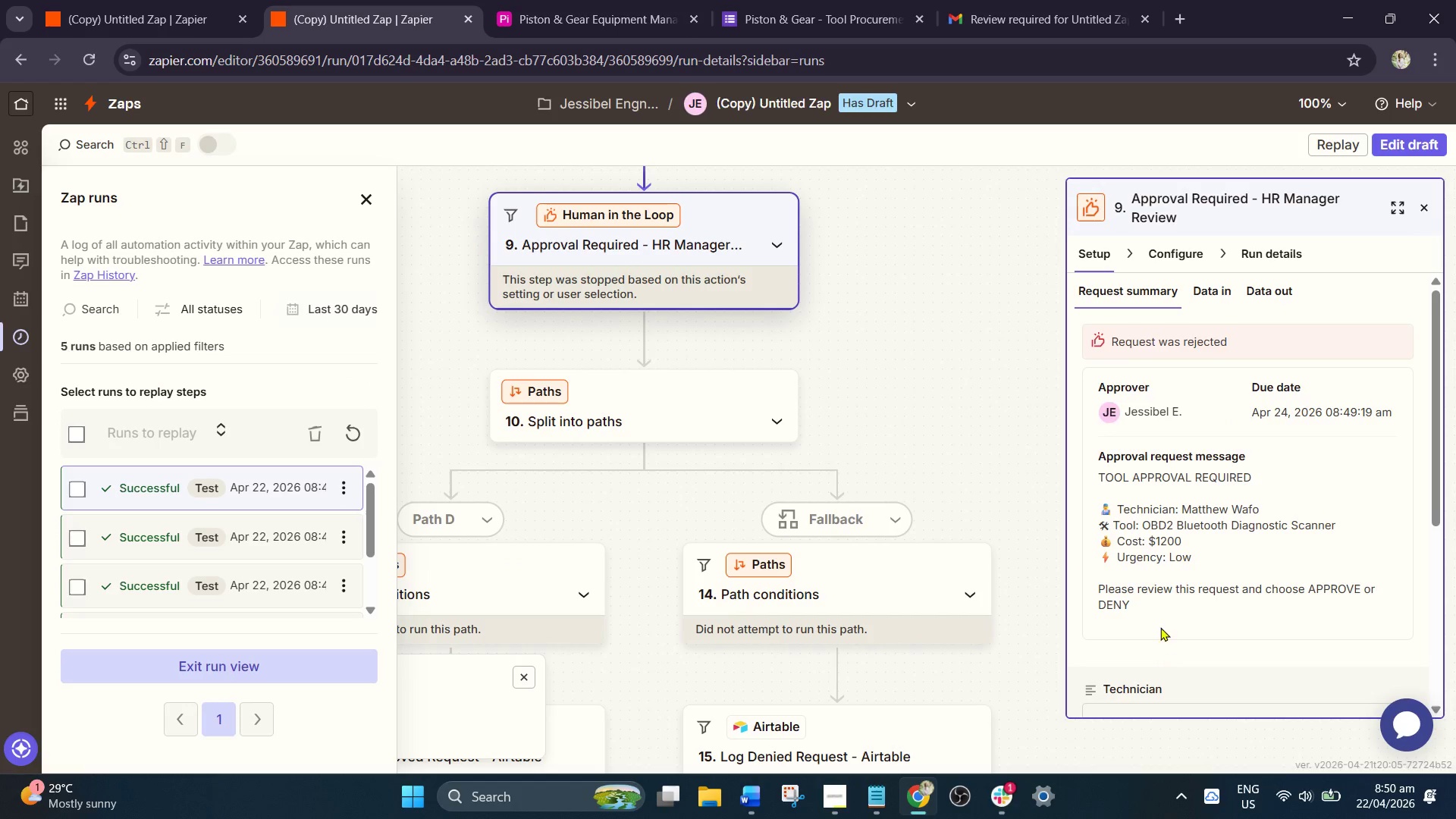 
scroll: coordinate [1160, 577], scroll_direction: down, amount: 7.0
 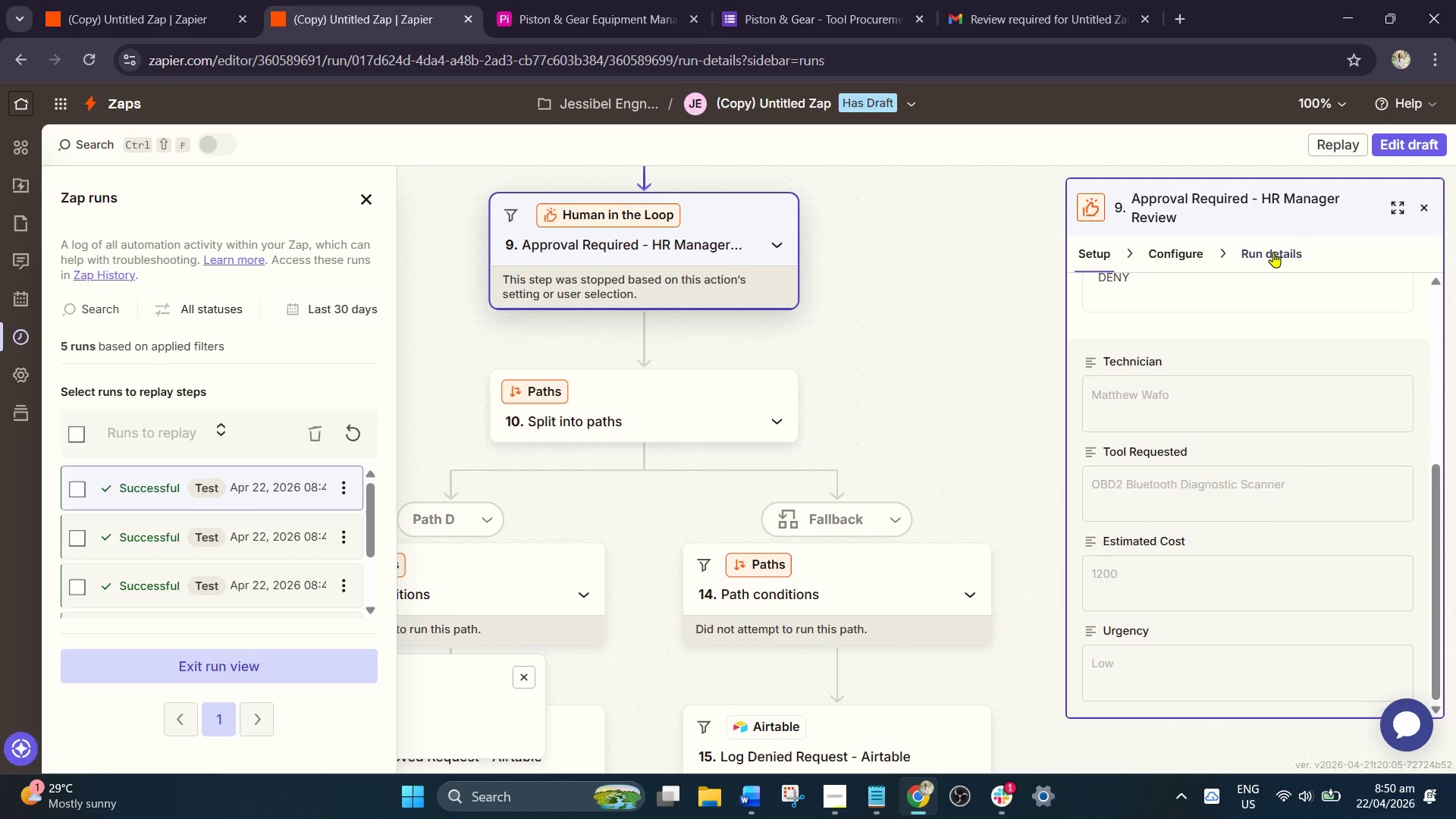 
left_click([1273, 252])
 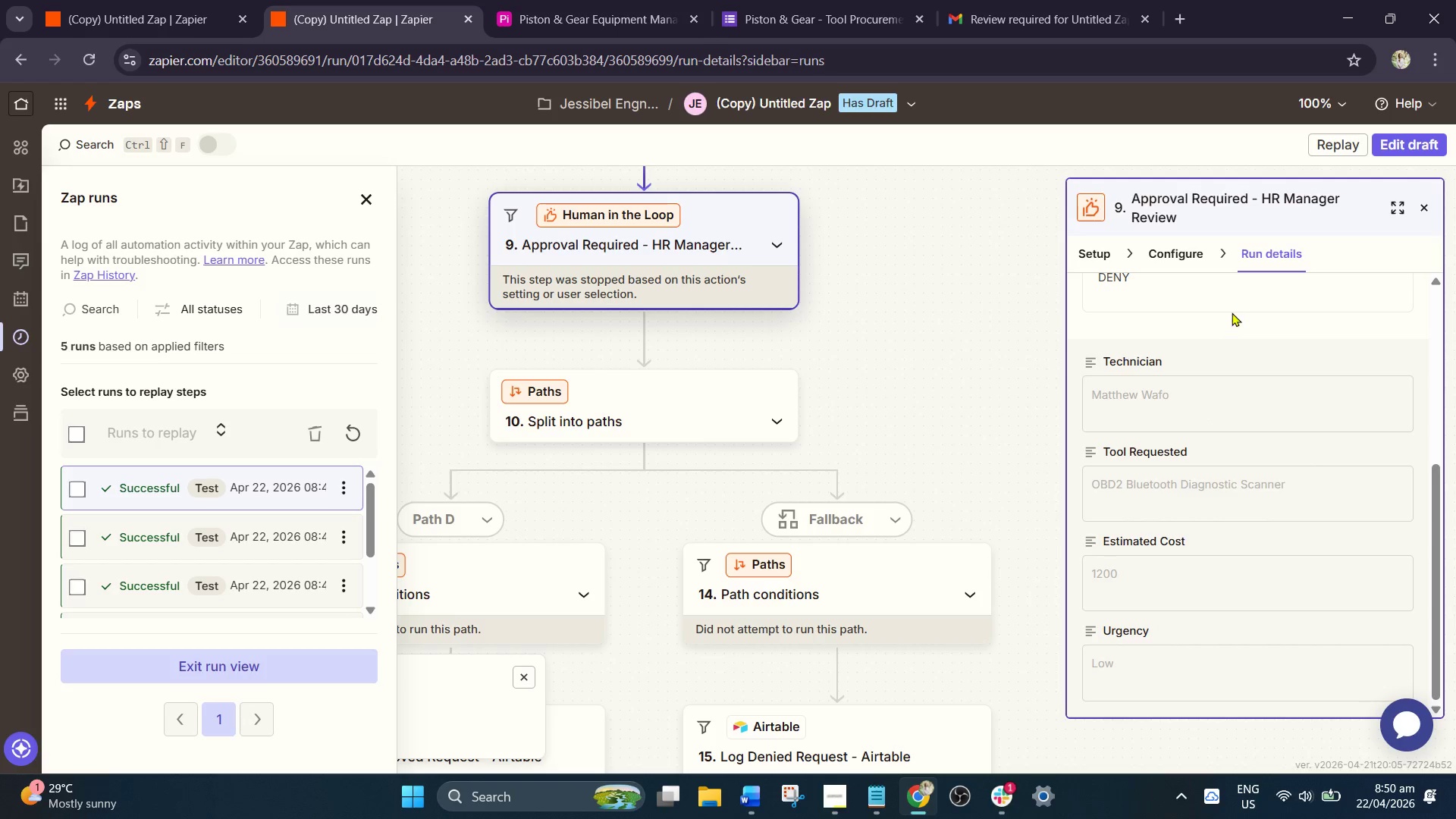 
left_click([1275, 264])
 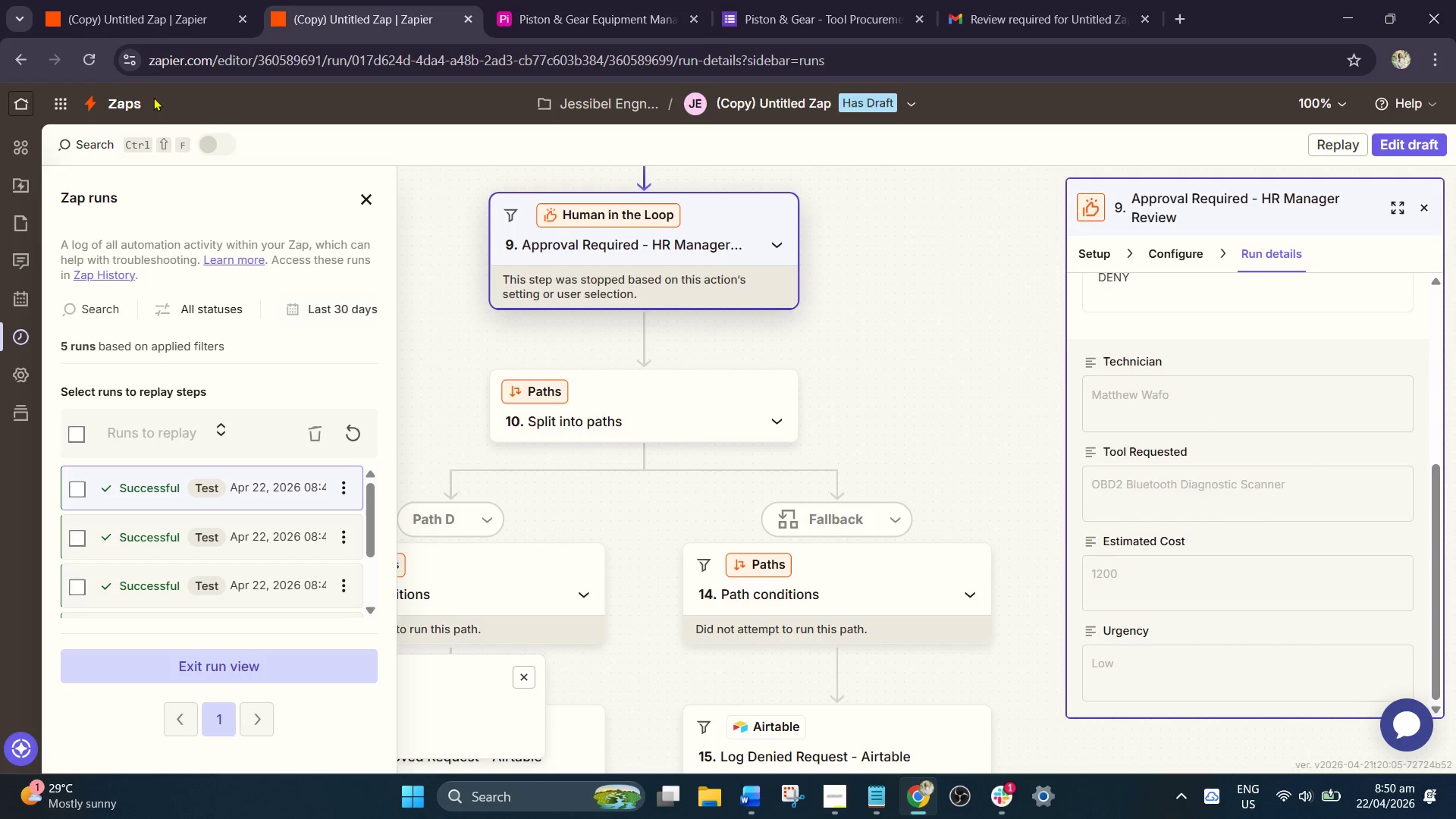 
left_click([90, 58])
 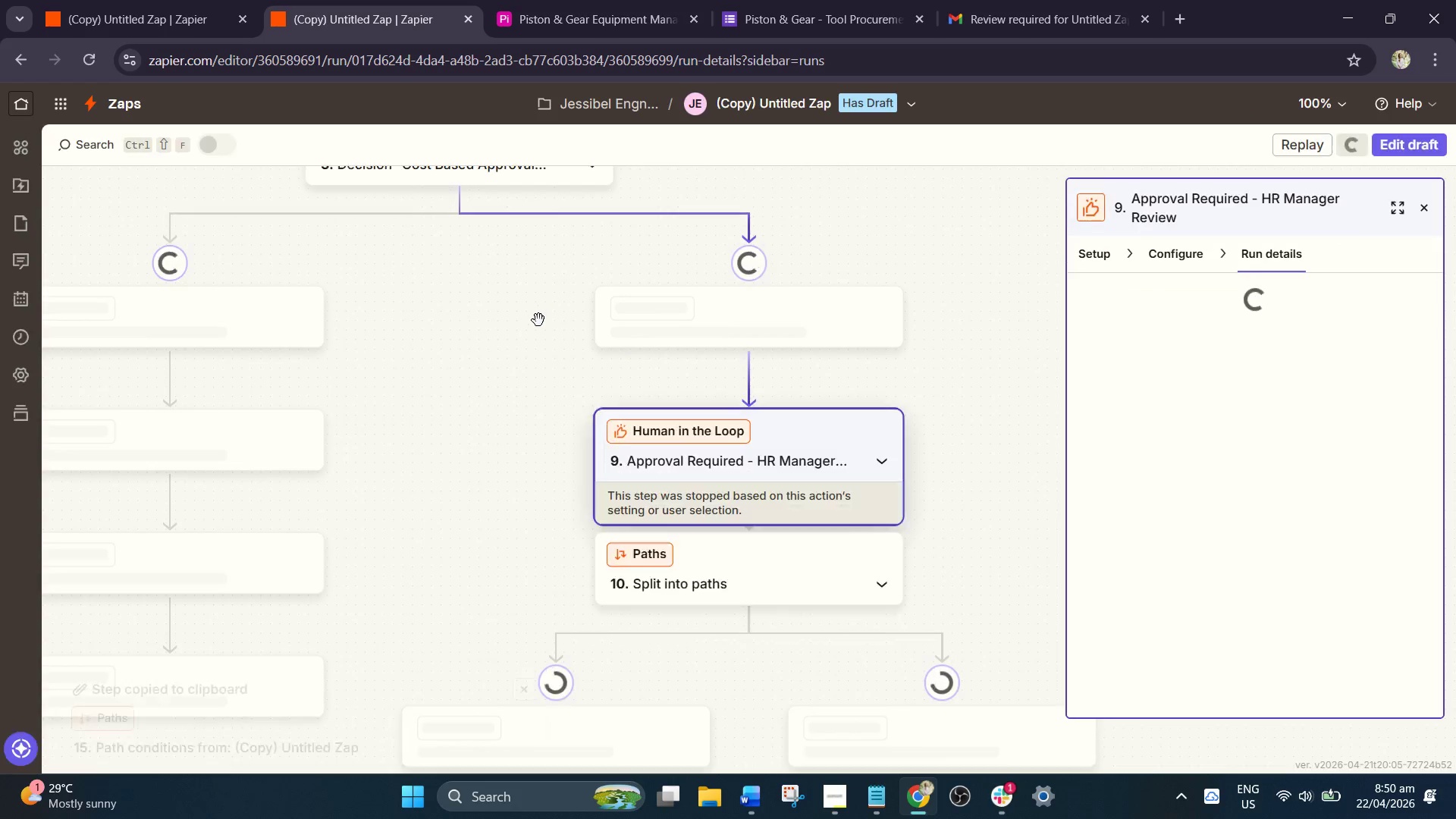 
scroll: coordinate [654, 392], scroll_direction: down, amount: 6.0
 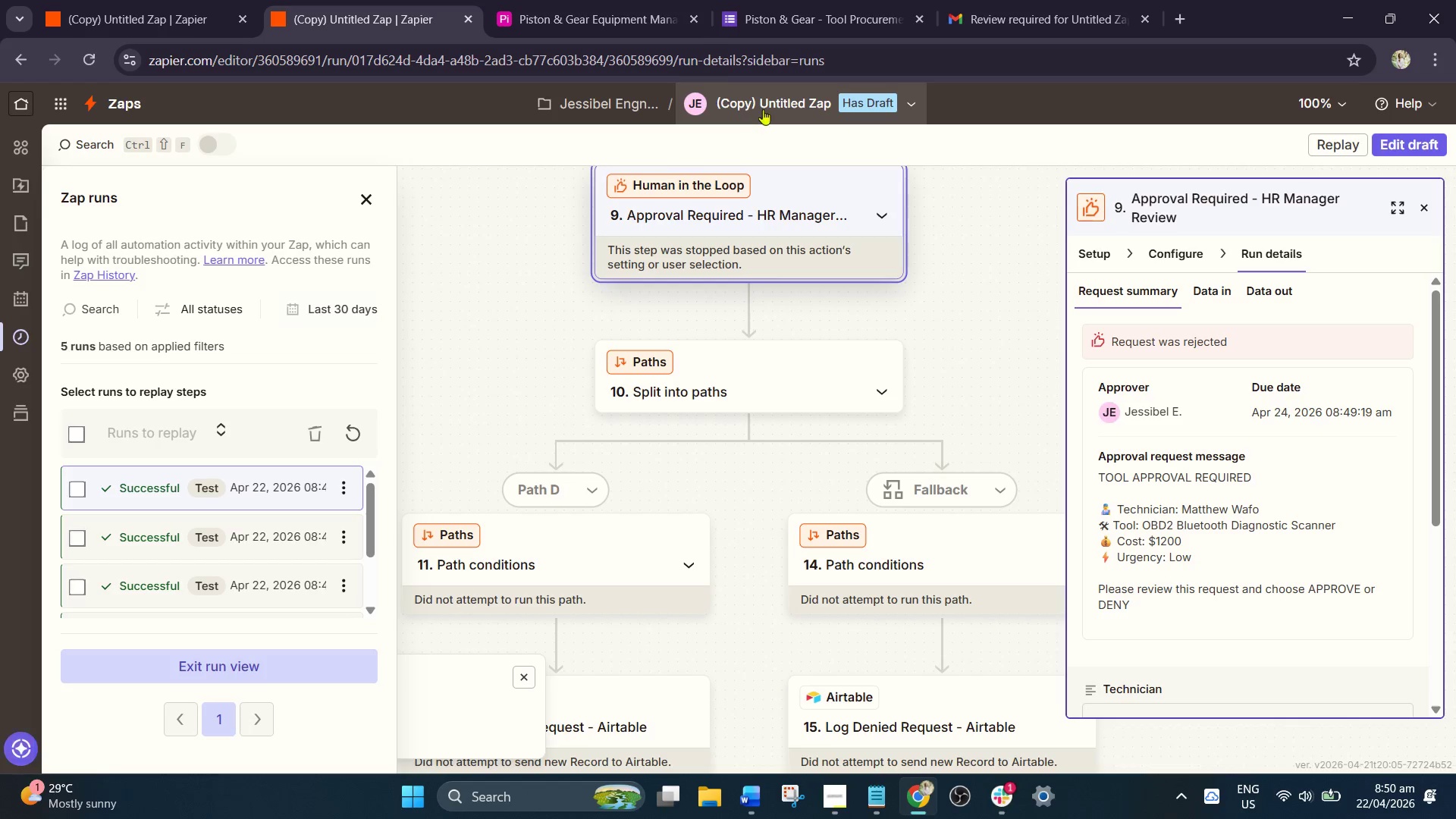 
left_click([768, 108])
 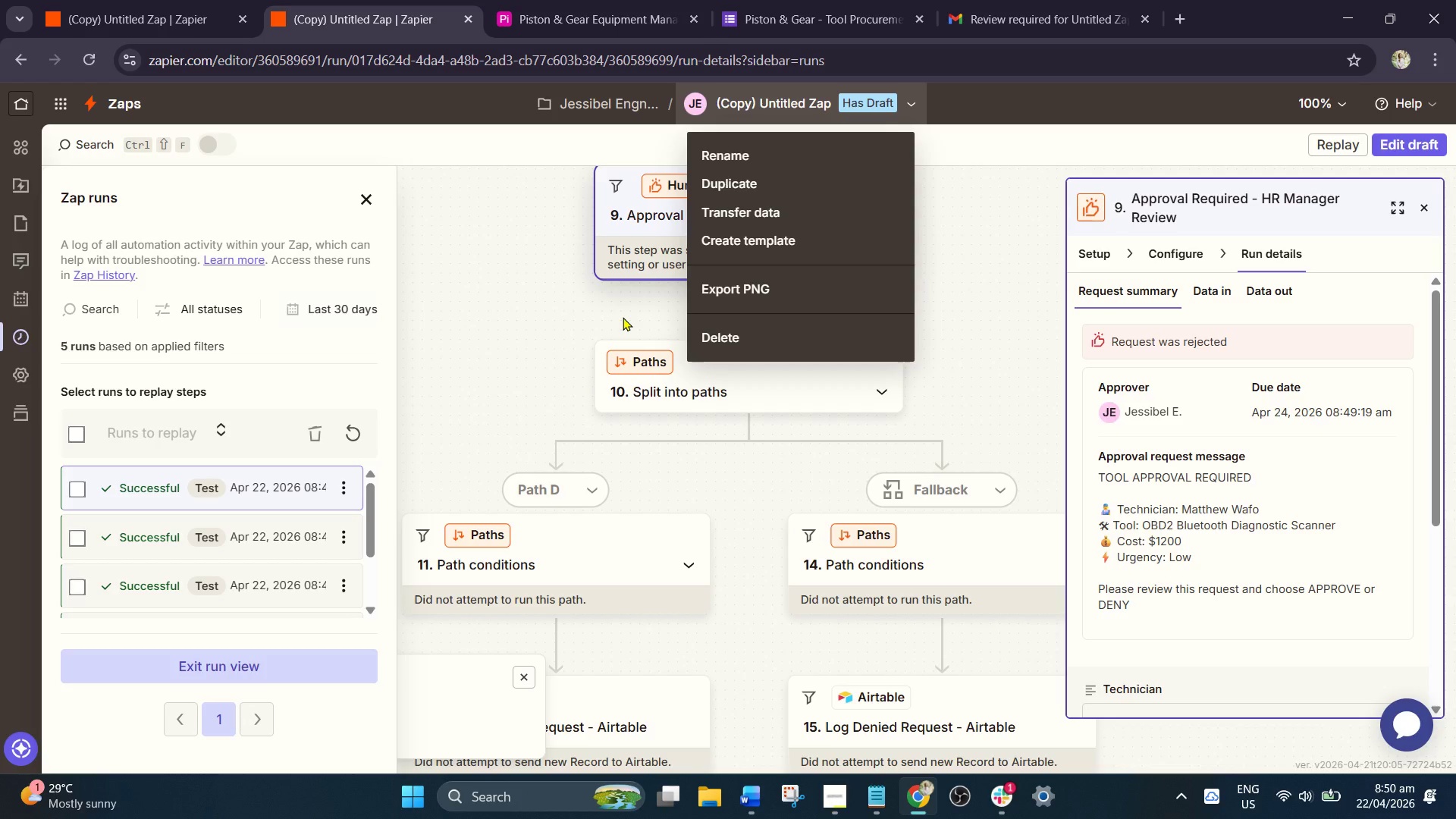 
wait(22.2)
 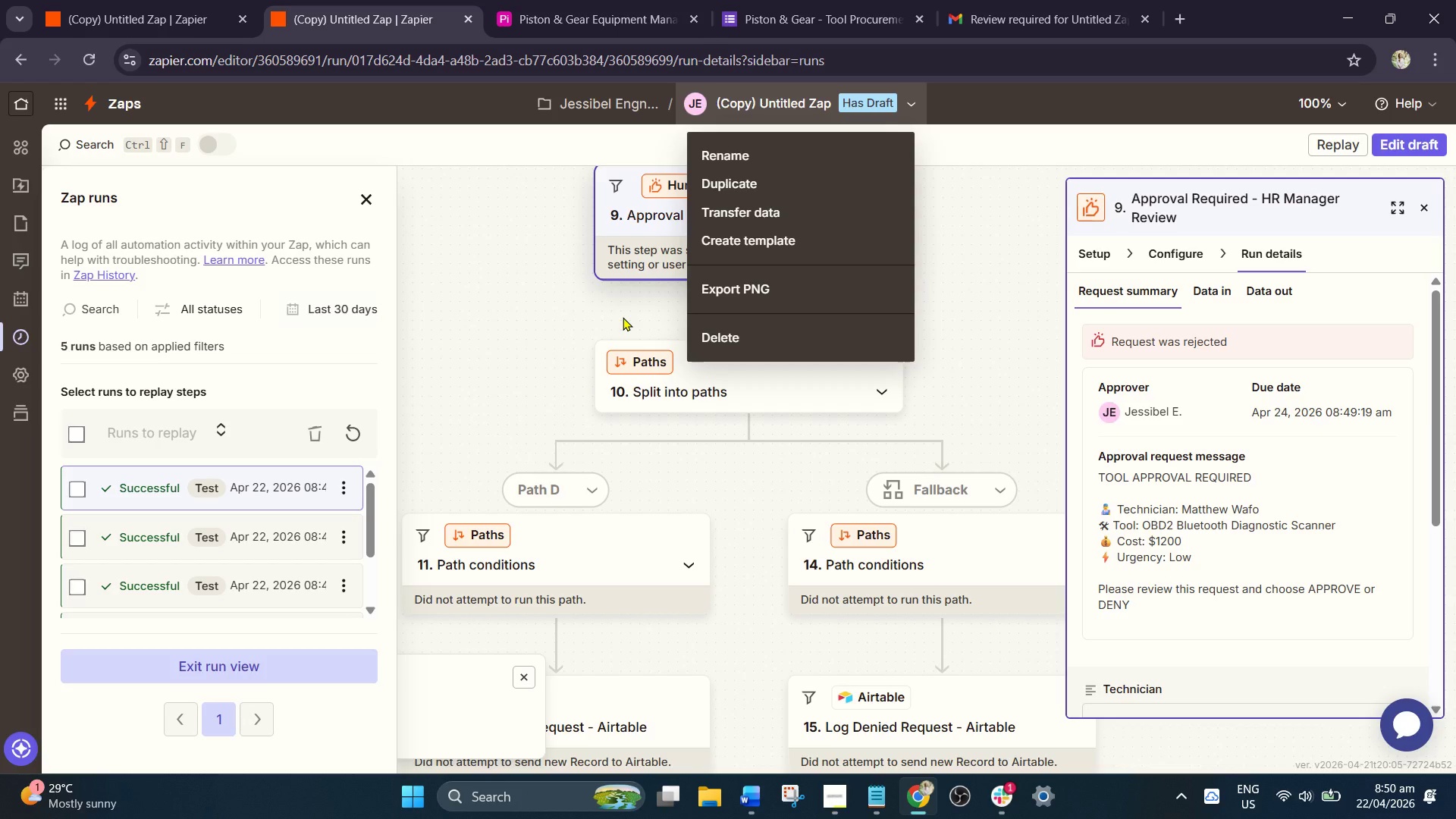 
left_click([808, 162])
 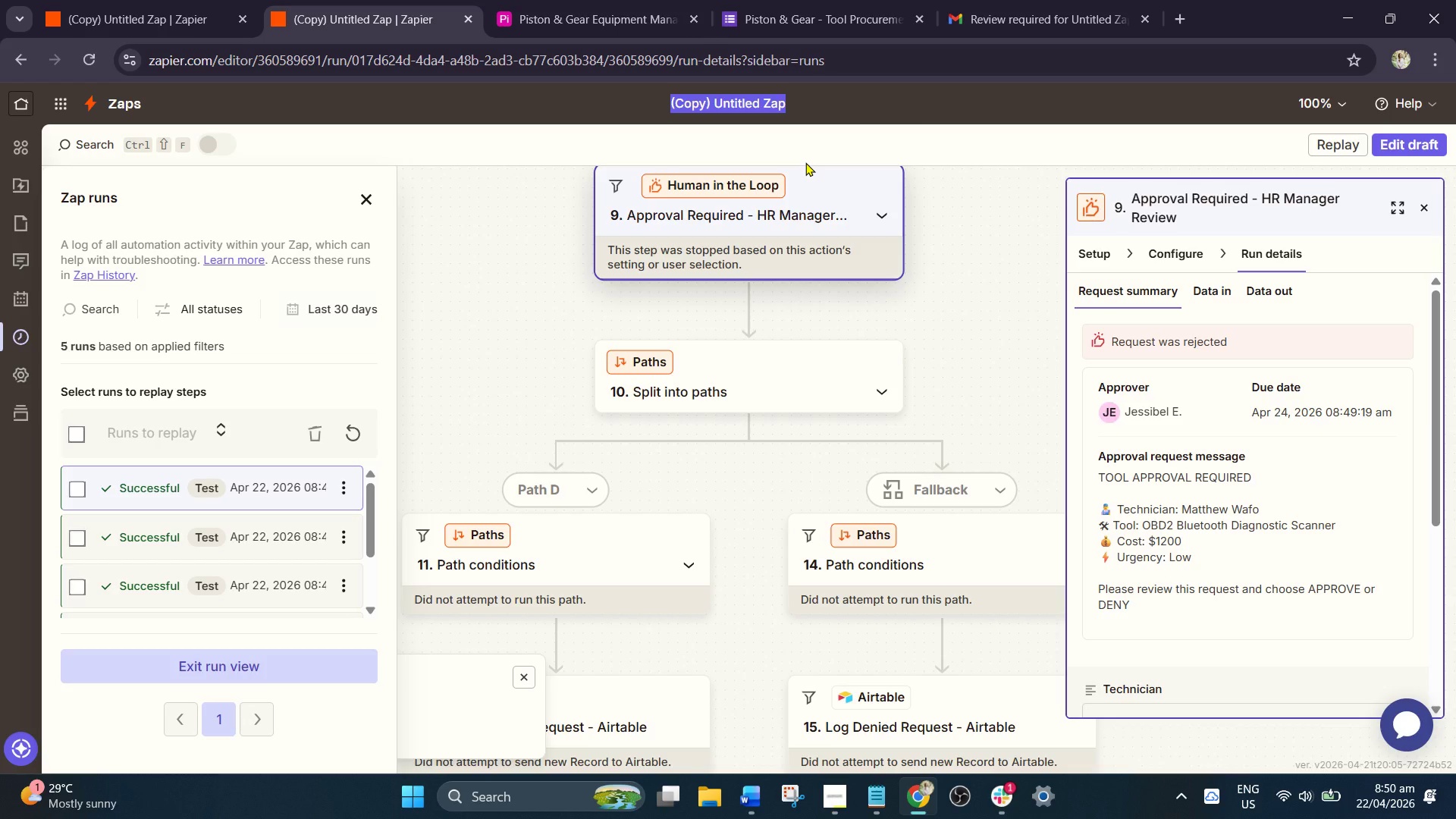 
type(Pisa)
key(Backspace)
type(o)
key(Backspace)
type(ton )
key(Backspace)
type(Pro SMaer)
key(Backspace)
key(Backspace)
key(Backspace)
key(Backspace)
type(a)
key(Backspace)
type(mart tool Request Approval & Invenot)
key(Backspace)
key(Backspace)
type(tory Logger)
 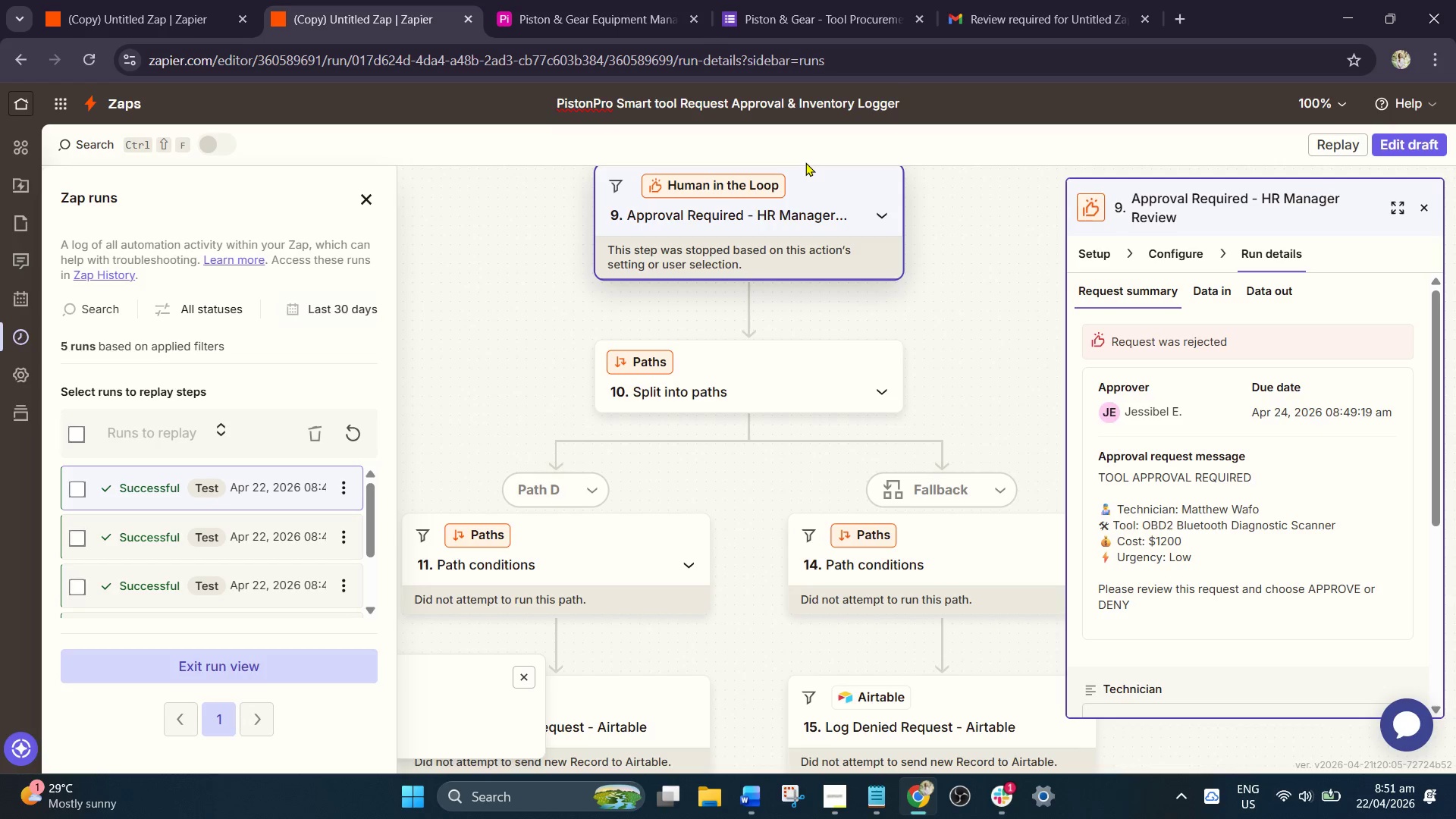 
key(Enter)
 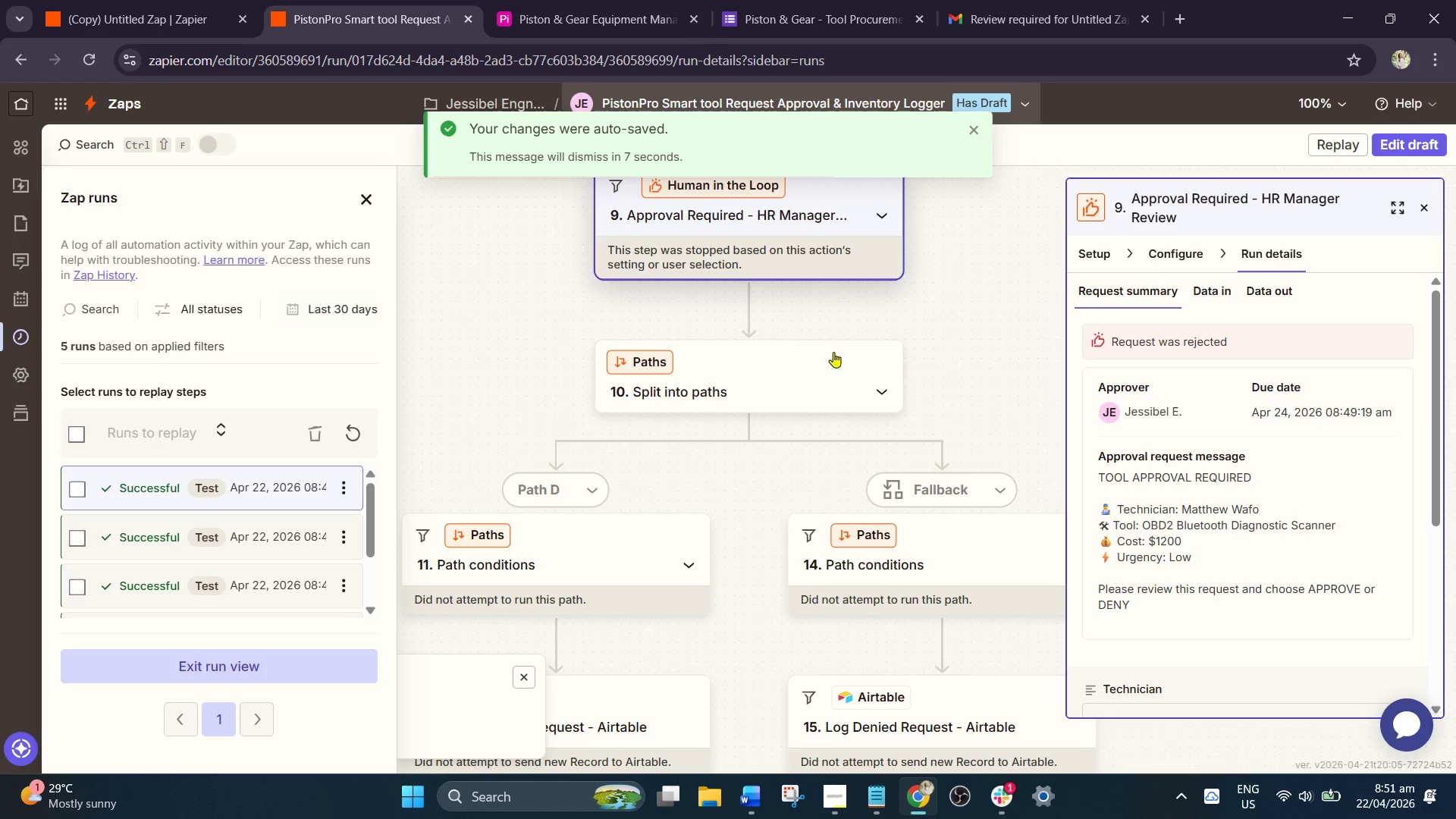 
wait(6.72)
 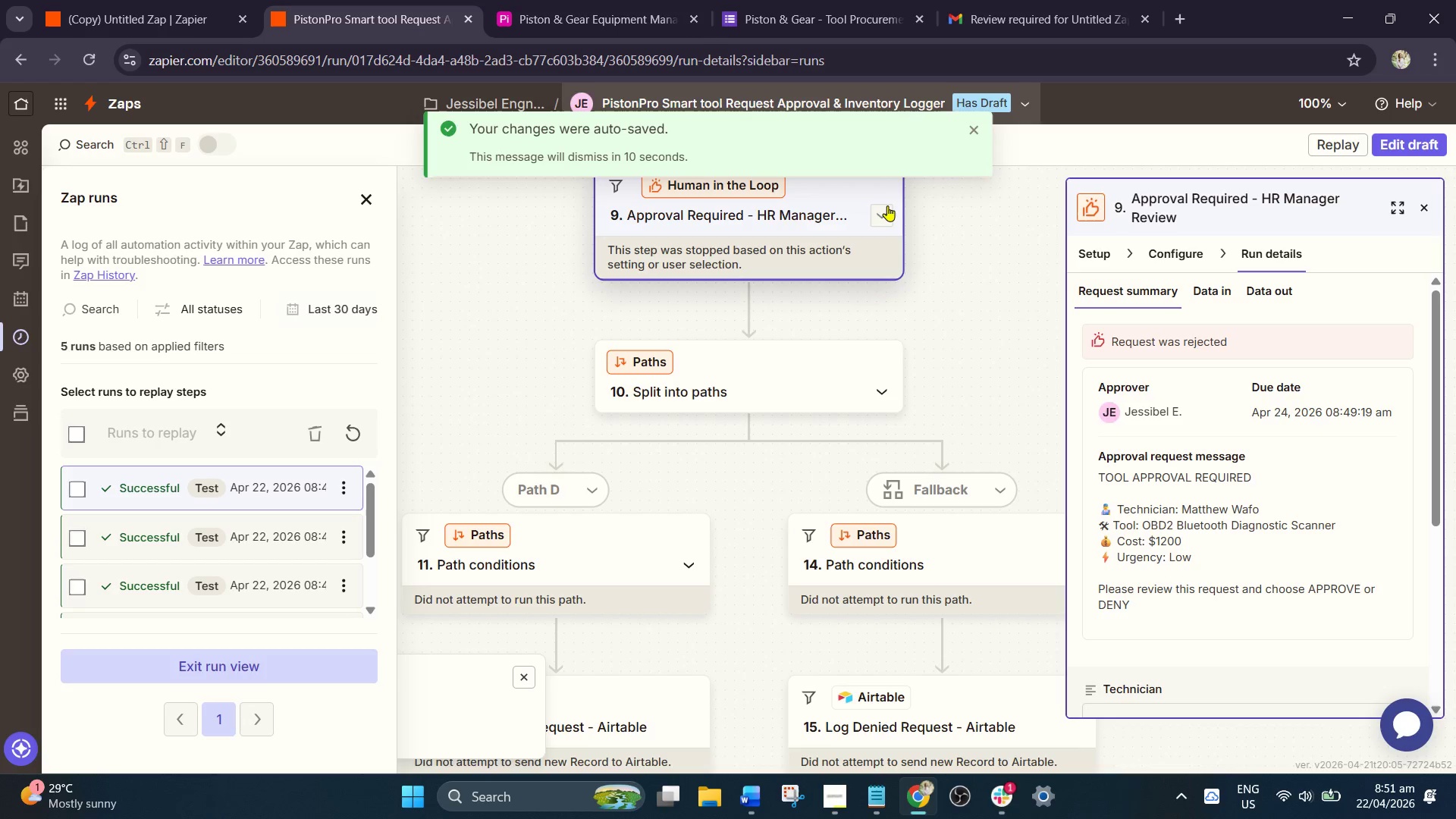 
scroll: coordinate [989, 422], scroll_direction: down, amount: 6.0
 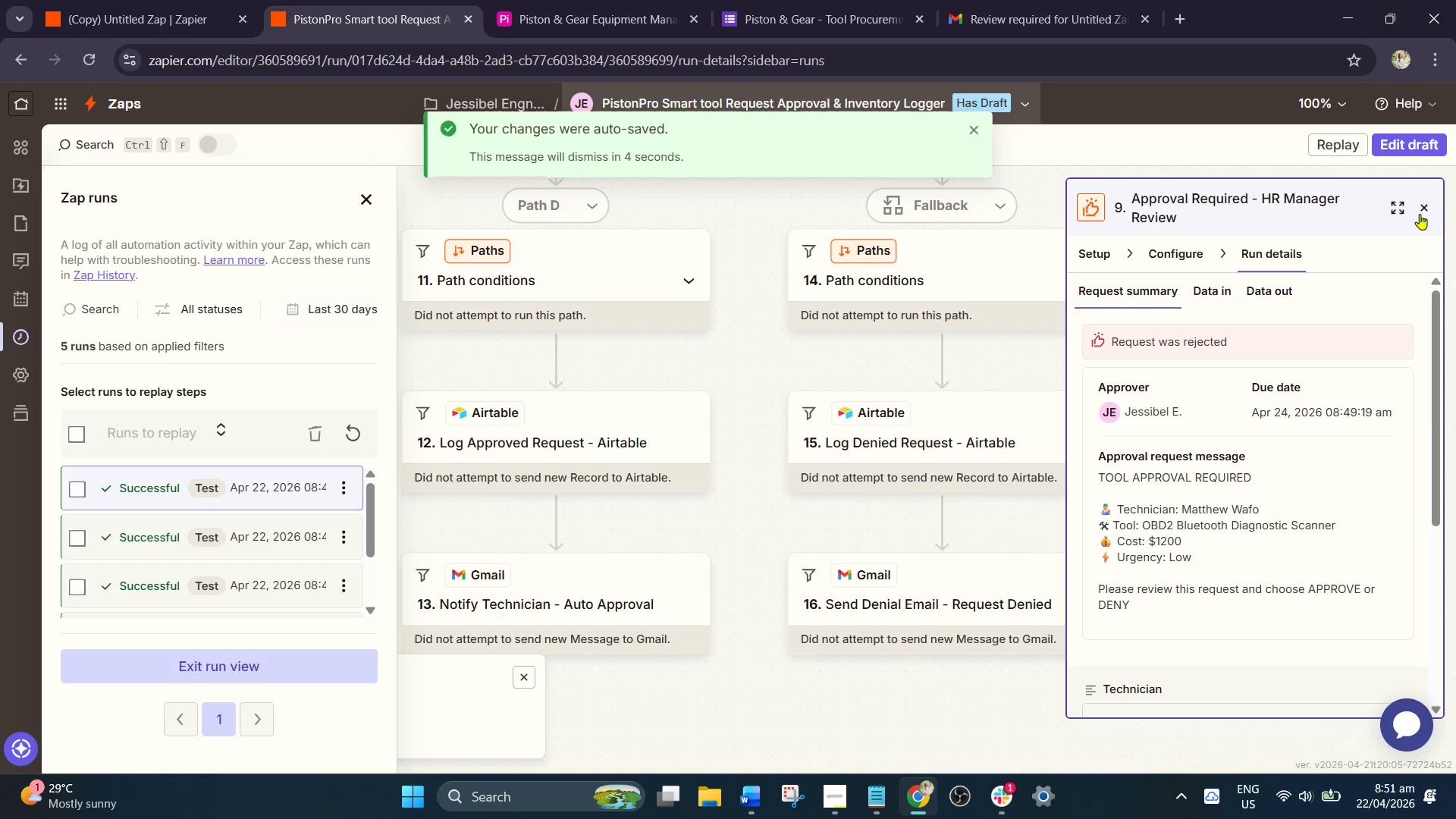 
left_click([1429, 208])
 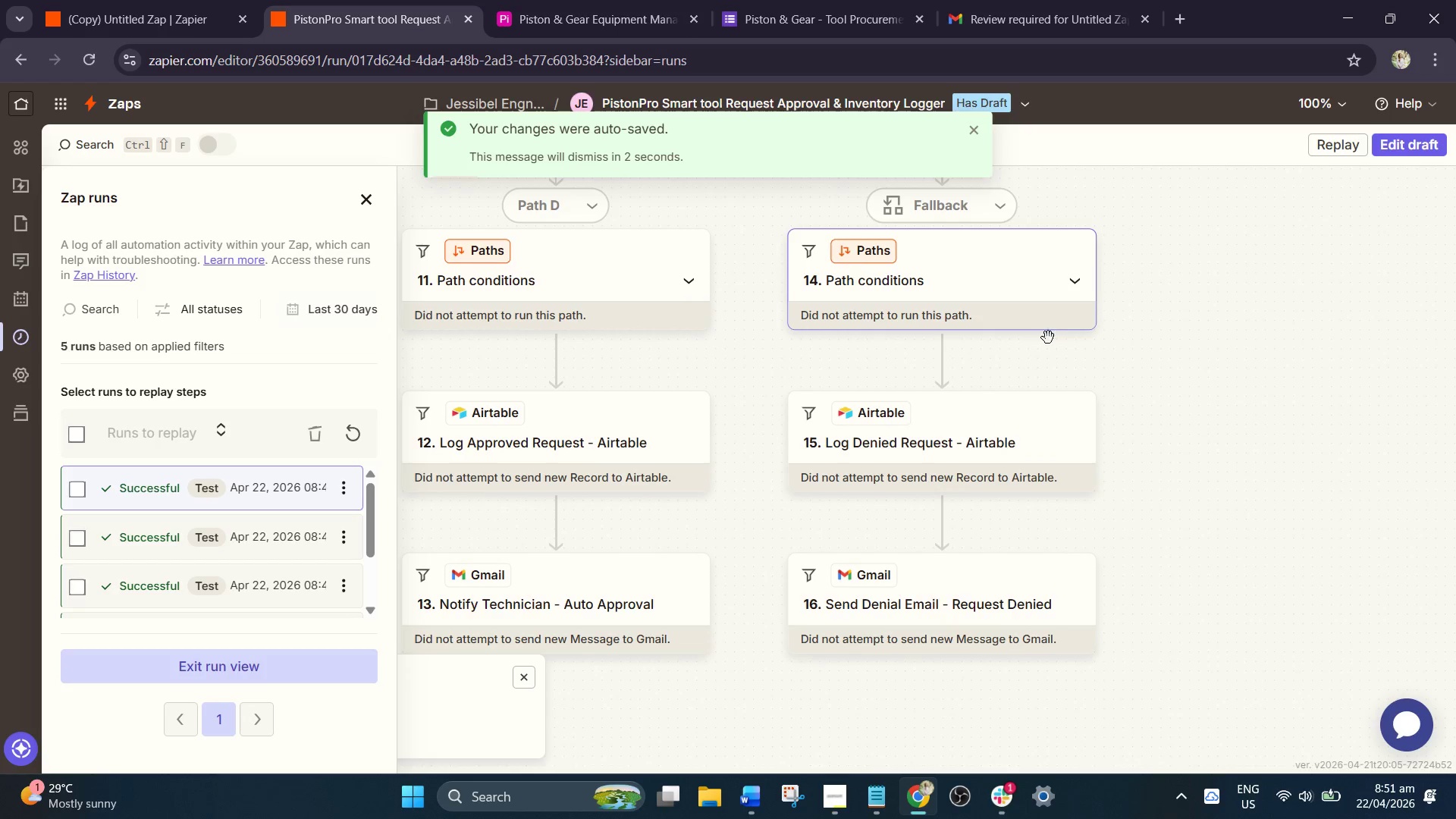 
scroll: coordinate [1021, 403], scroll_direction: up, amount: 3.0
 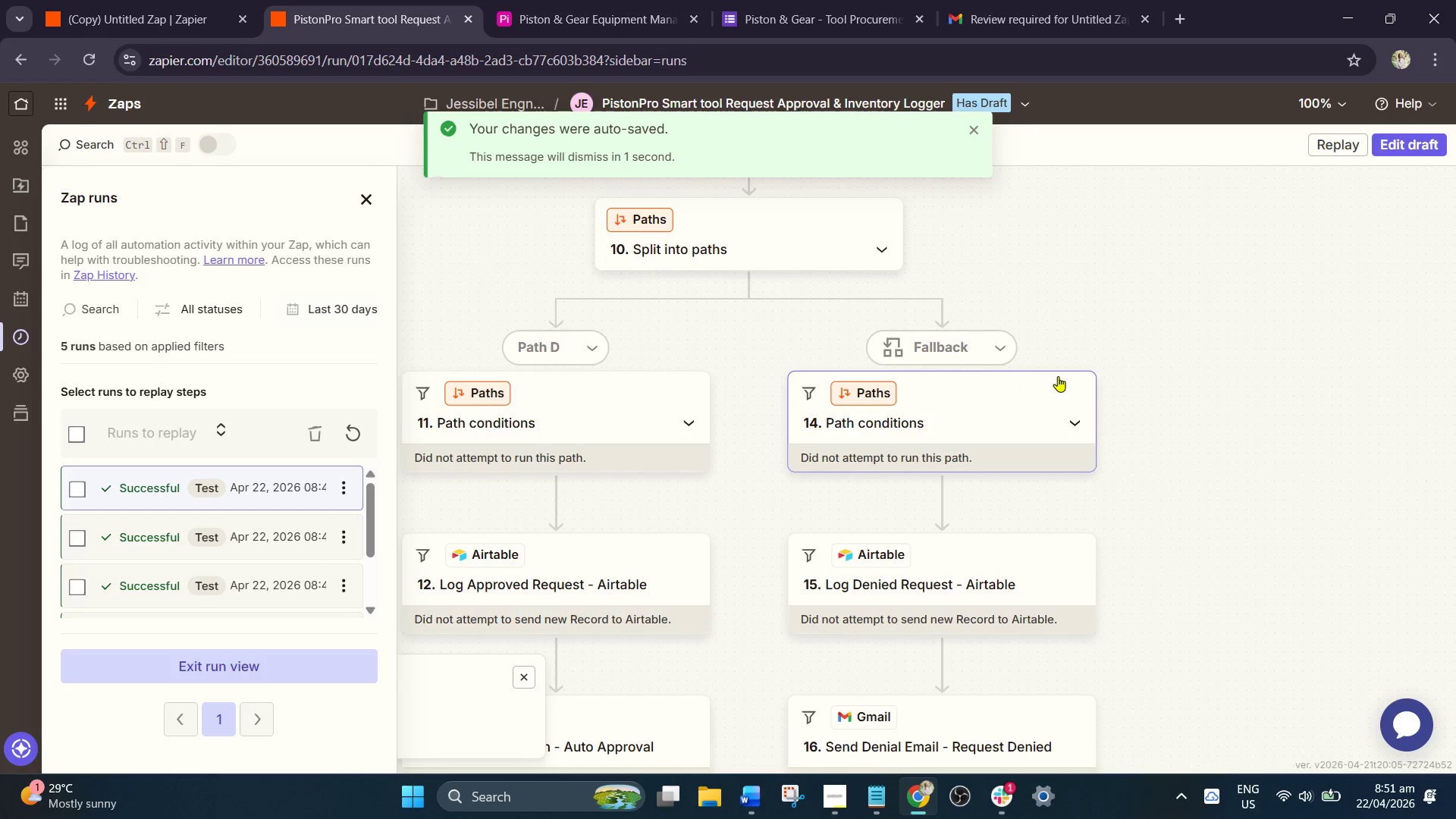 
scroll: coordinate [1062, 378], scroll_direction: down, amount: 2.0
 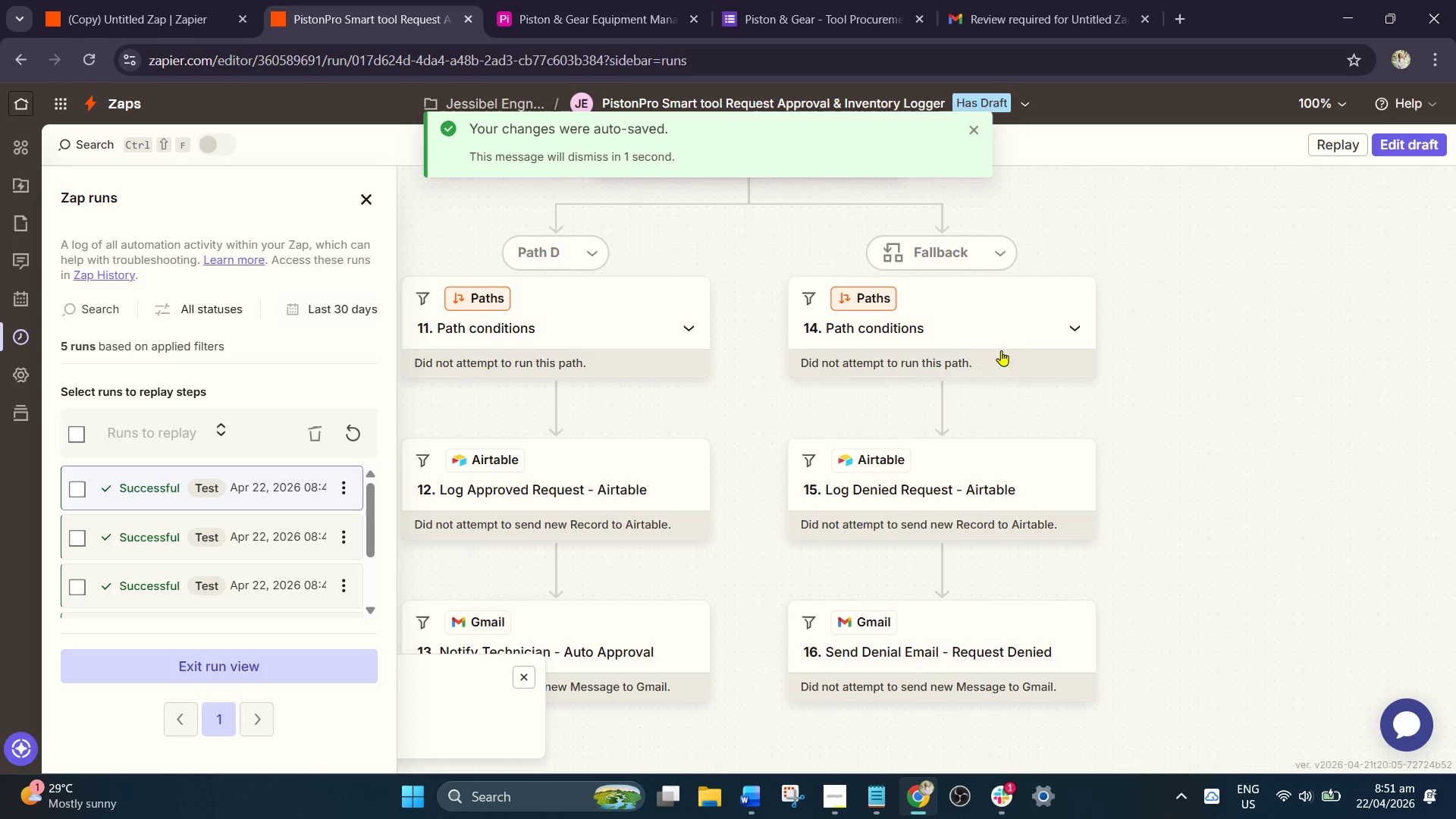 
left_click([969, 332])
 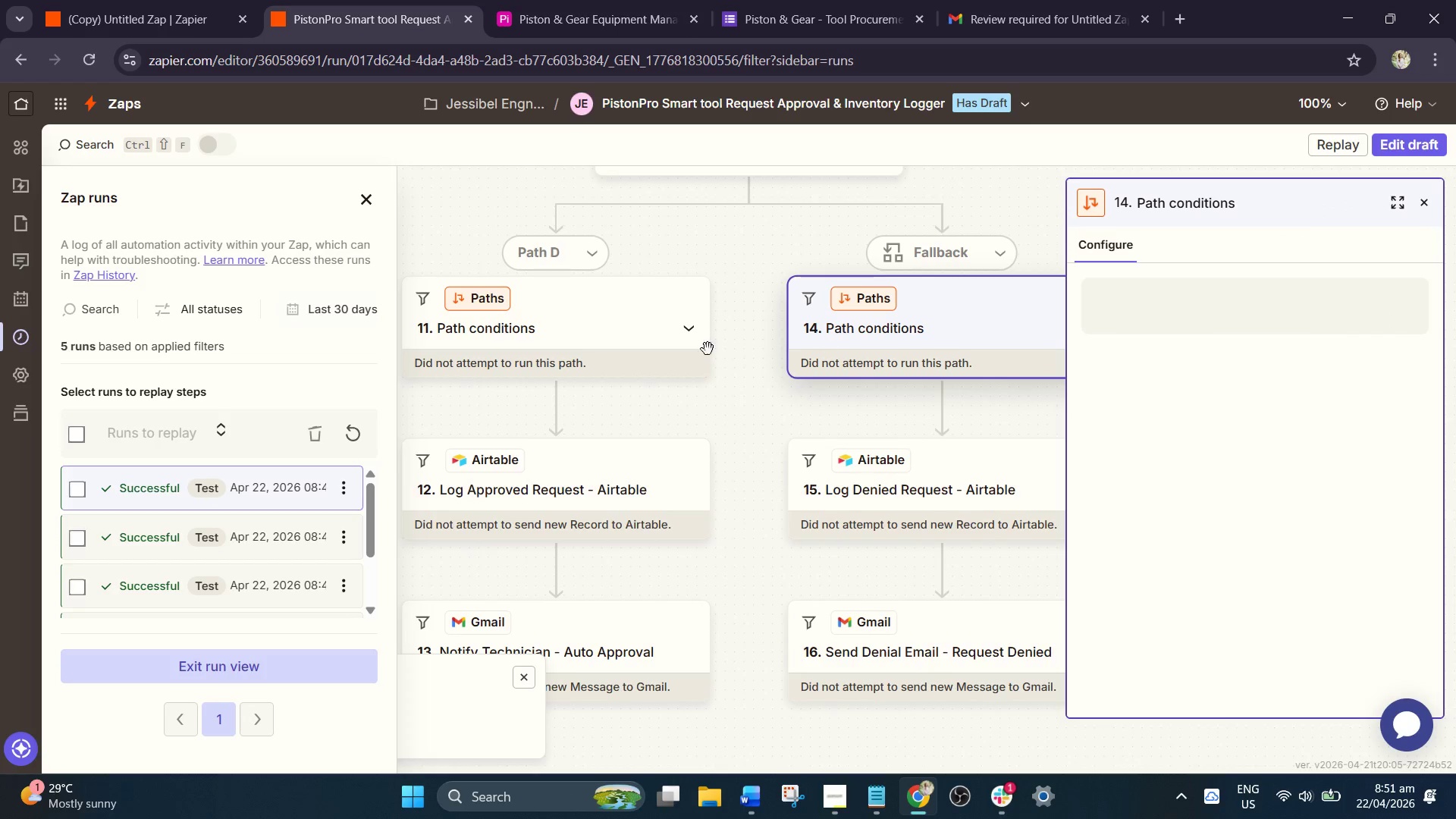 
left_click([607, 337])
 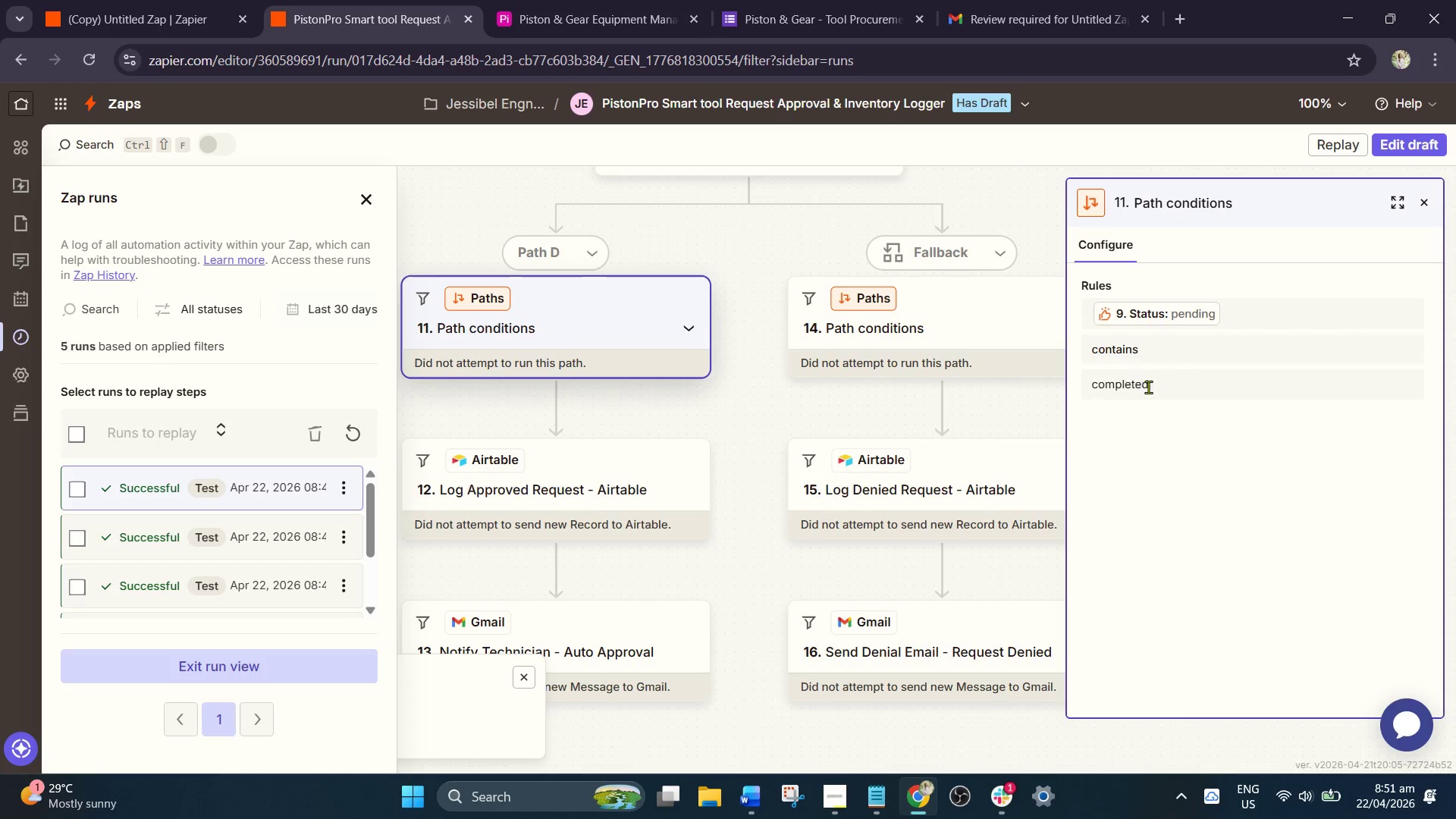 
left_click([880, 313])
 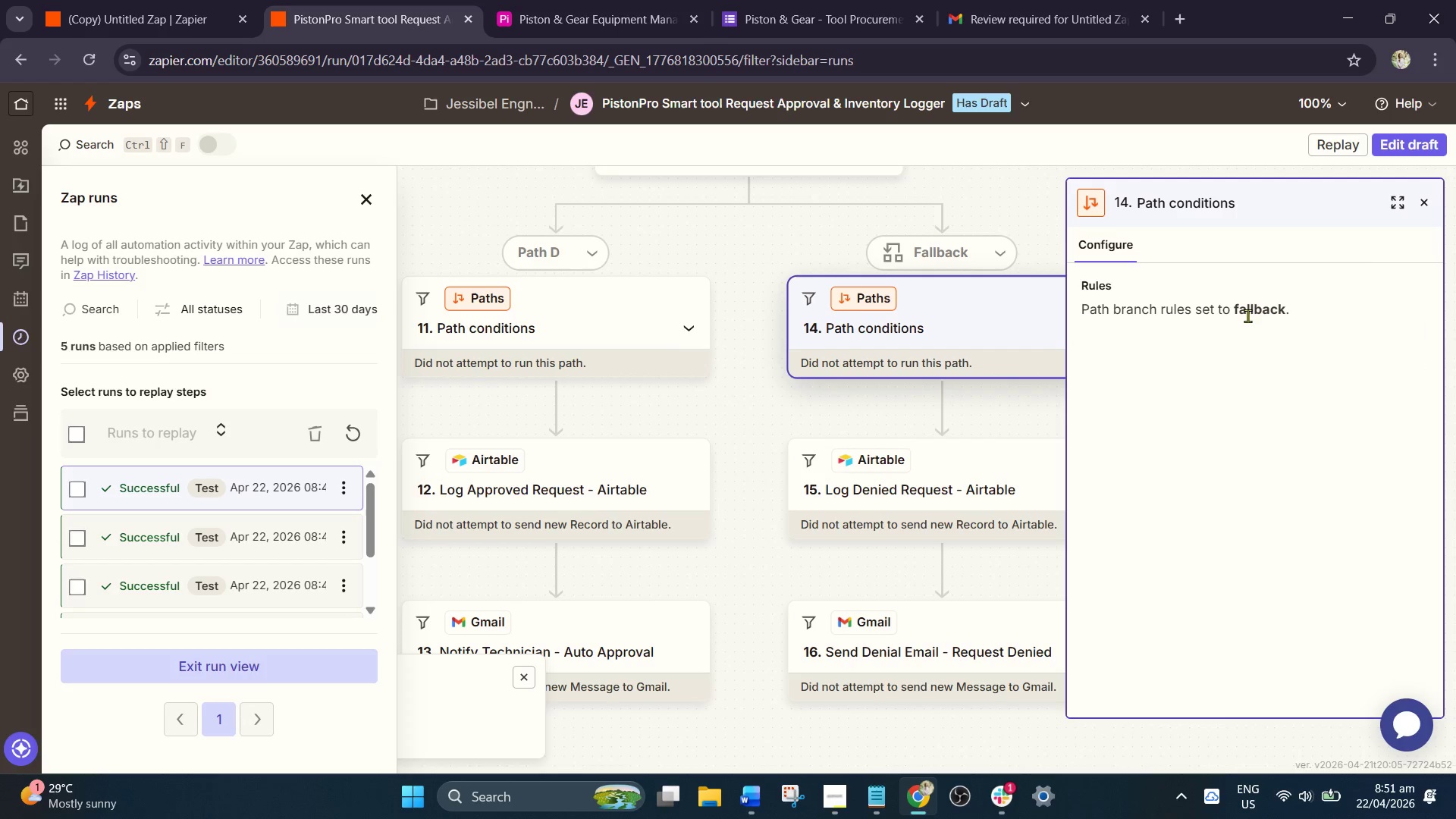 
left_click([1267, 315])
 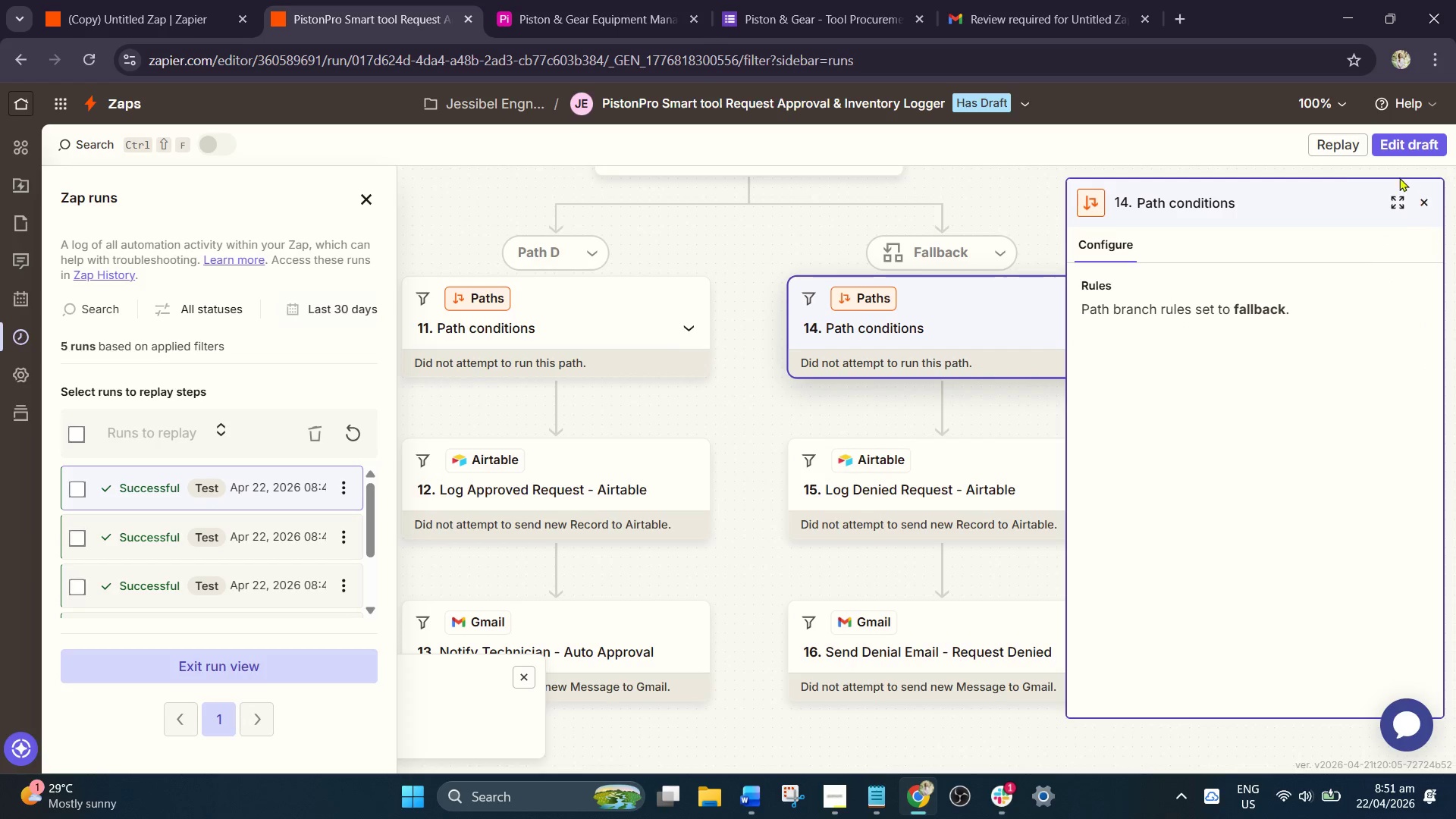 
left_click([823, 0])
 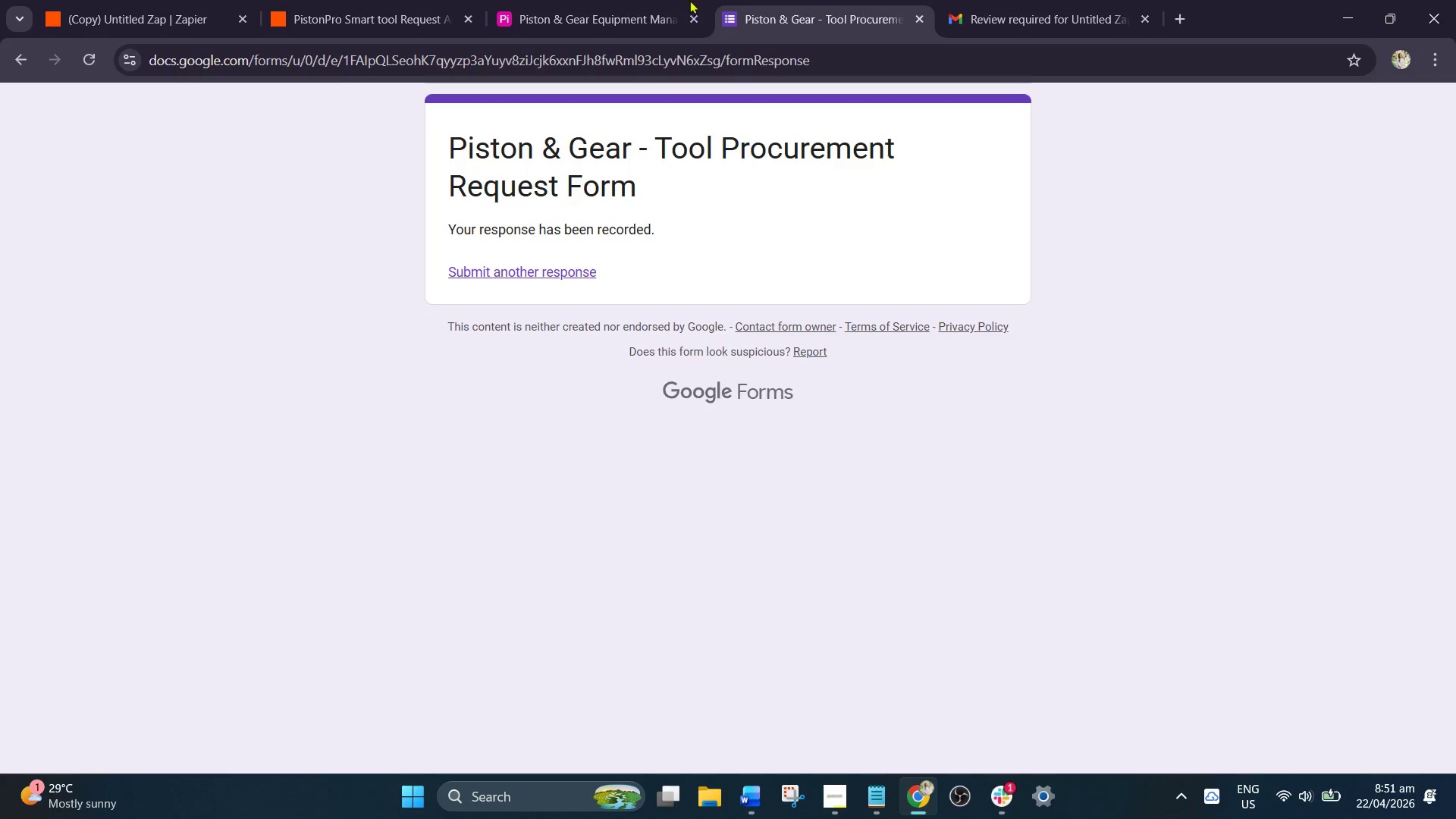 
scroll: coordinate [704, 257], scroll_direction: up, amount: 1.0
 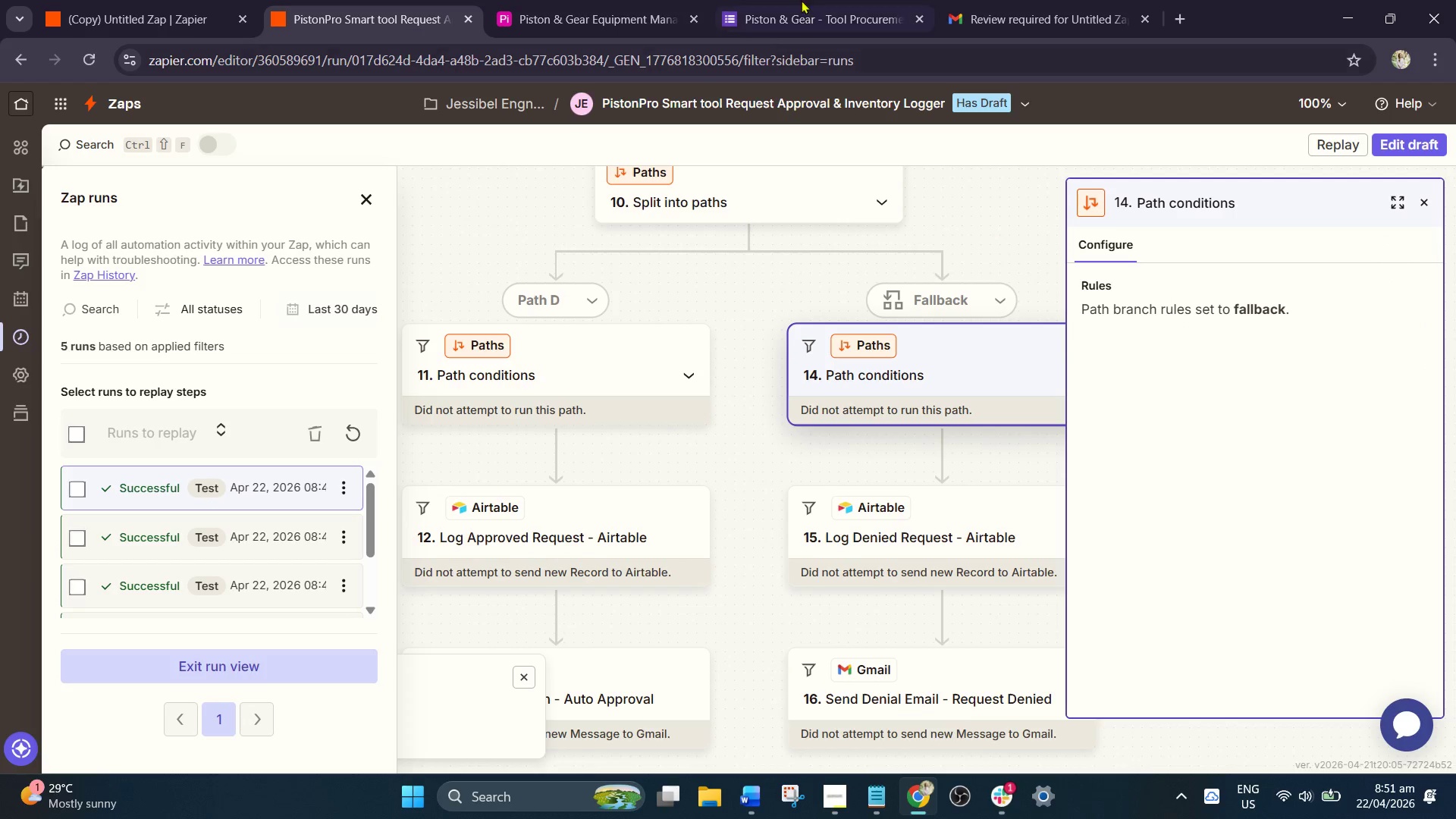 
double_click([639, 0])
 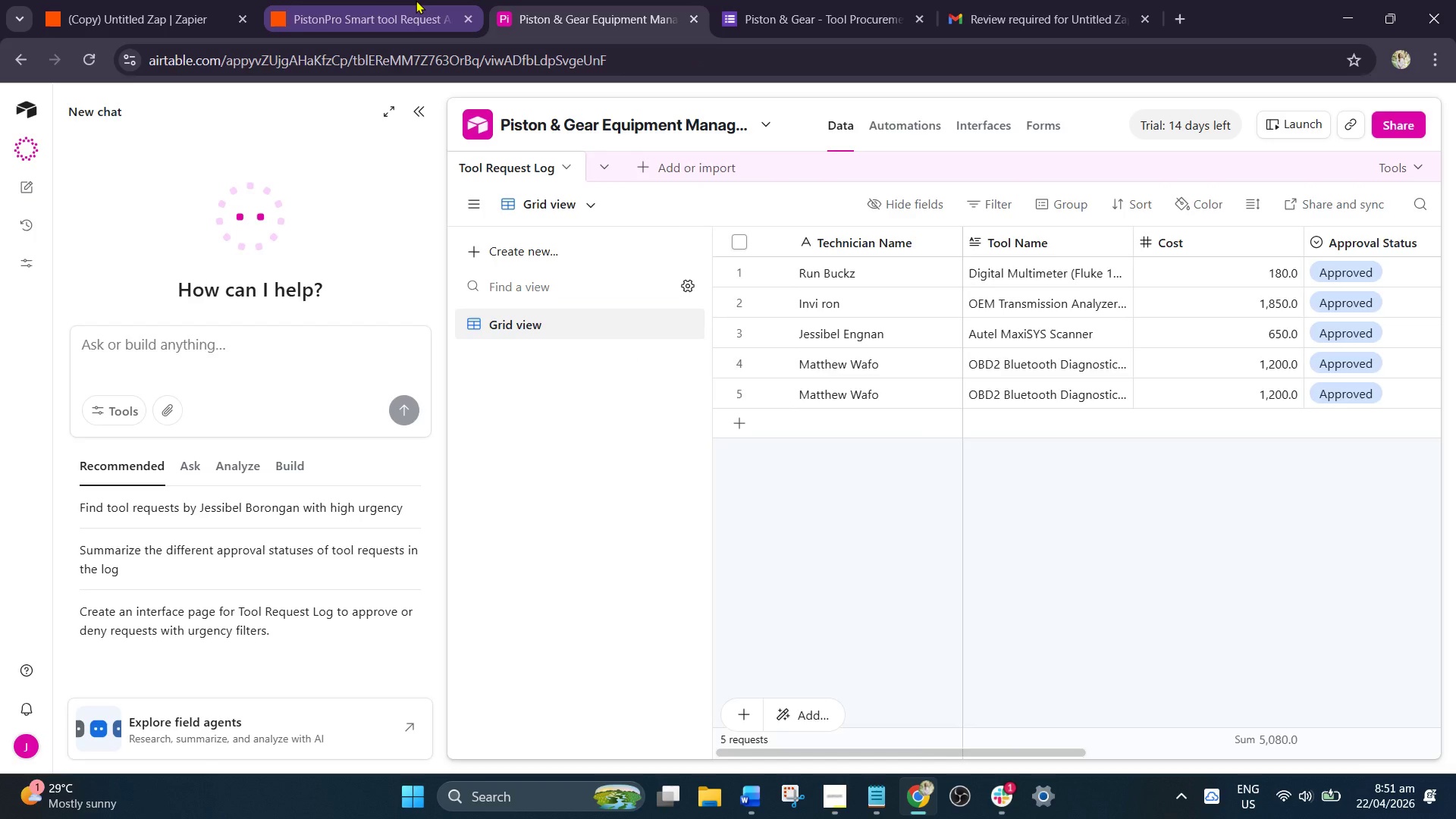 
left_click([416, 0])
 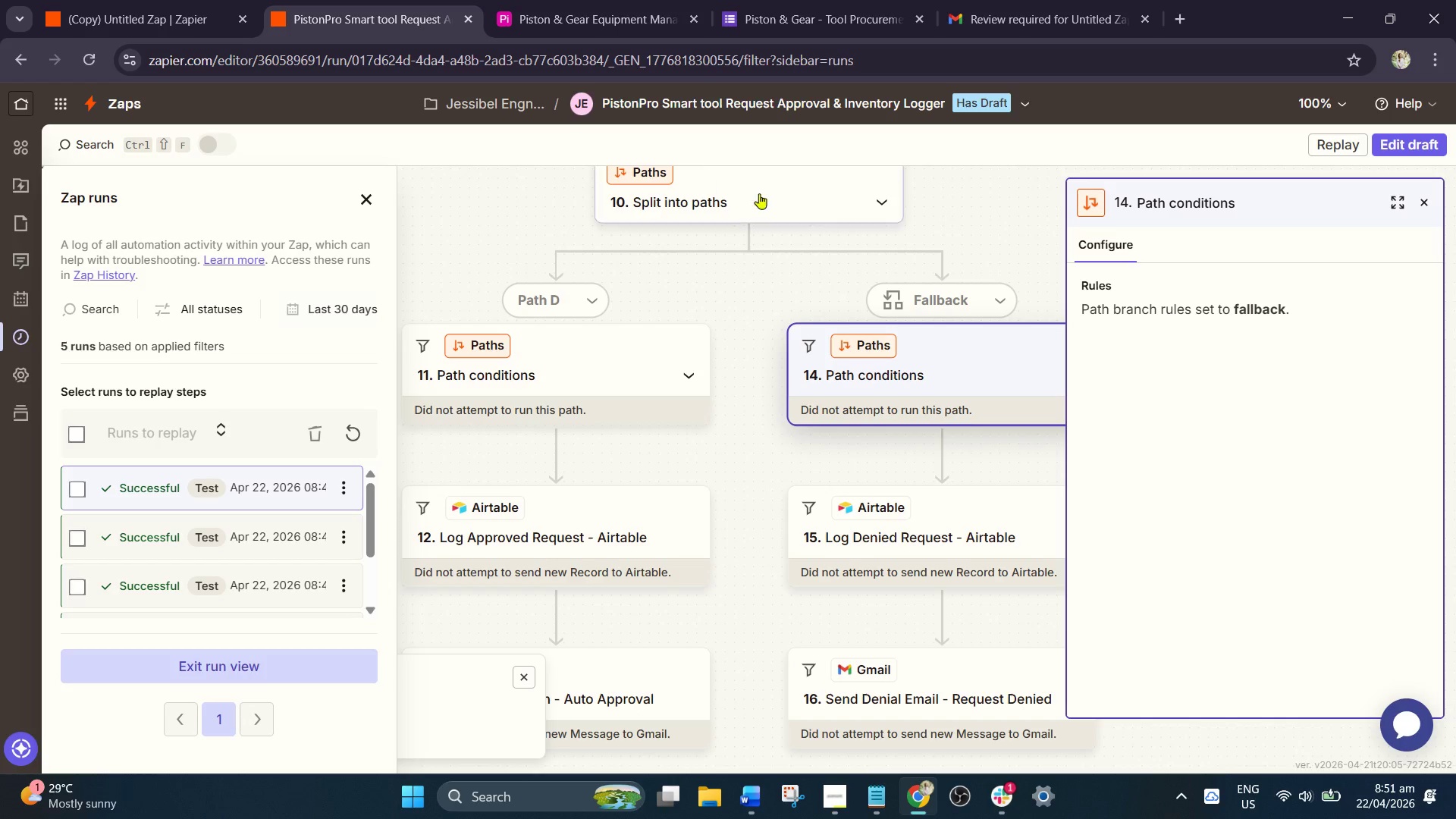 
scroll: coordinate [792, 196], scroll_direction: up, amount: 7.0
 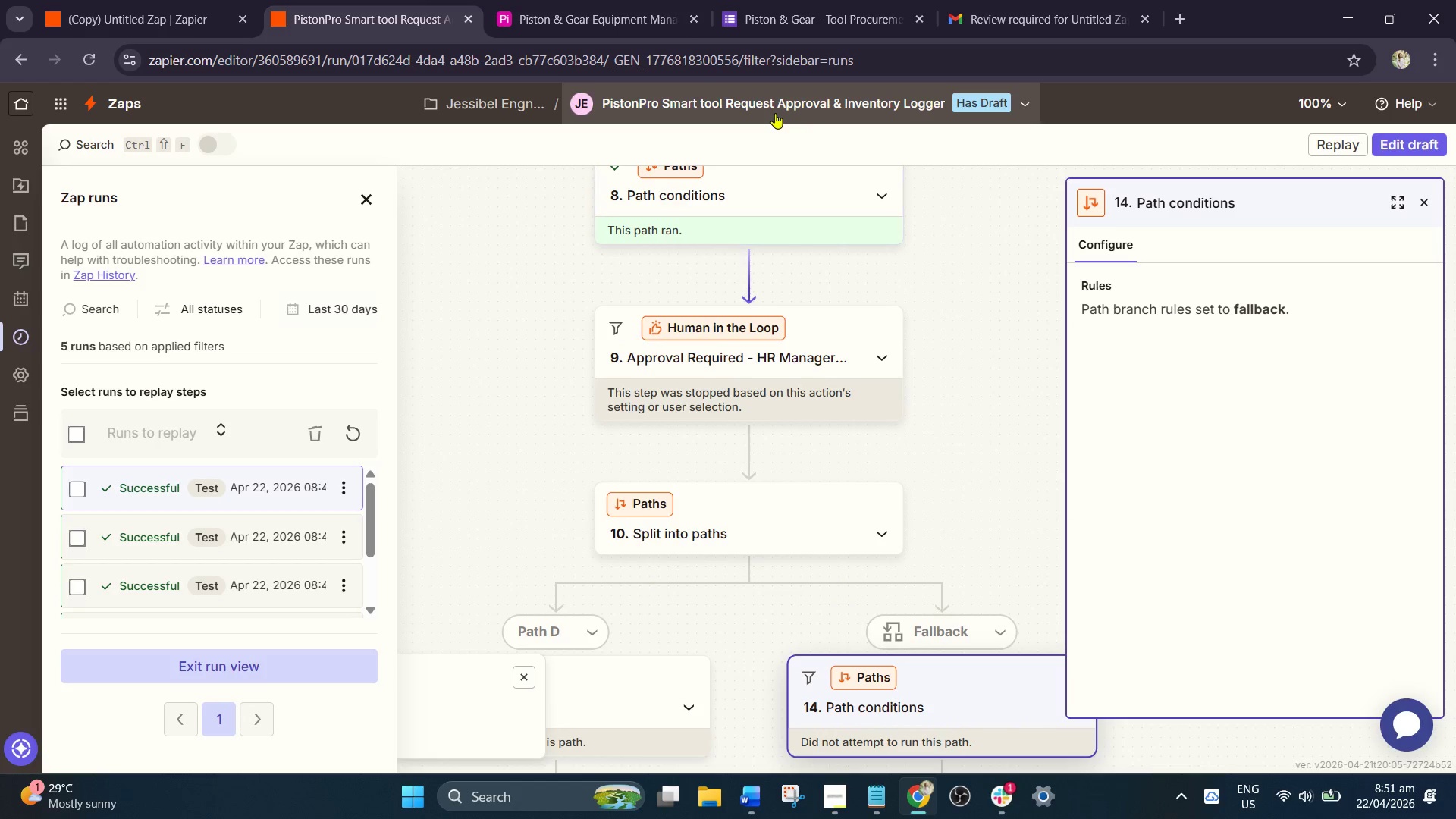 
left_click([775, 113])
 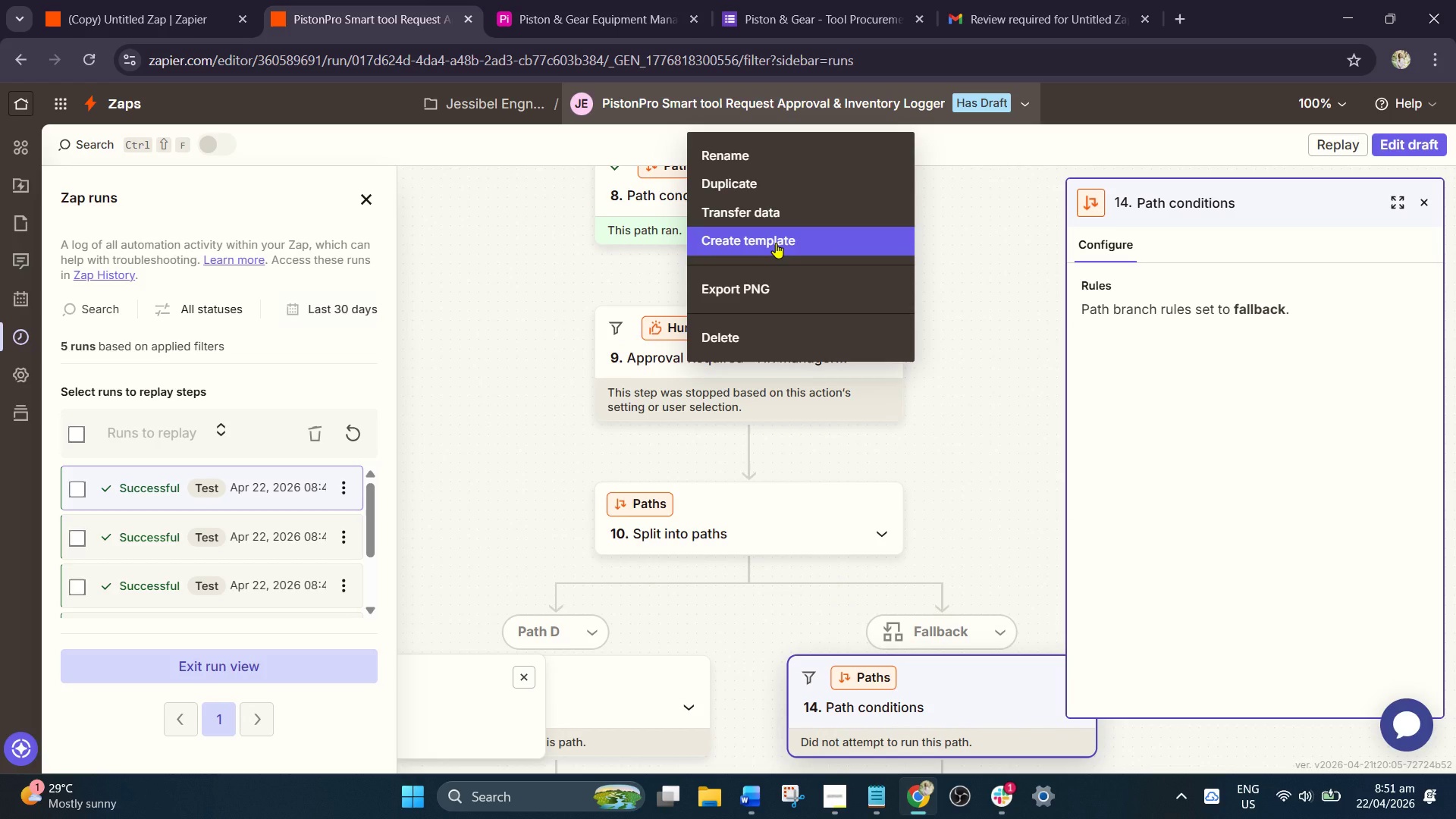 
left_click([776, 243])
 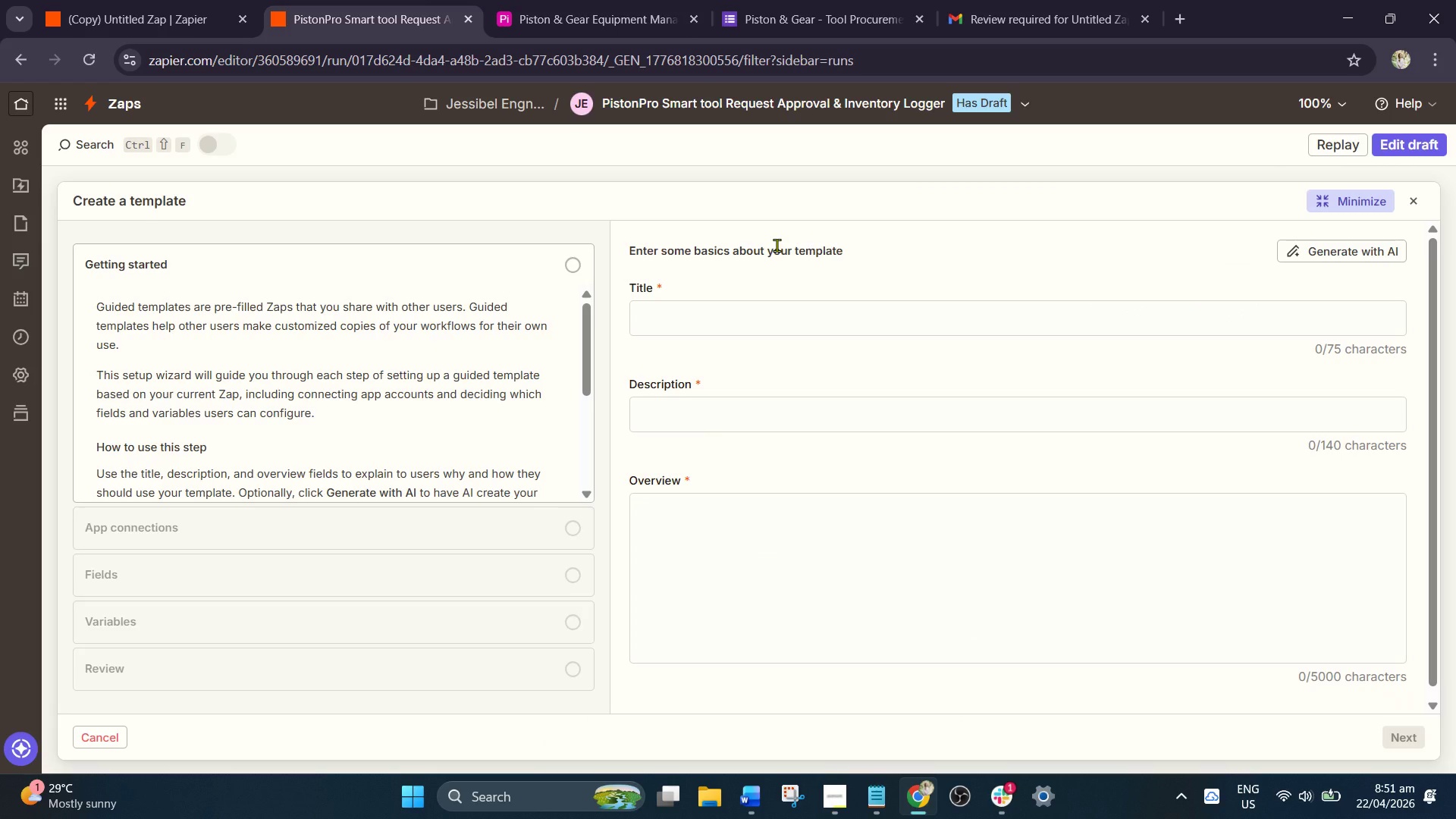 
wait(16.78)
 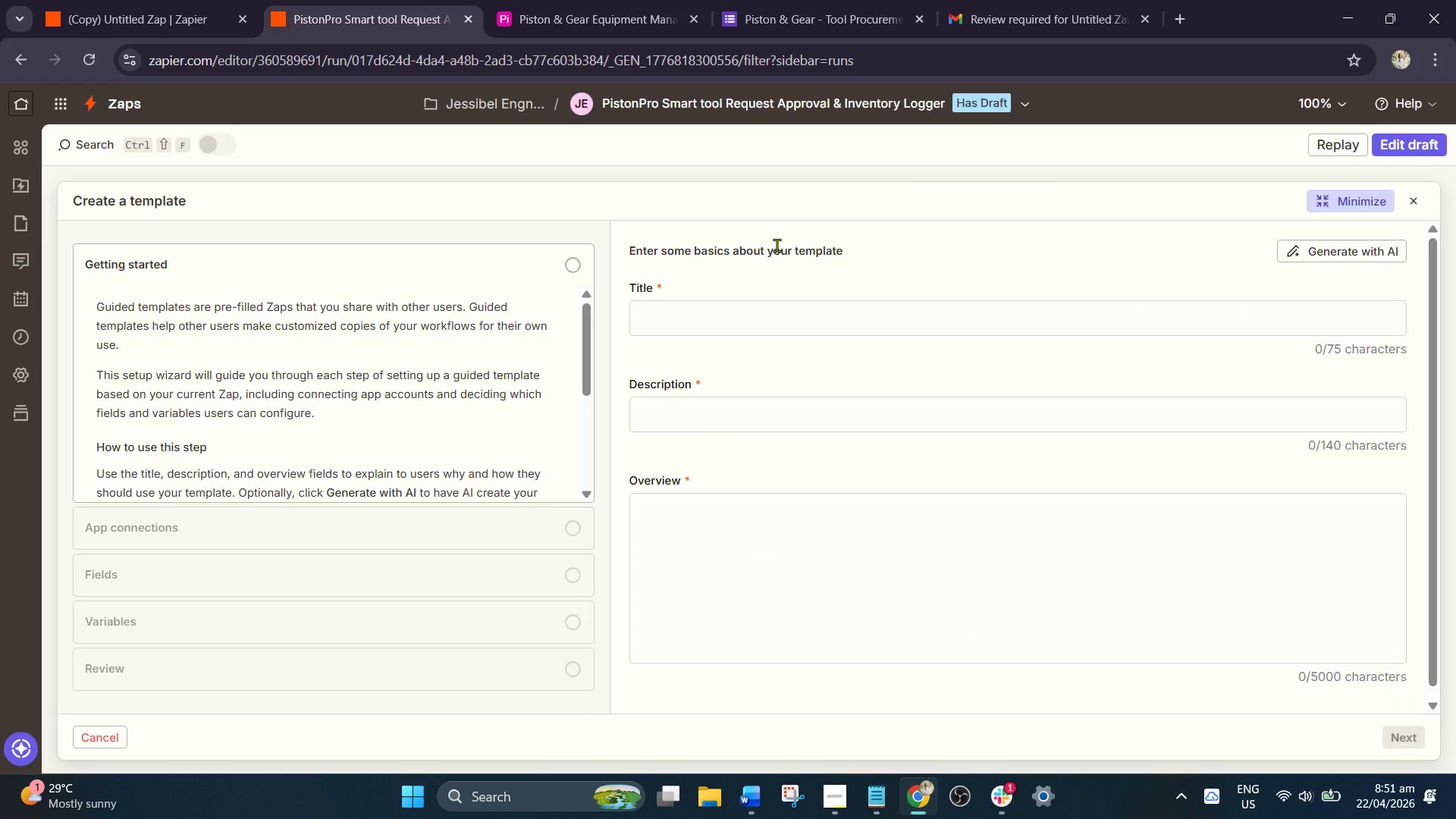 
left_click([757, 92])
 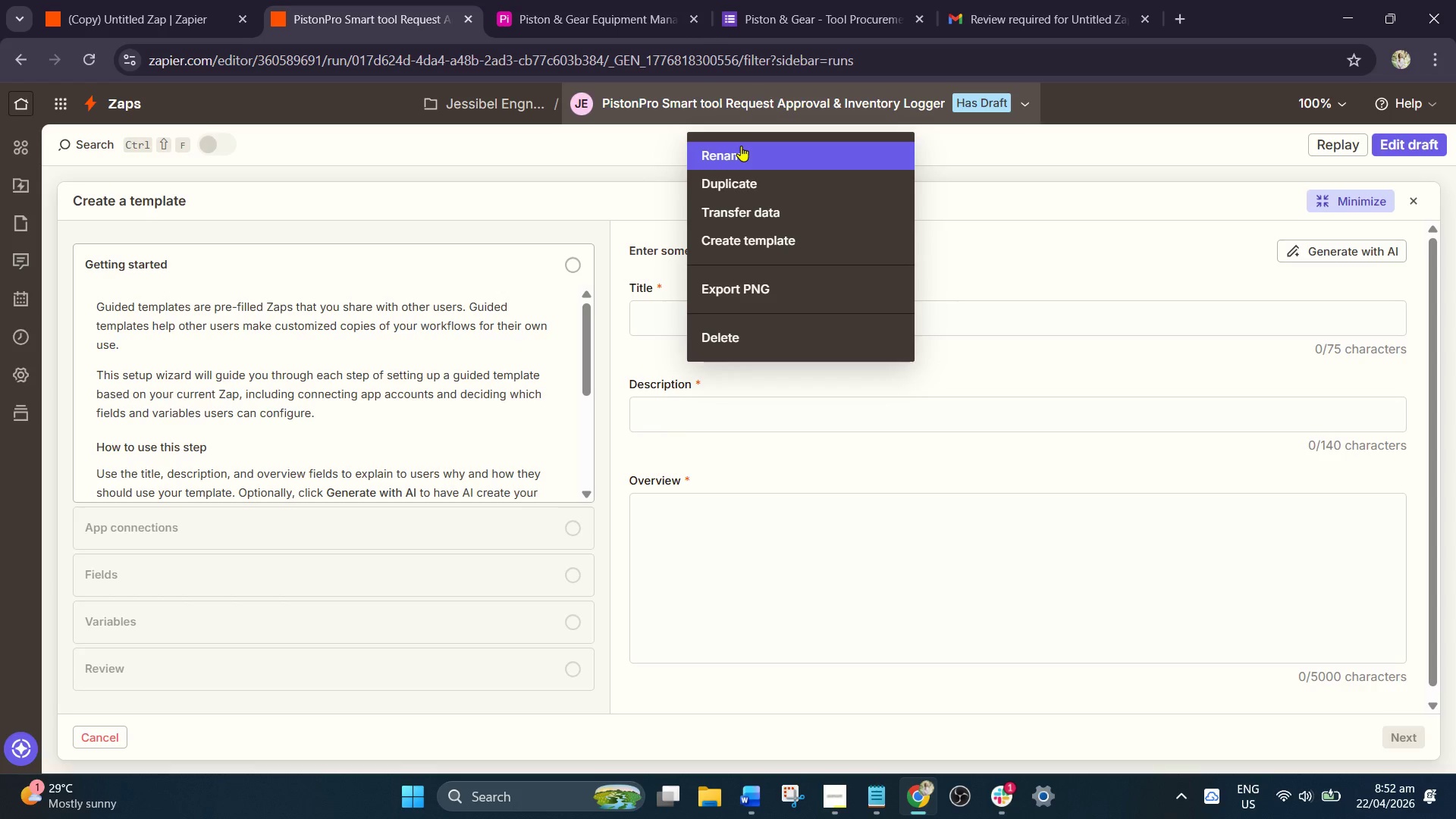 
left_click([741, 146])
 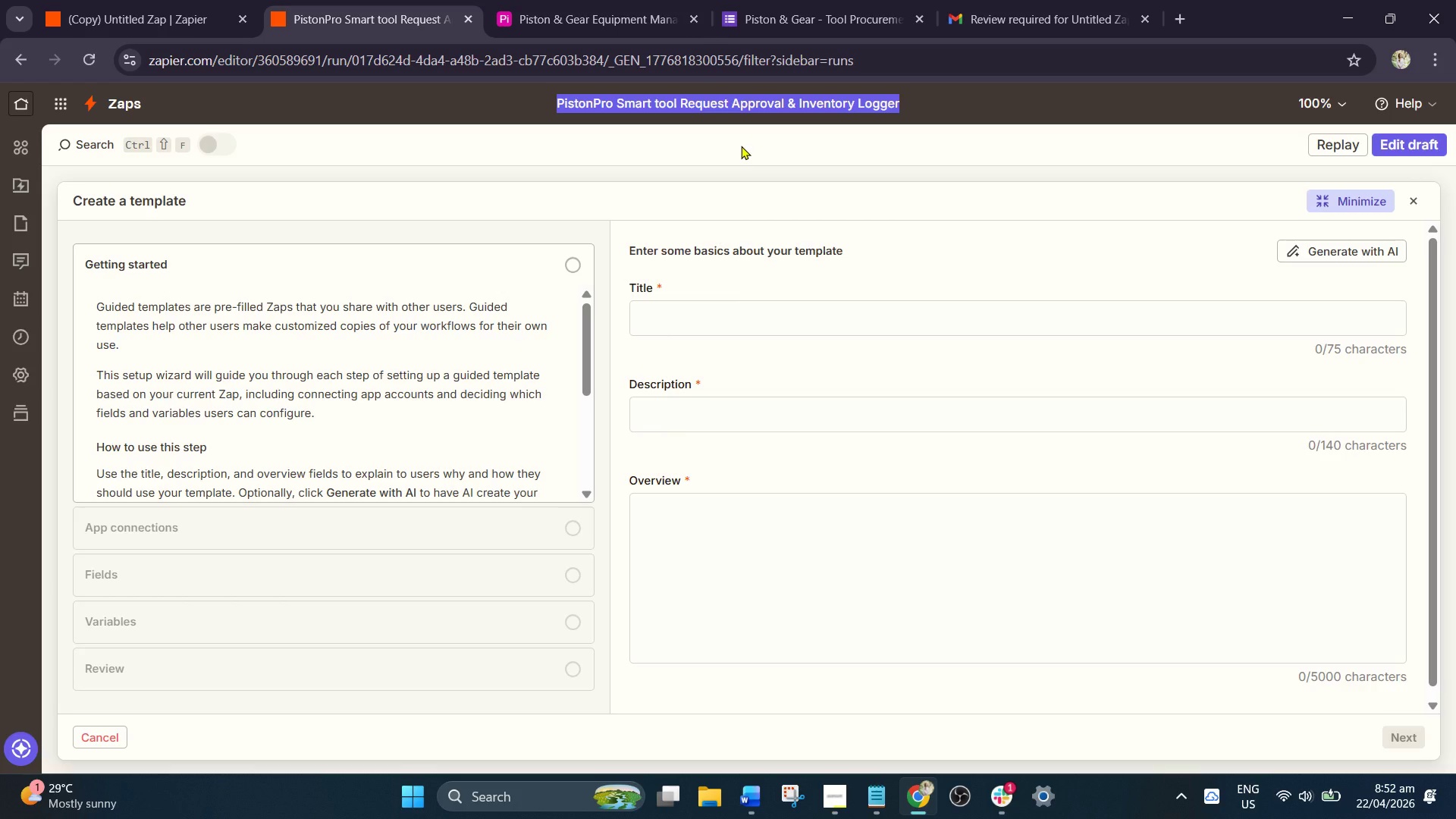 
key(Control+C)
 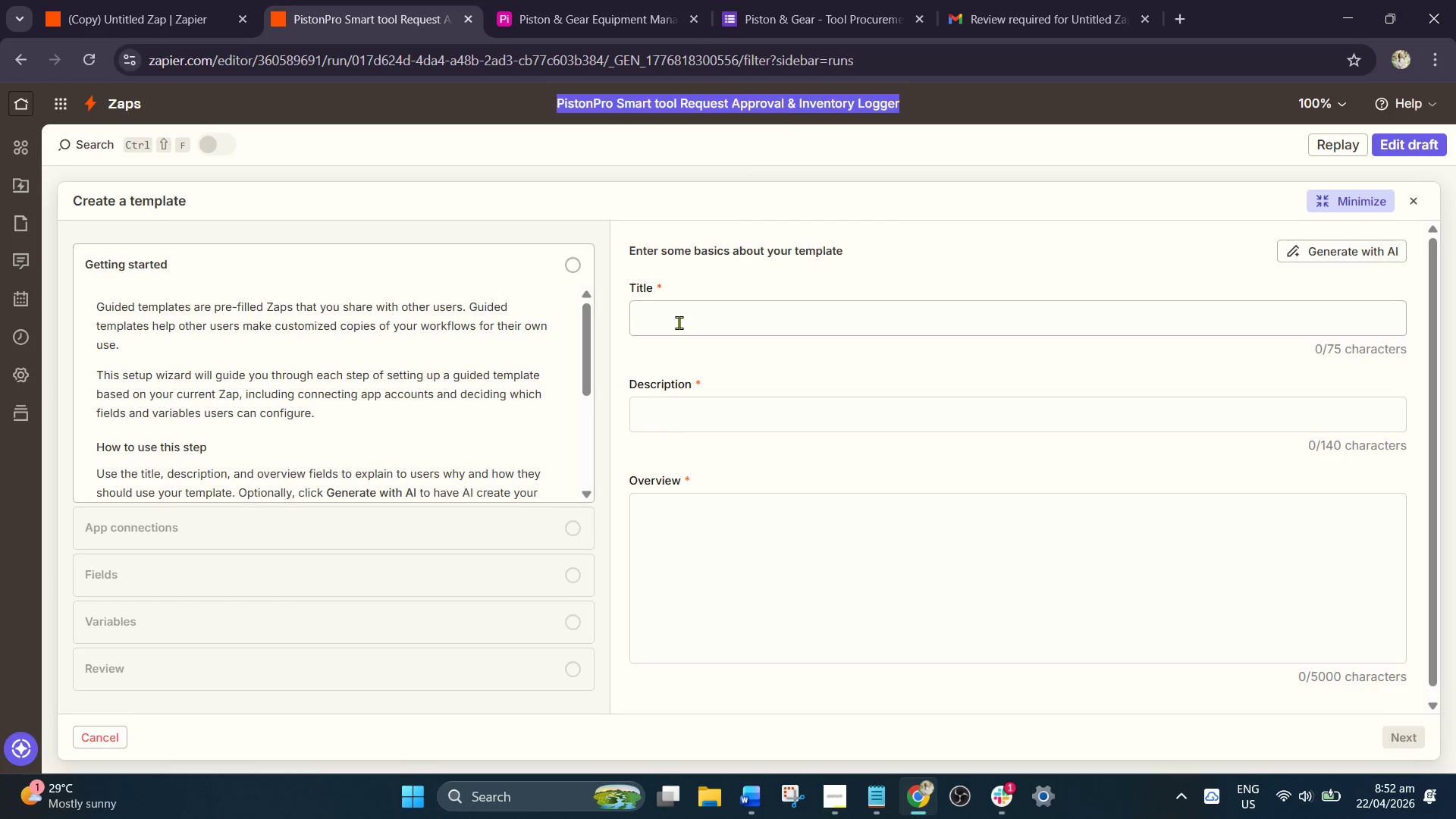 
left_click([679, 322])
 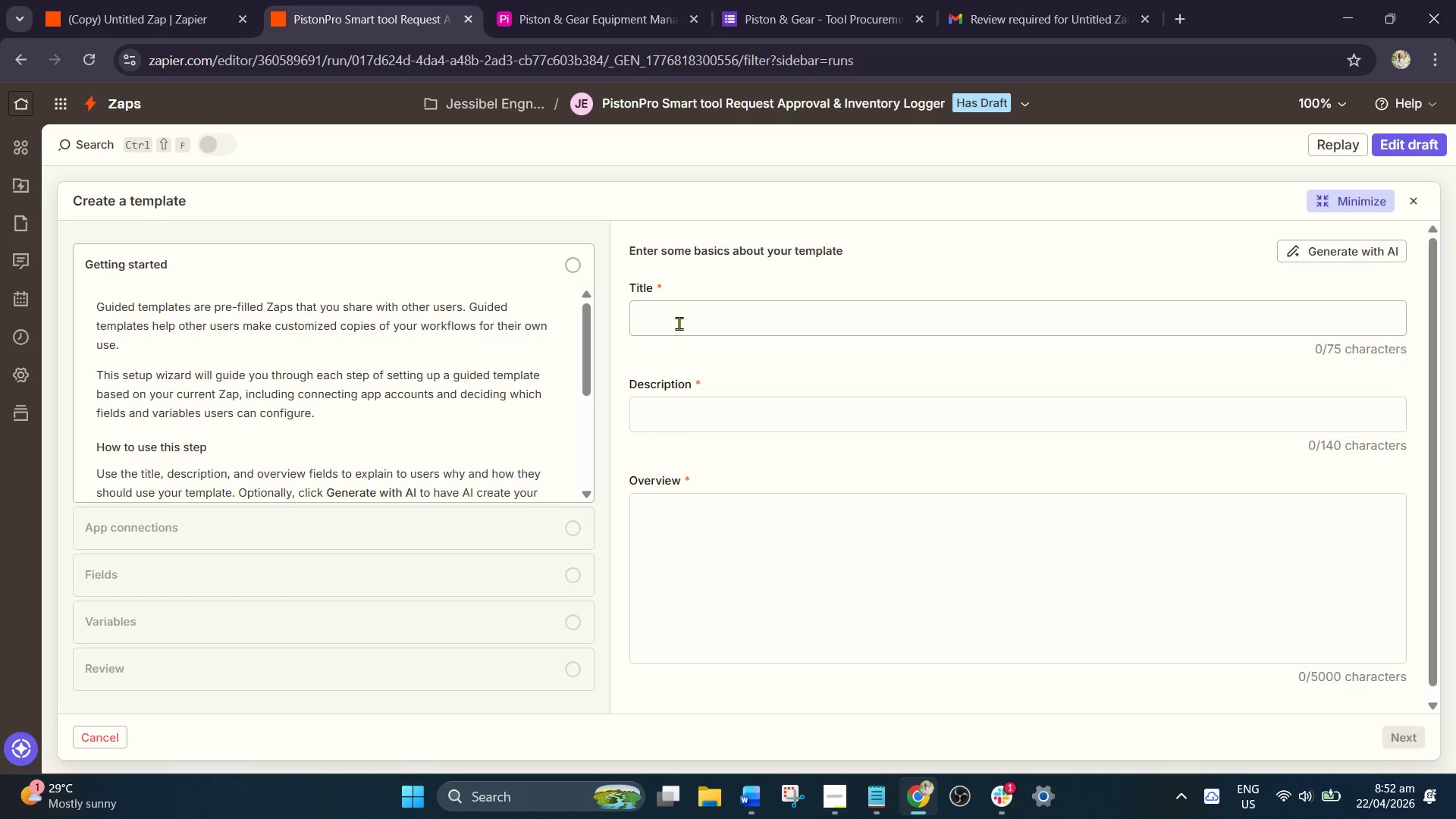 
hold_key(key=ControlLeft, duration=0.39)
 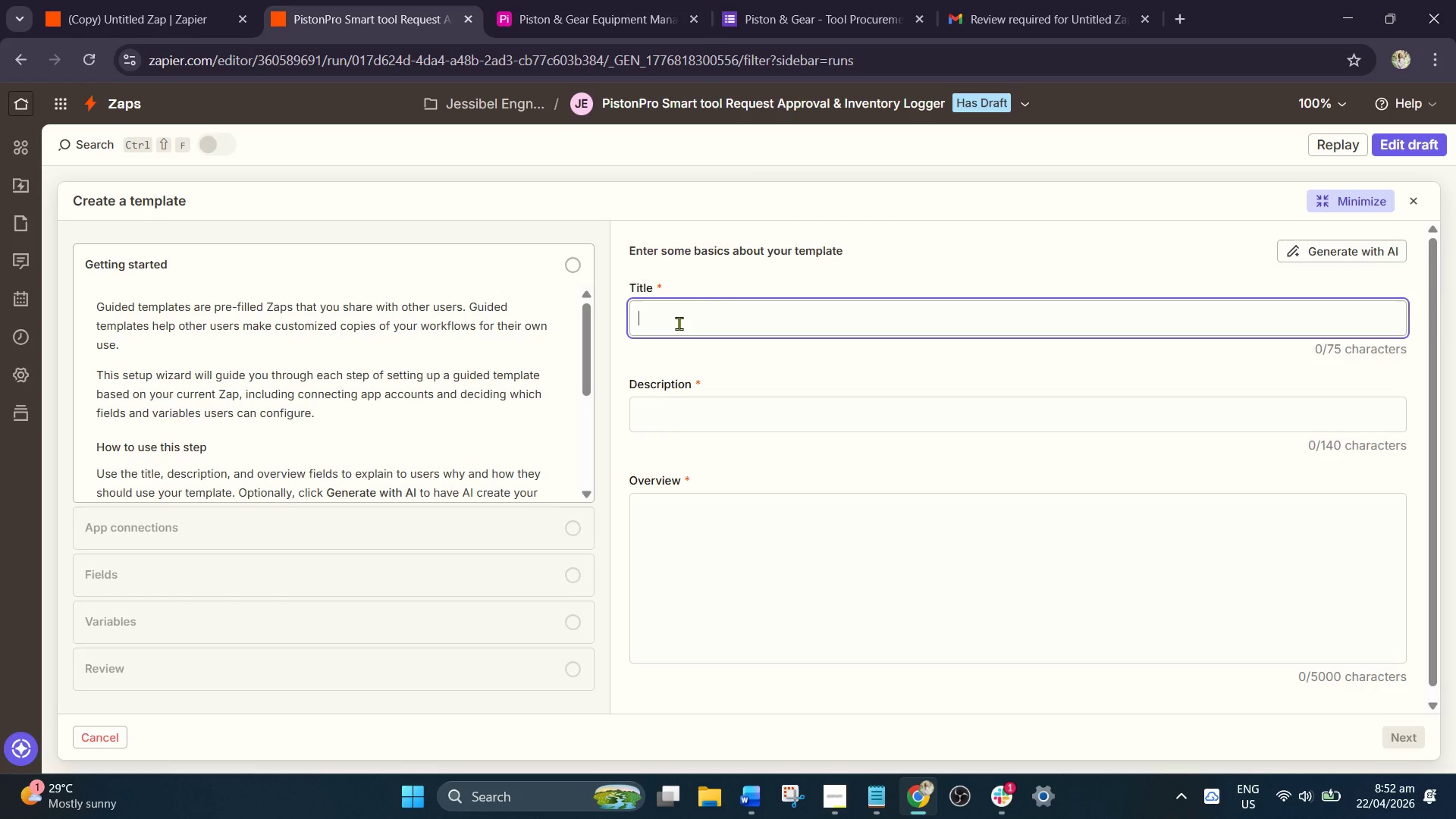 
left_click([679, 323])
 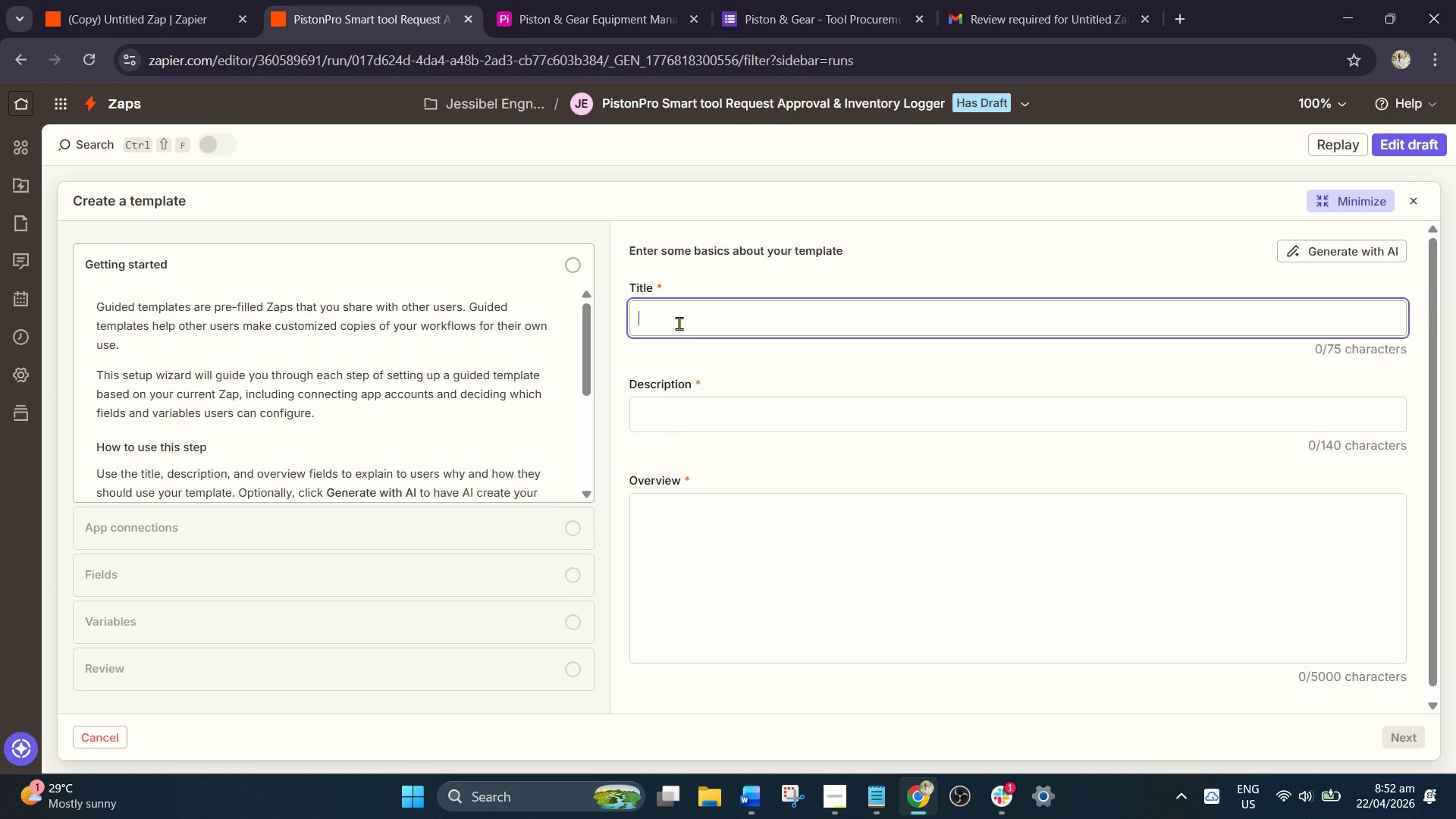 
key(Control+V)
 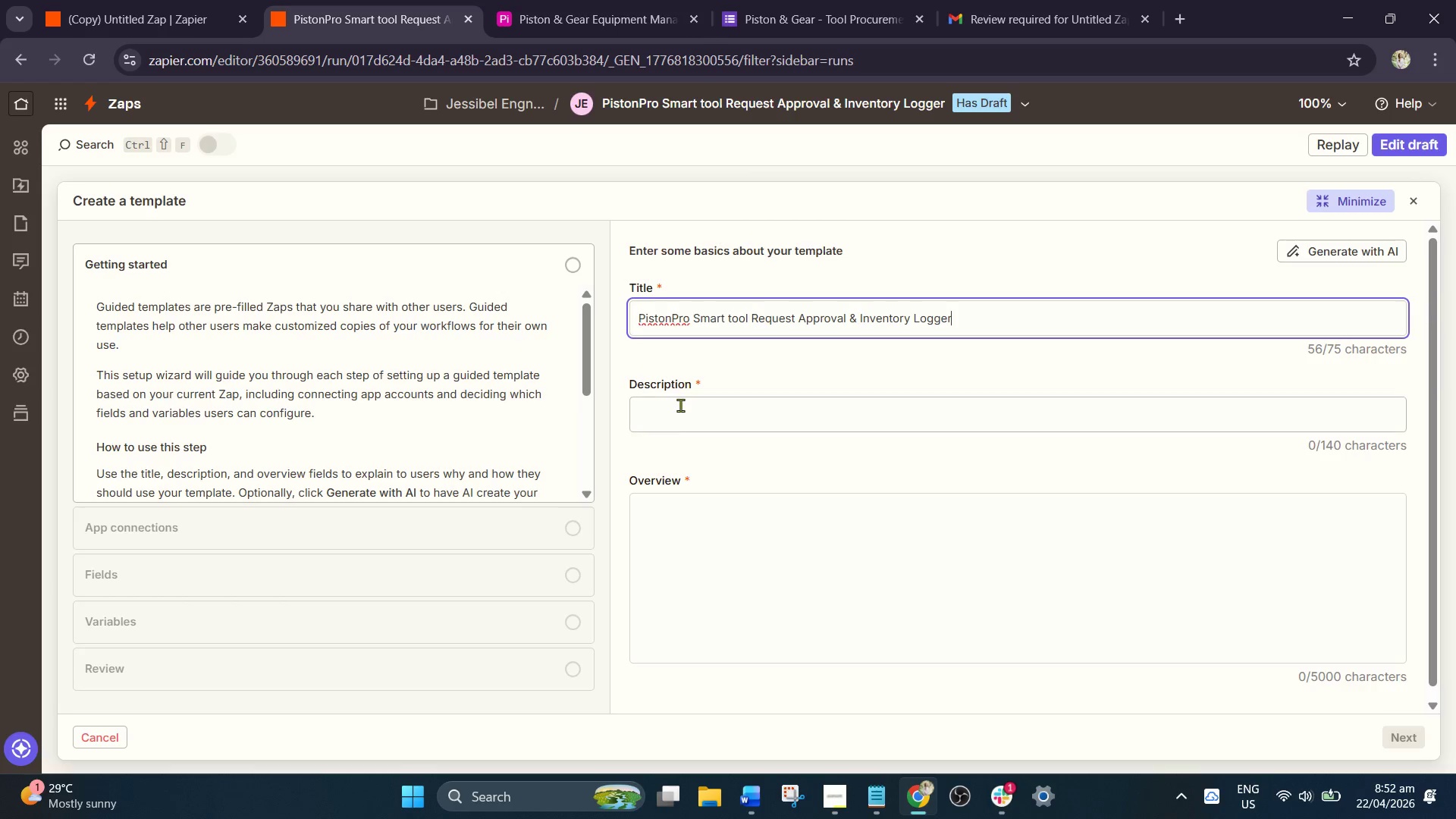 
left_click([676, 417])
 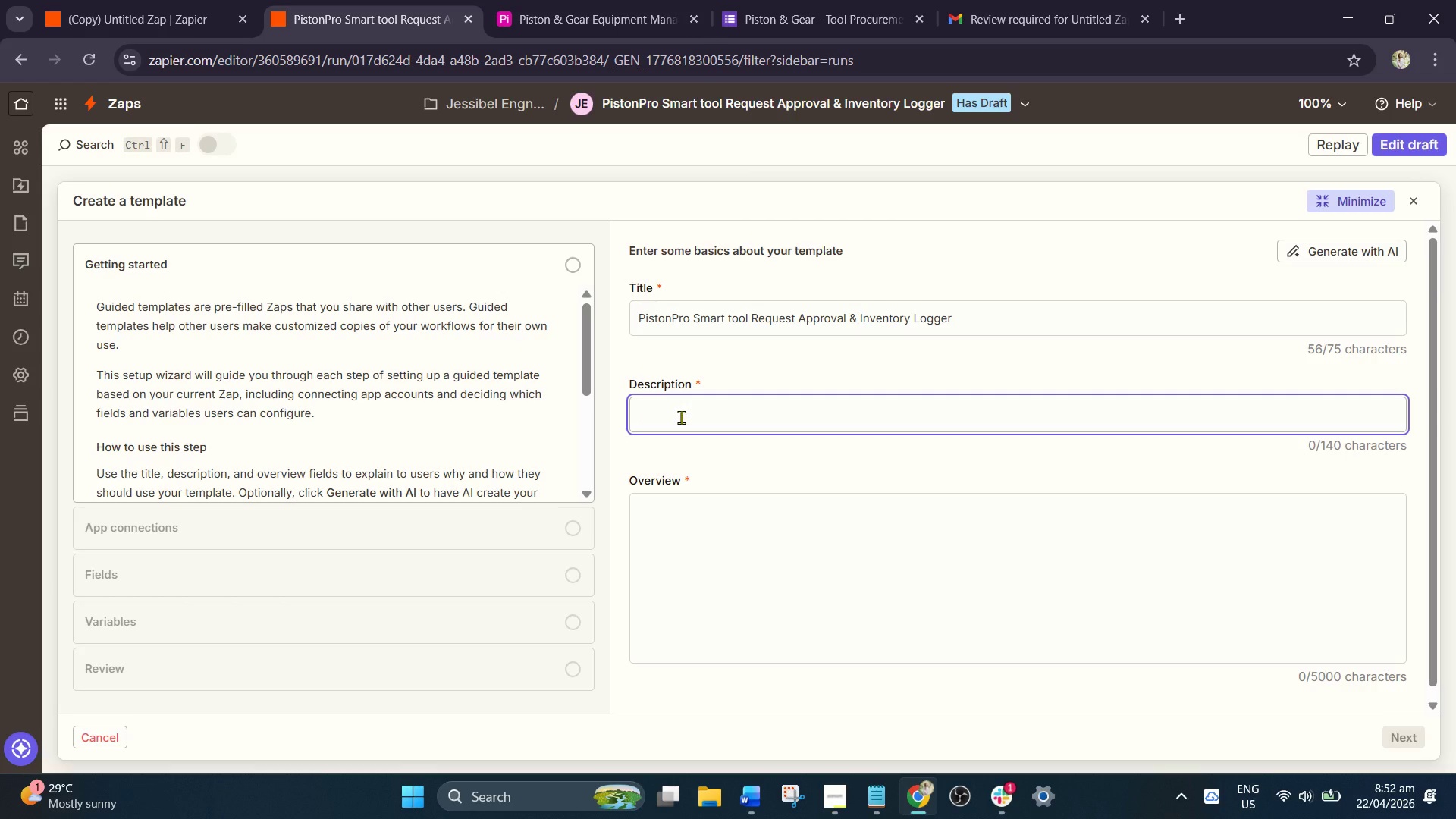 
left_click([688, 507])
 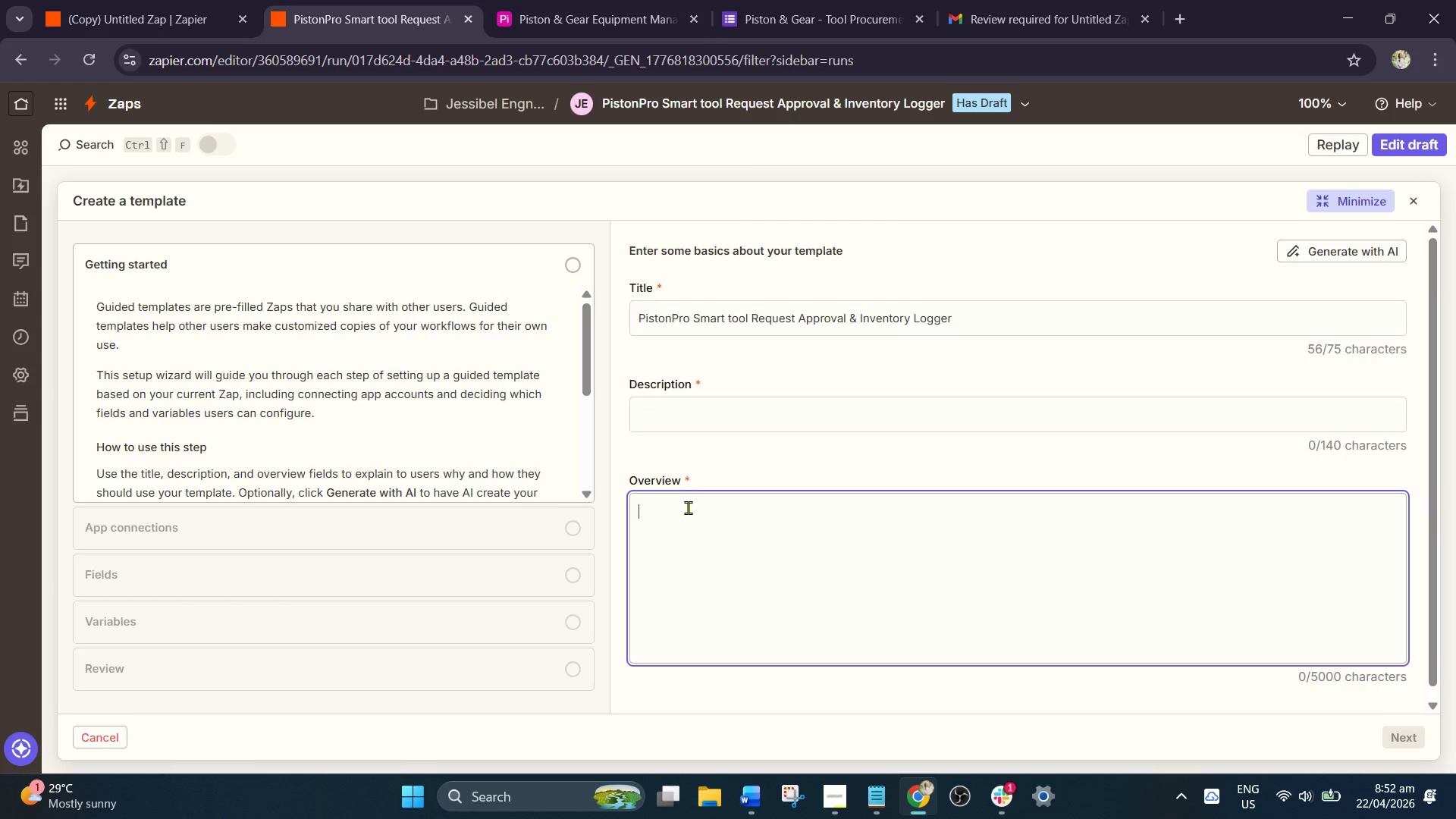 
type(Atu)
key(Backspace)
key(Backspace)
type(utomates tool request withc)
key(Backspace)
type( cost-based approval, logs to Airtable, an )
key(Backspace)
key(Backspace)
key(Backspace)
type(and sends real-time status updates to techniciams)
key(Backspace)
key(Backspace)
type(ns)
 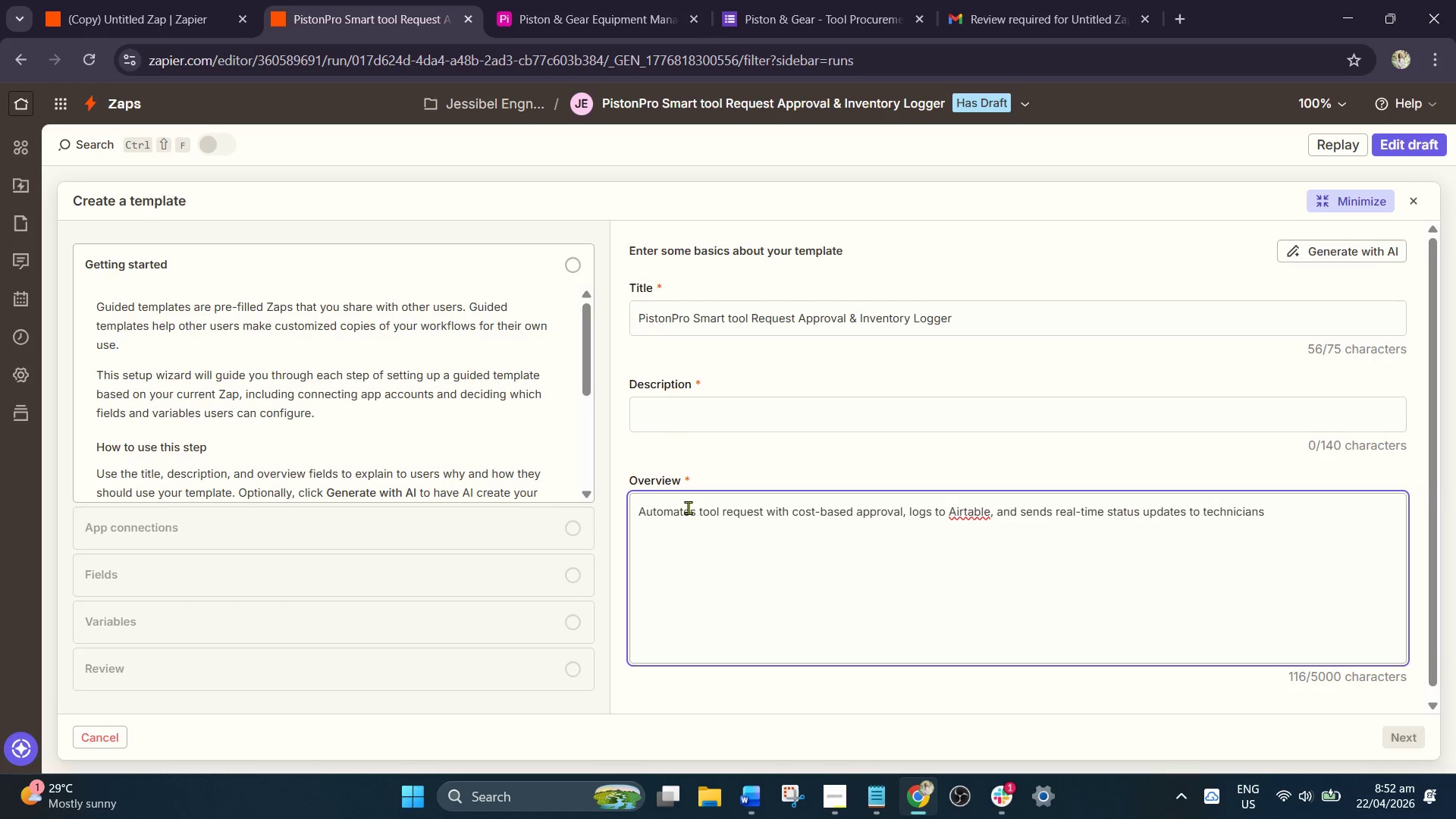 
key(Space)
 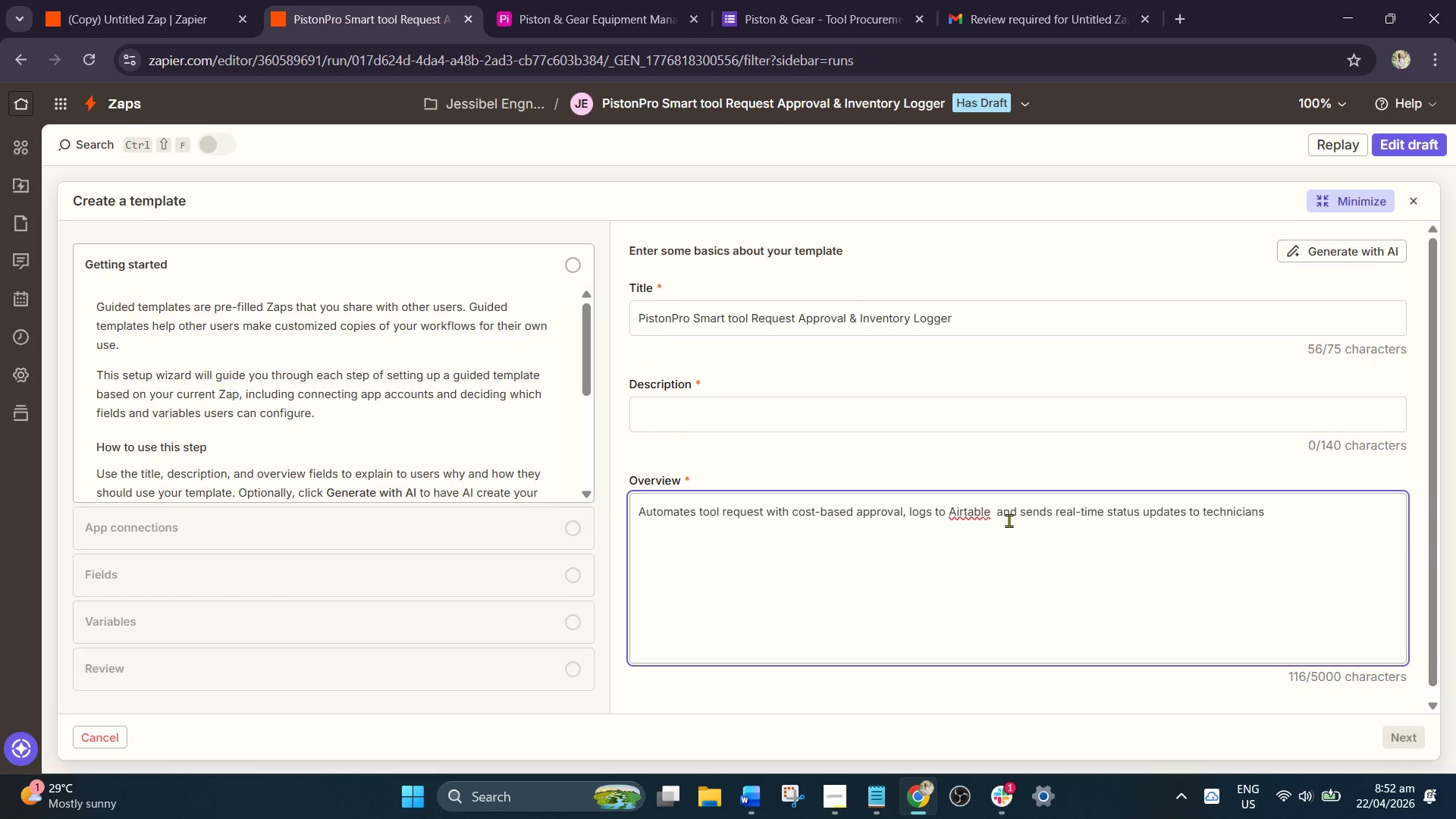 
hold_key(key=ControlLeft, duration=0.39)
 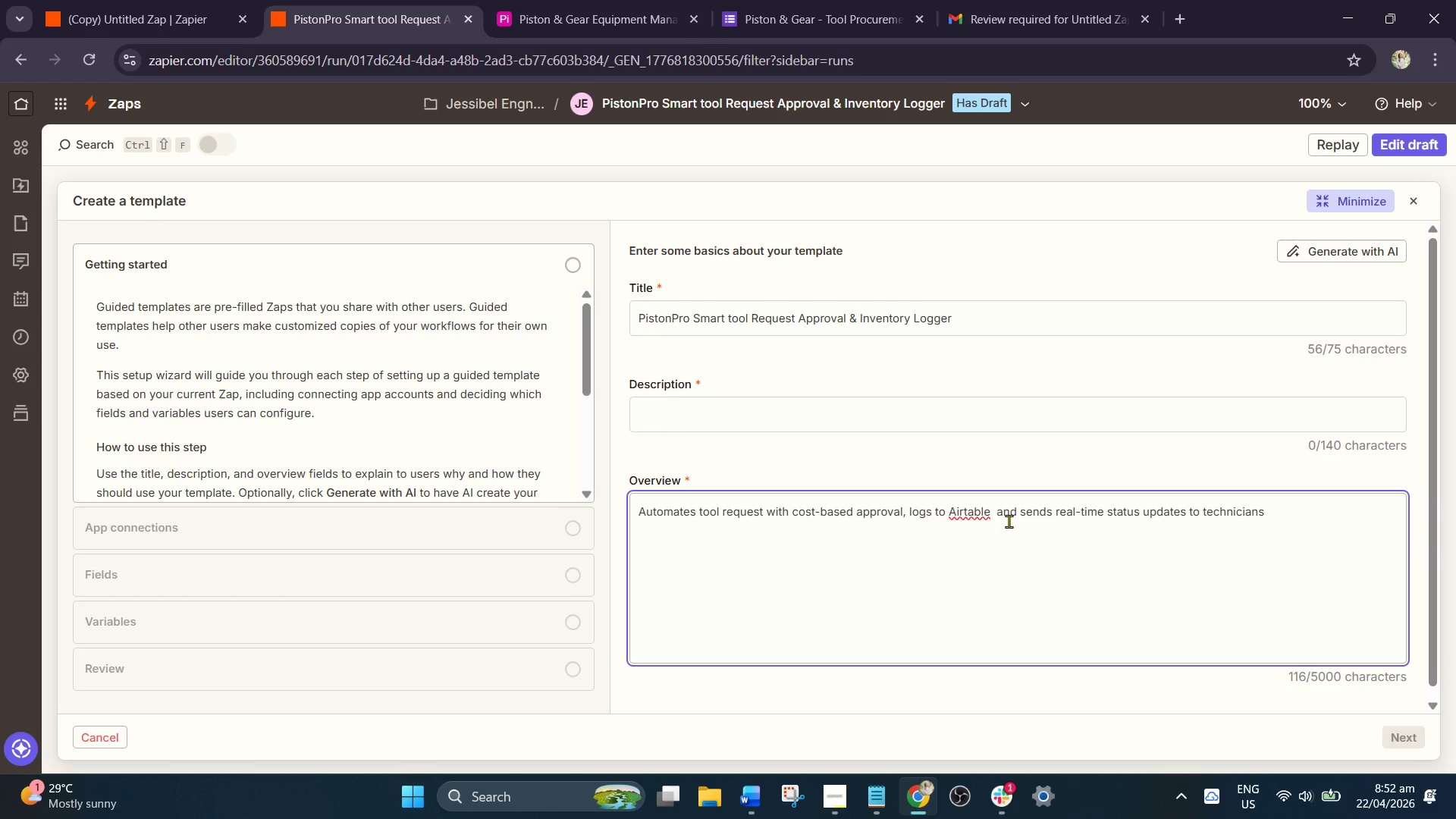 
key(Control+Z)
 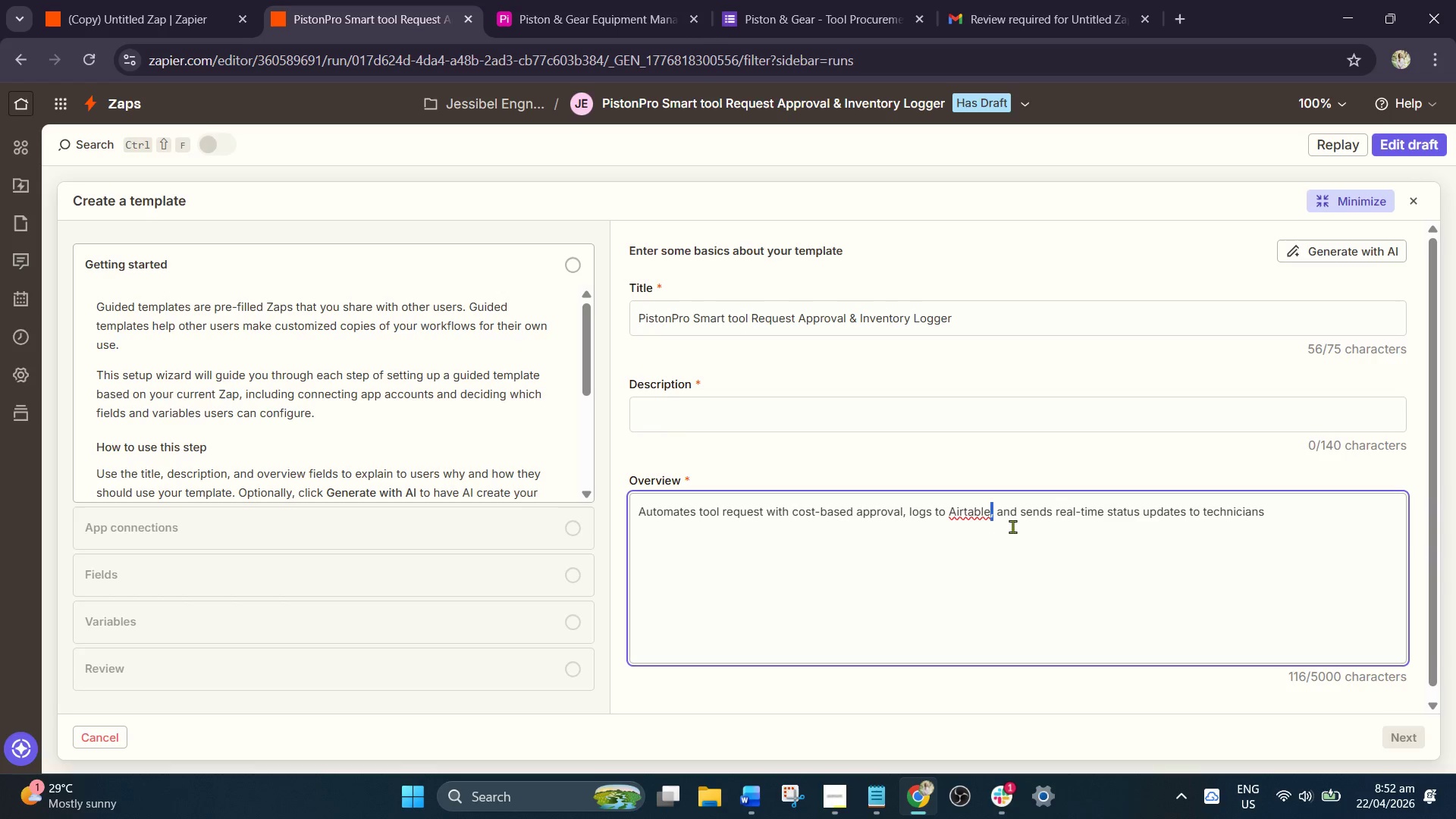 
left_click([1000, 520])
 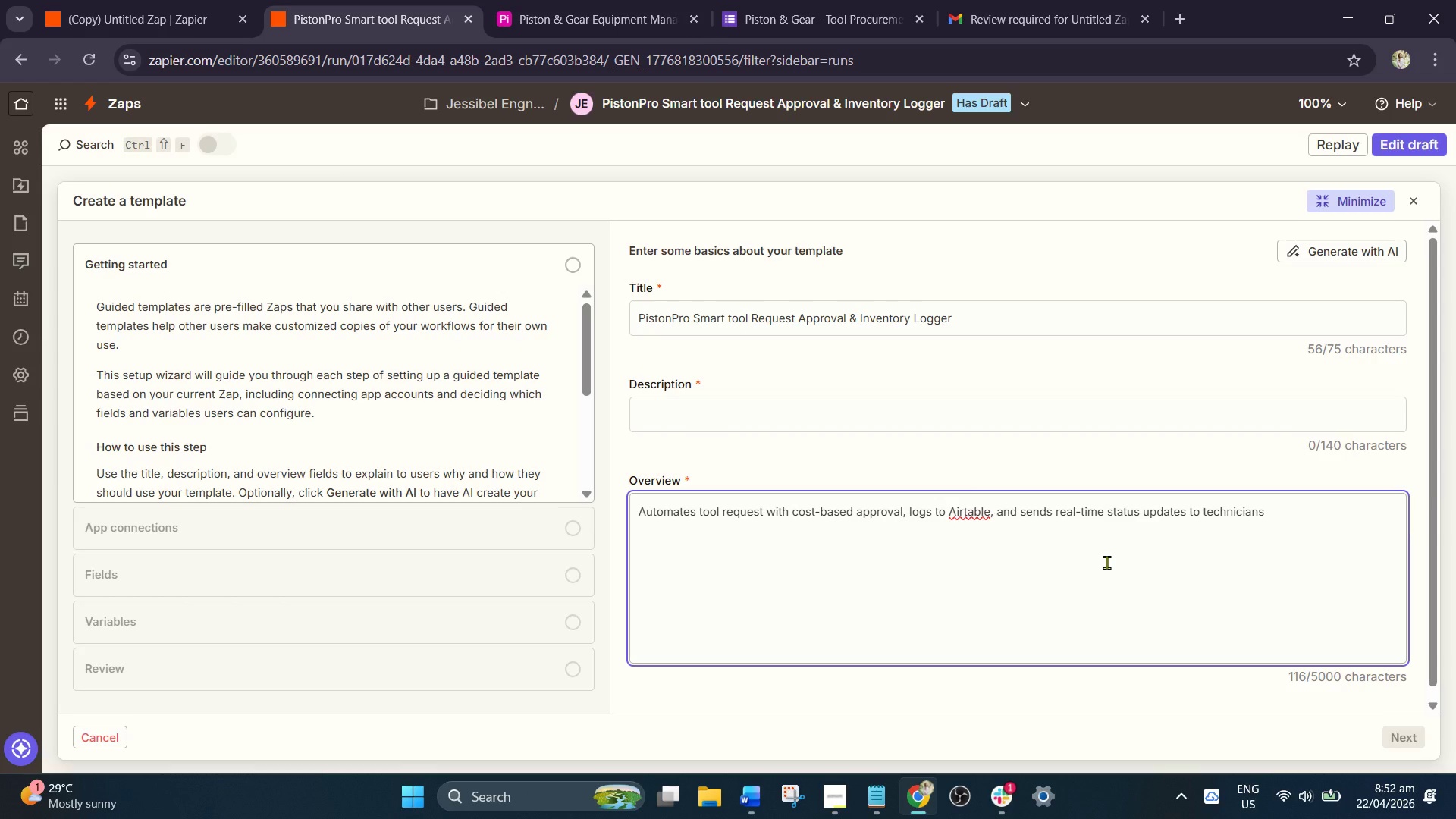 
scroll: coordinate [1145, 582], scroll_direction: down, amount: 3.0
 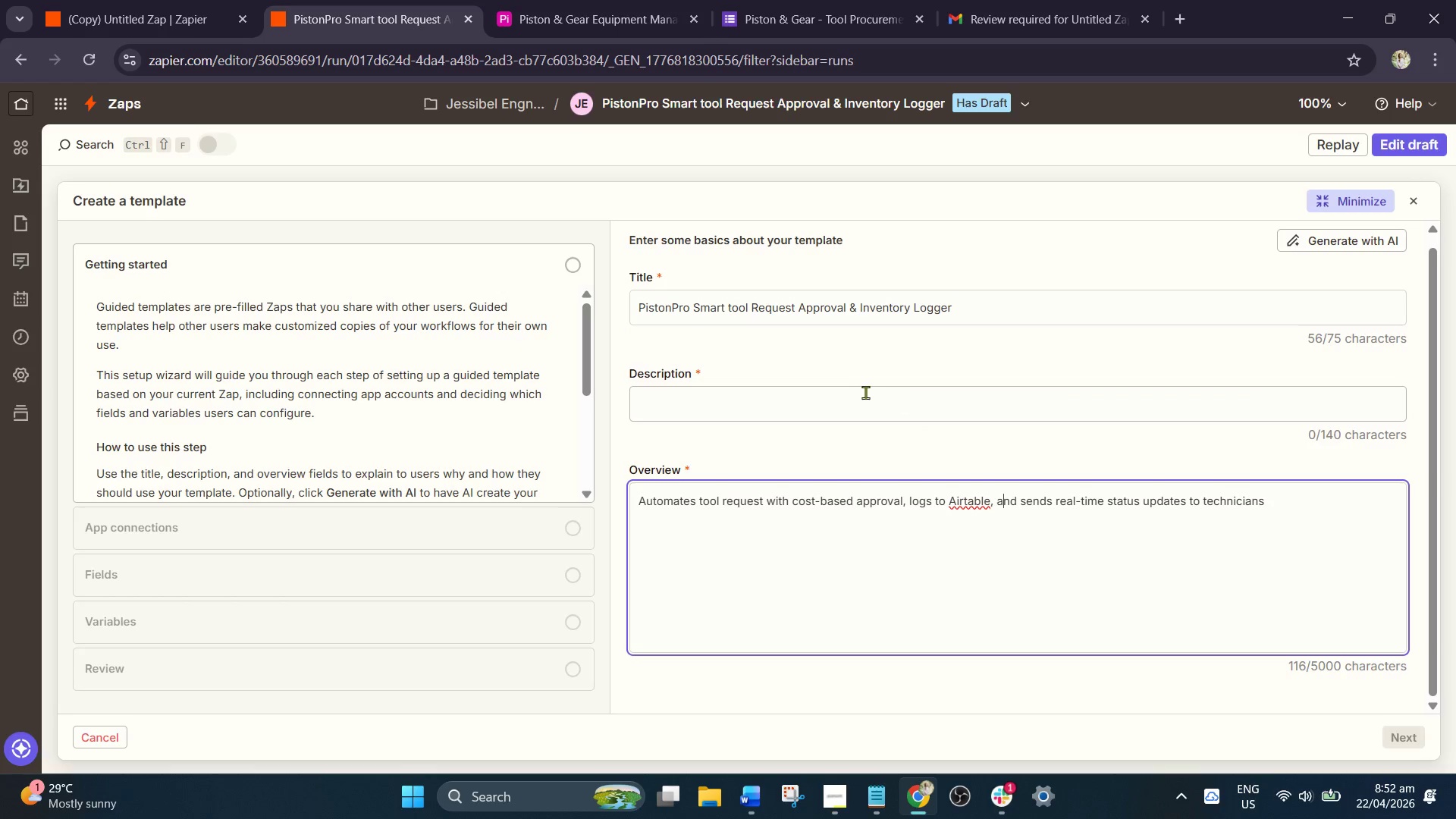 
left_click([833, 391])
 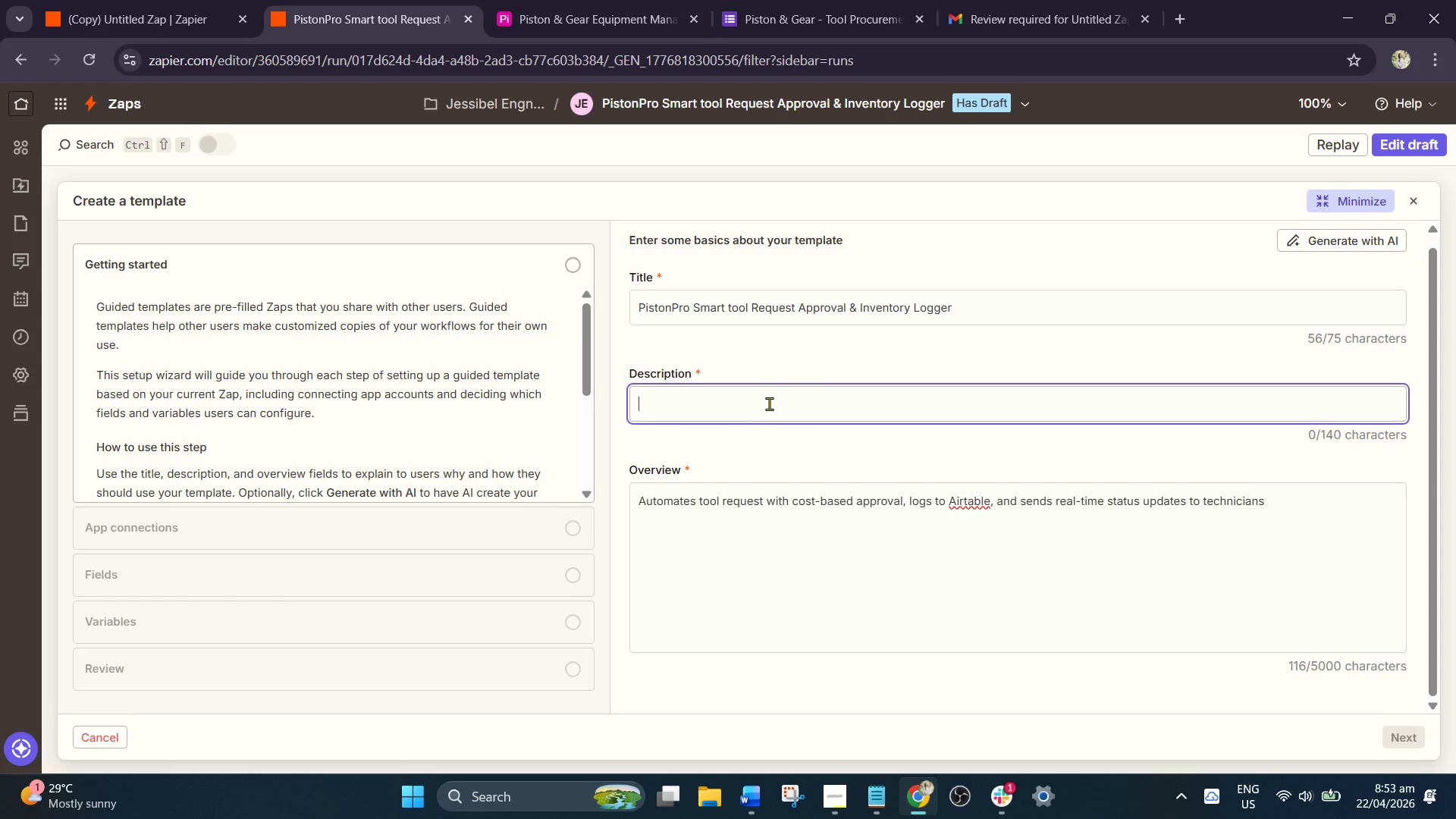 
wait(19.05)
 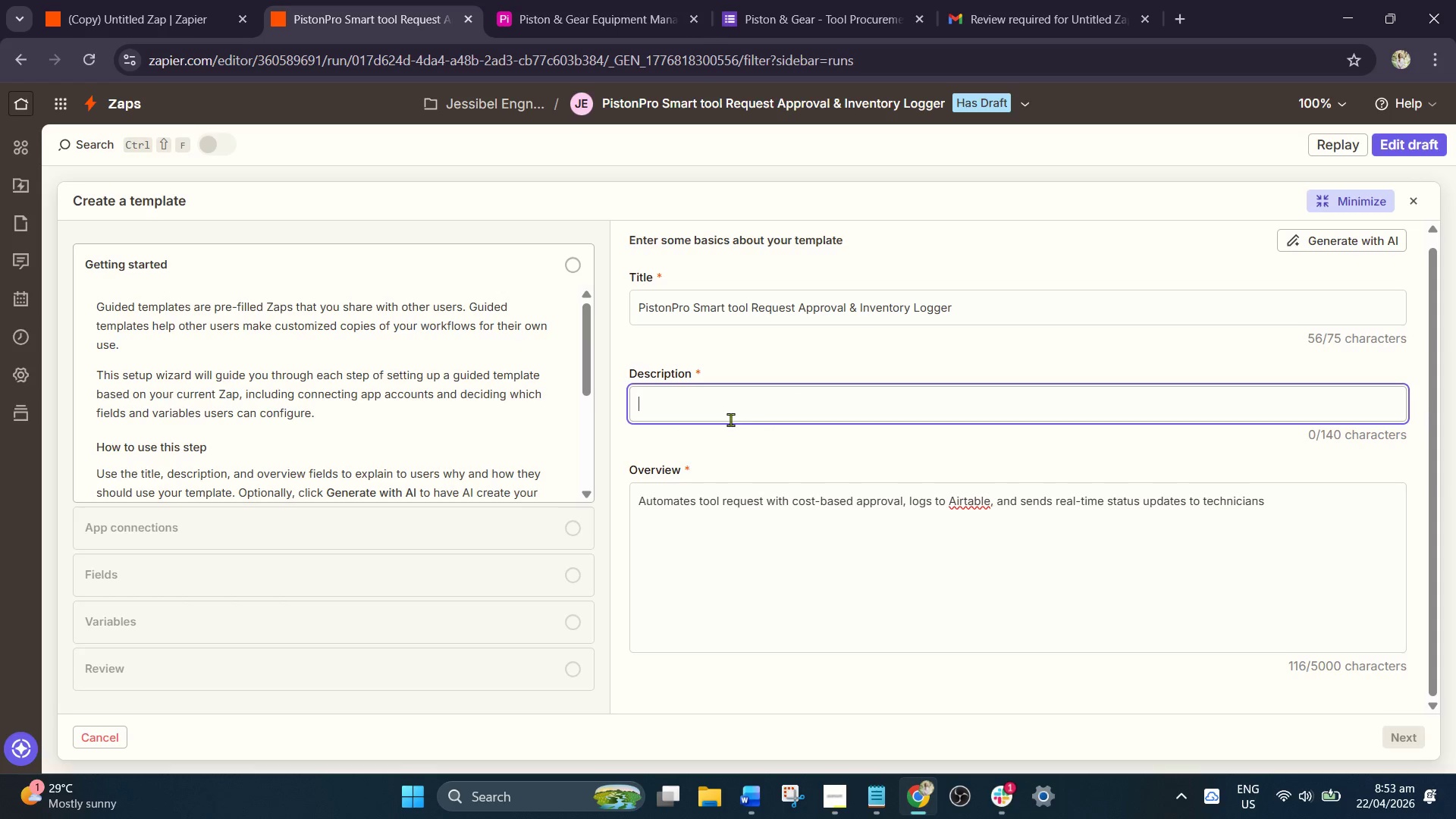 
type(Auto)
 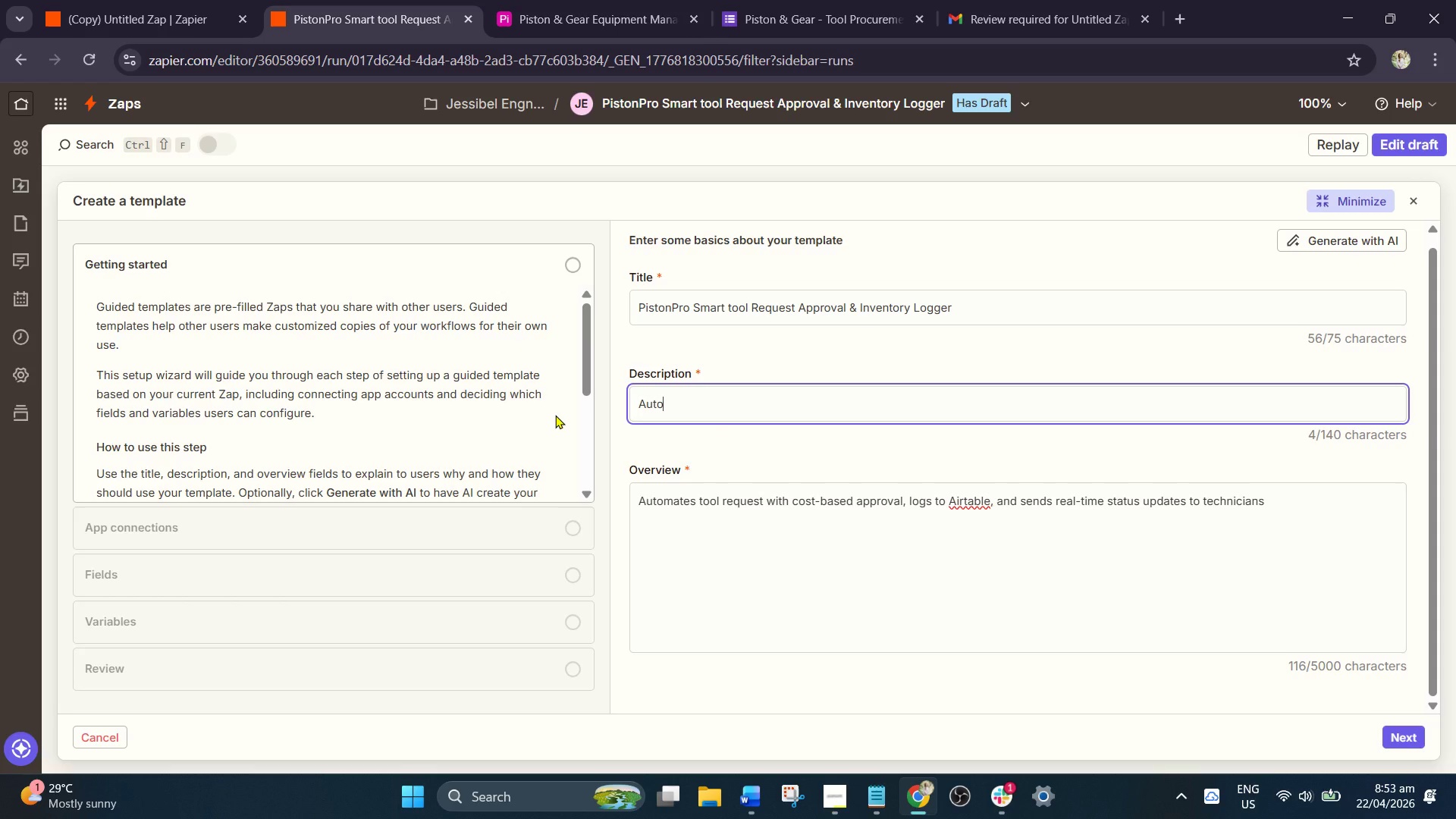 
wait(19.08)
 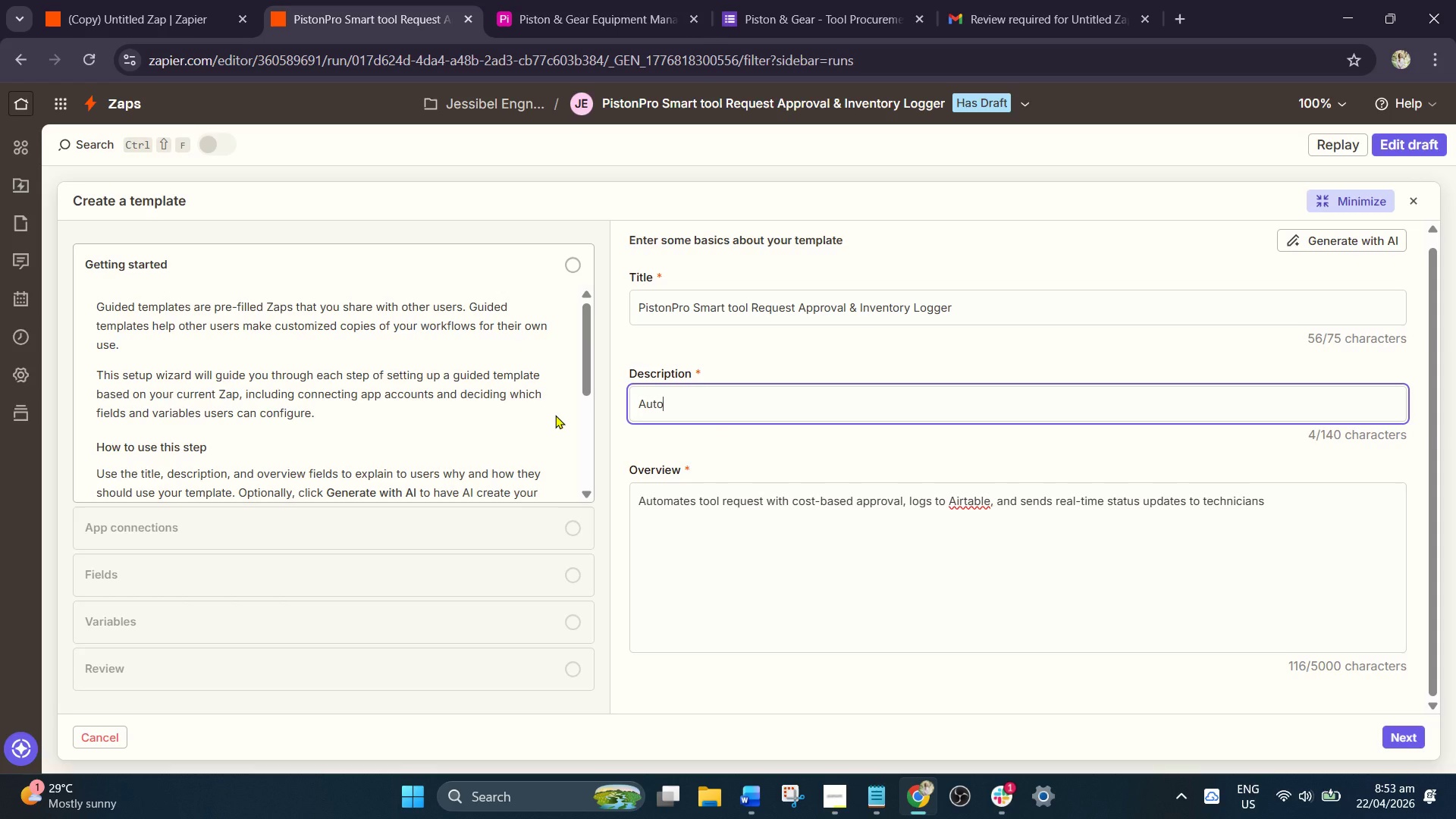 
left_click_drag(start_coordinate=[682, 408], to_coordinate=[505, 406])
 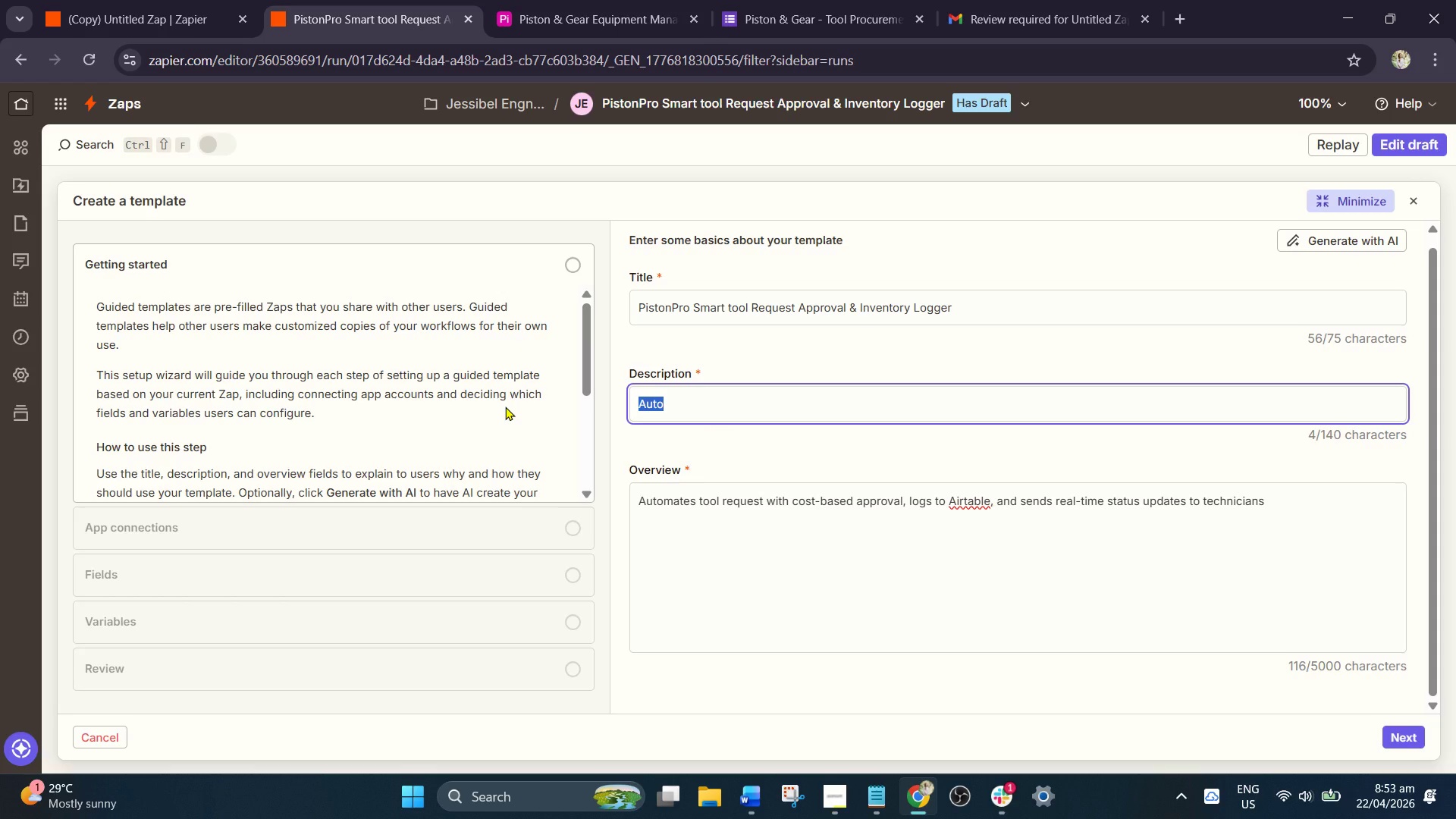 
type(This automation streamline tool procurement)
 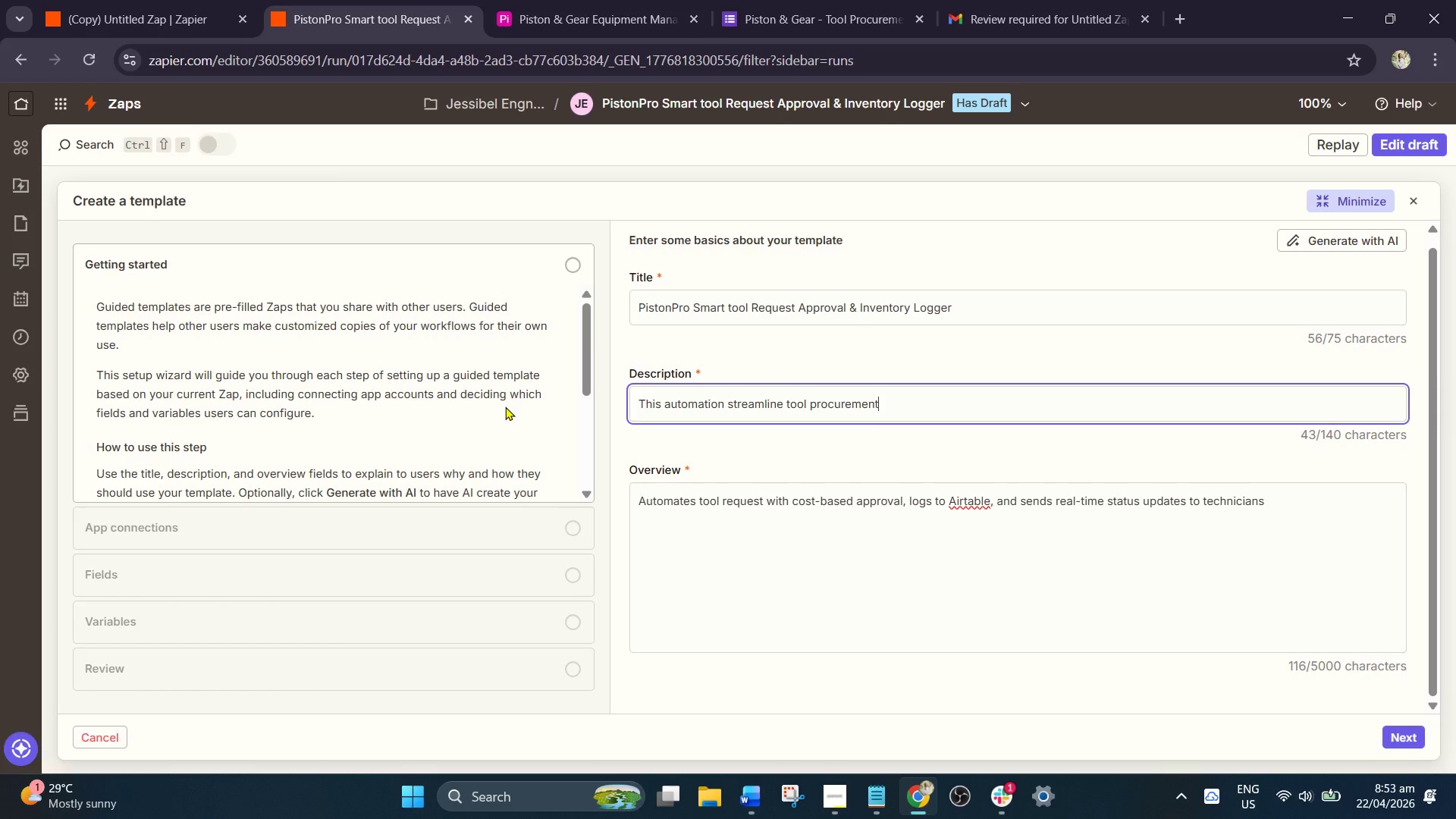 
type( for Piston )
 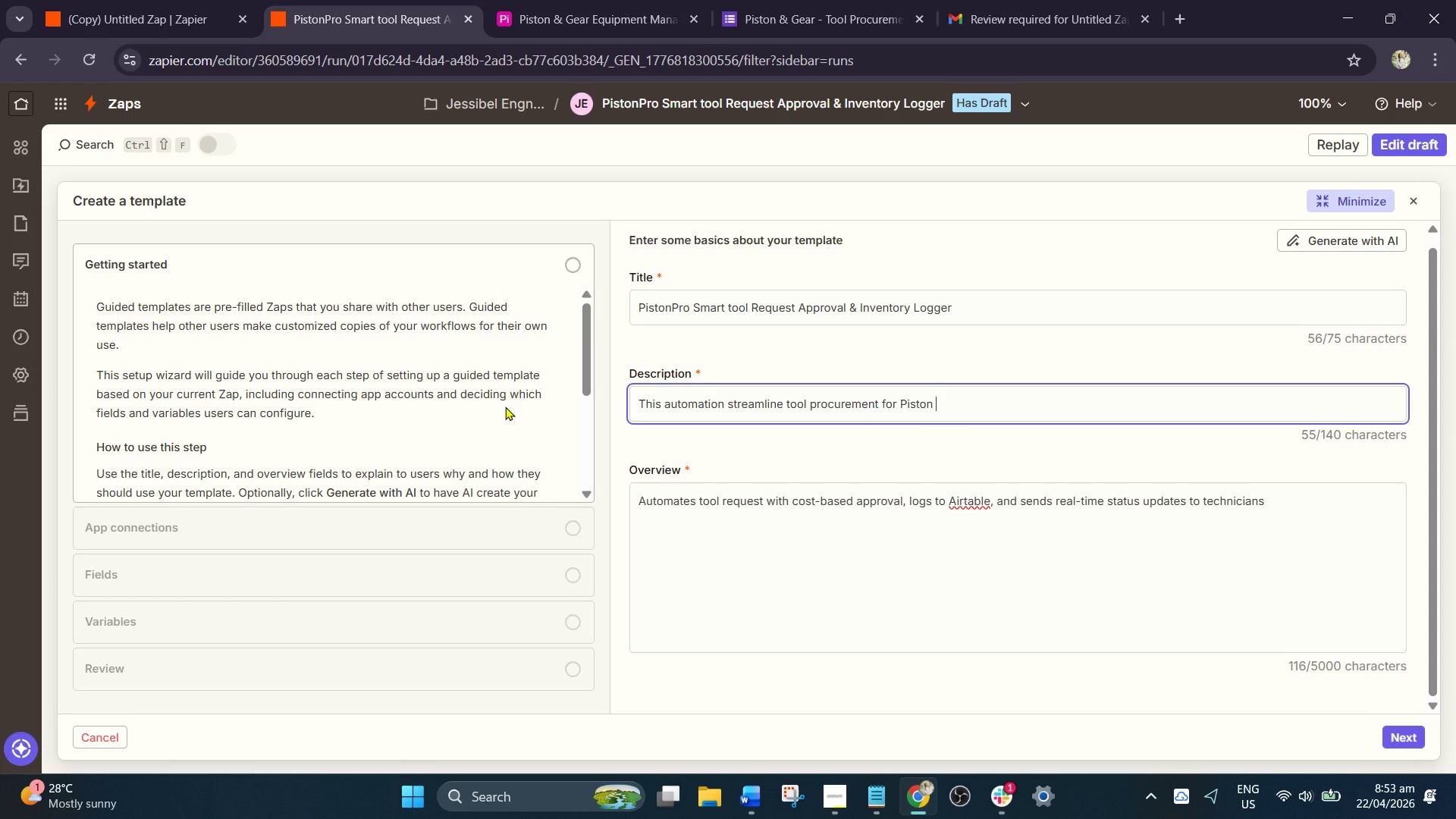 
hold_key(key=ShiftLeft, duration=0.81)
 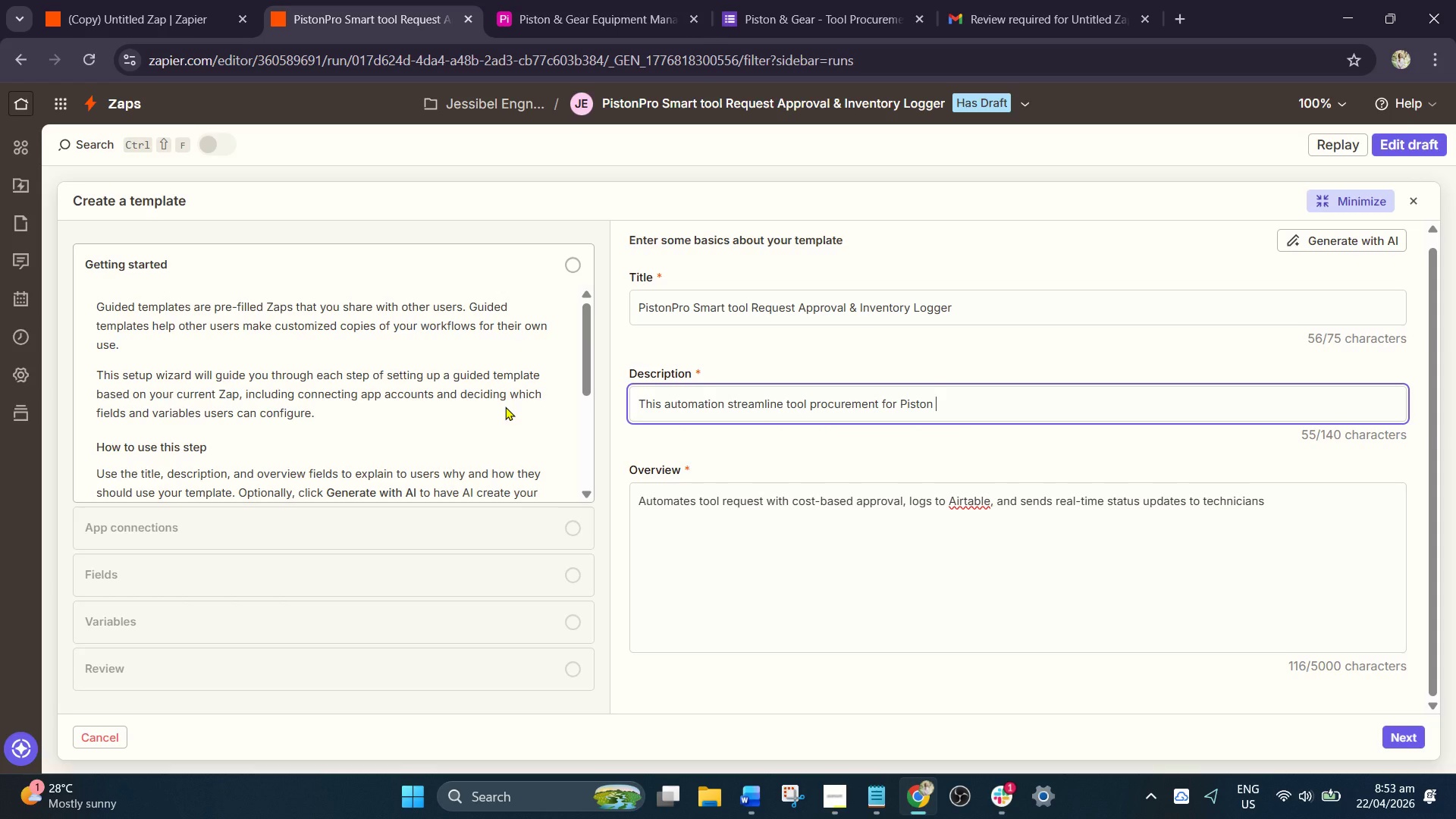 
hold_key(key=ShiftLeft, duration=0.36)
 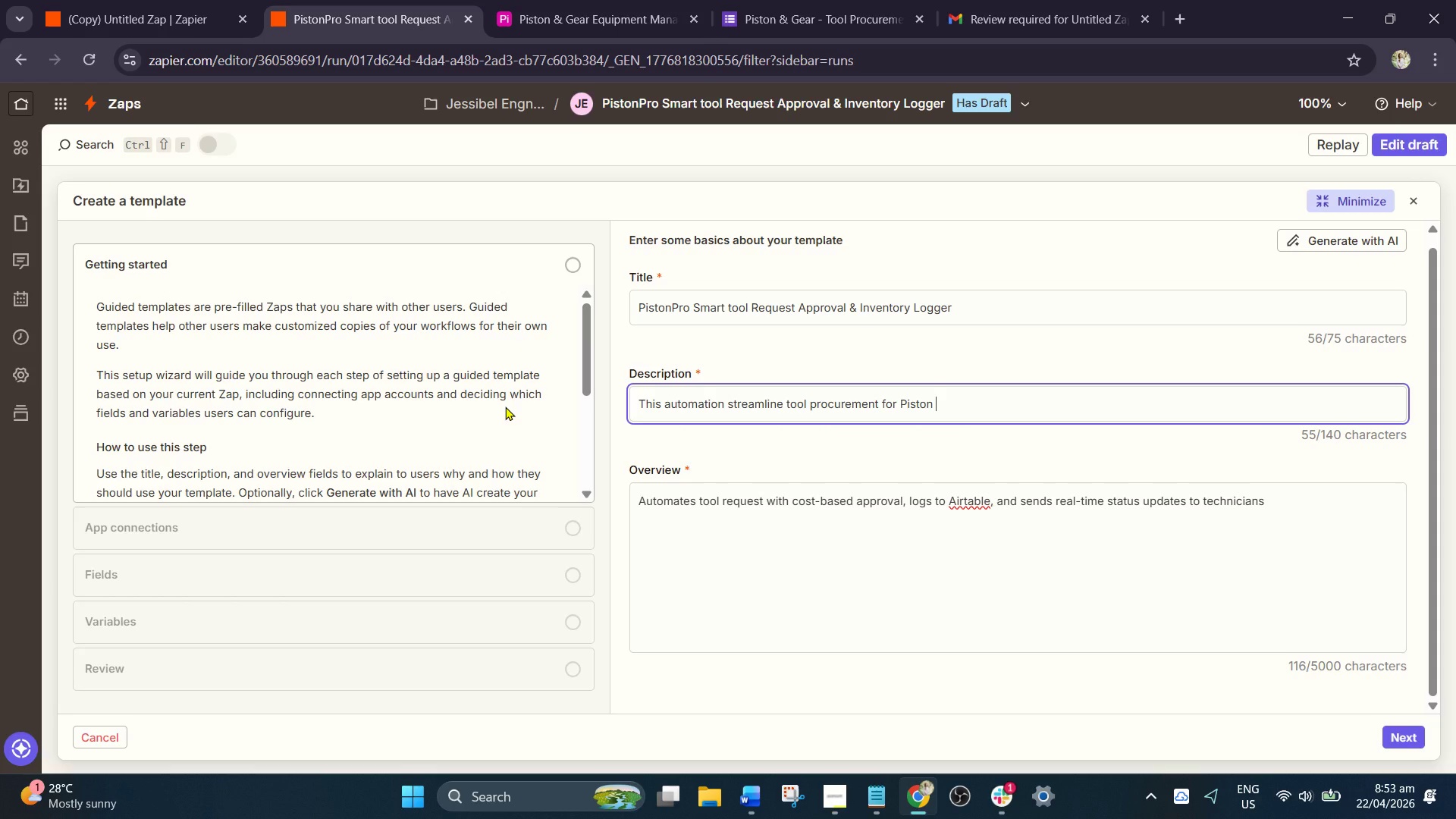 
type(& g)
key(Backspace)
type(Gear)
 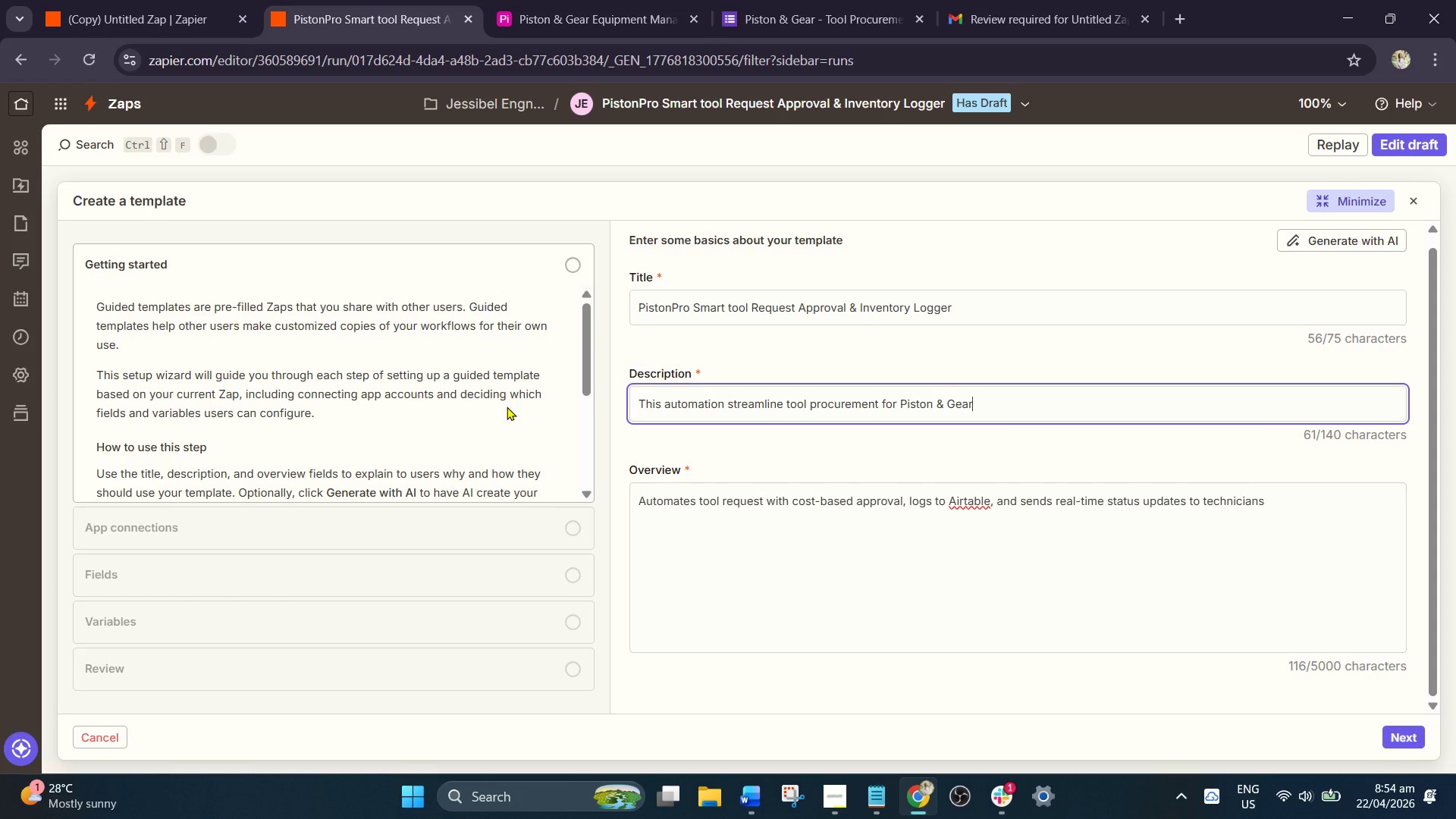 
wait(19.01)
 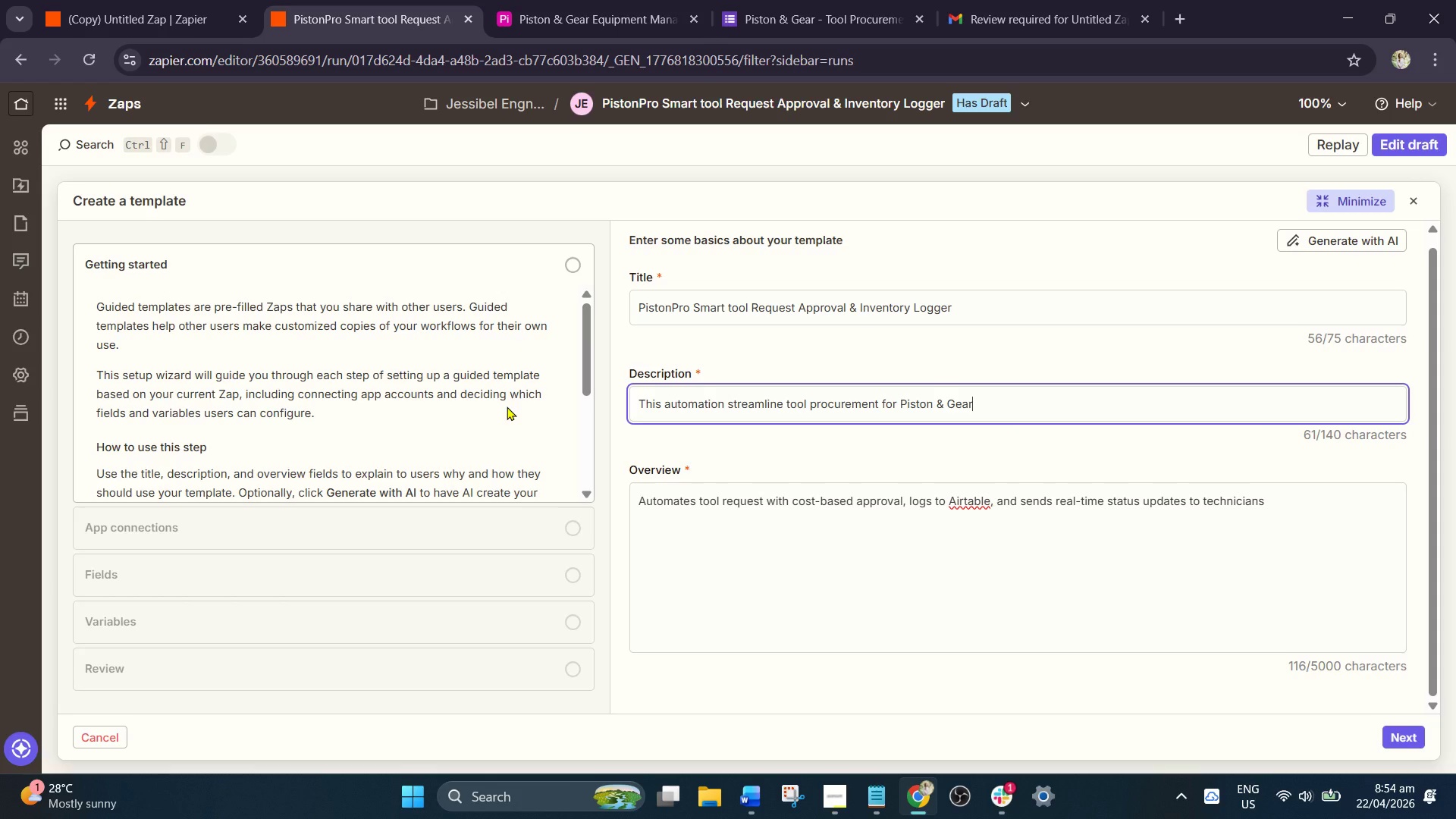 
left_click_drag(start_coordinate=[1119, 421], to_coordinate=[294, 413])
 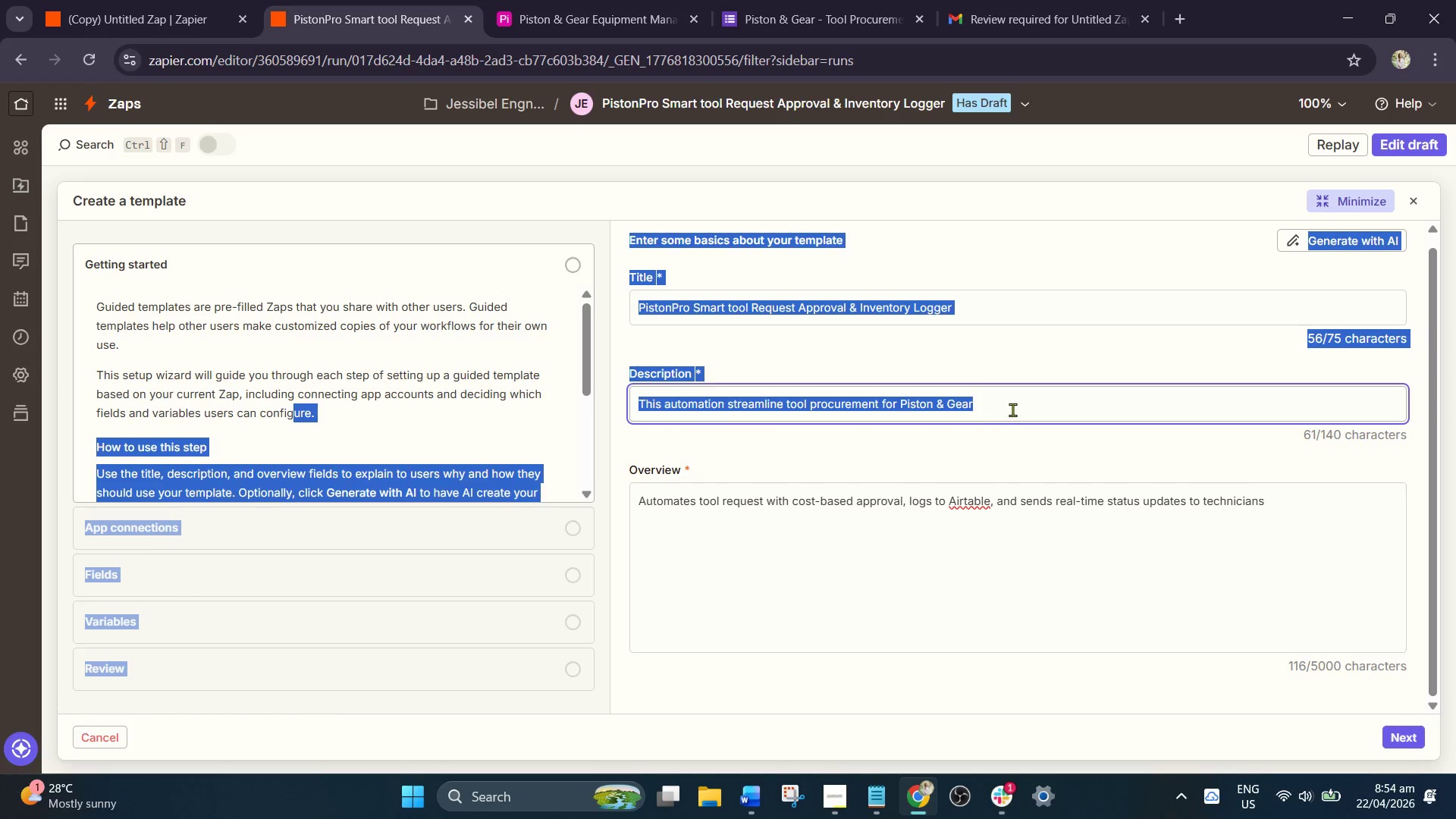 
double_click([1021, 405])
 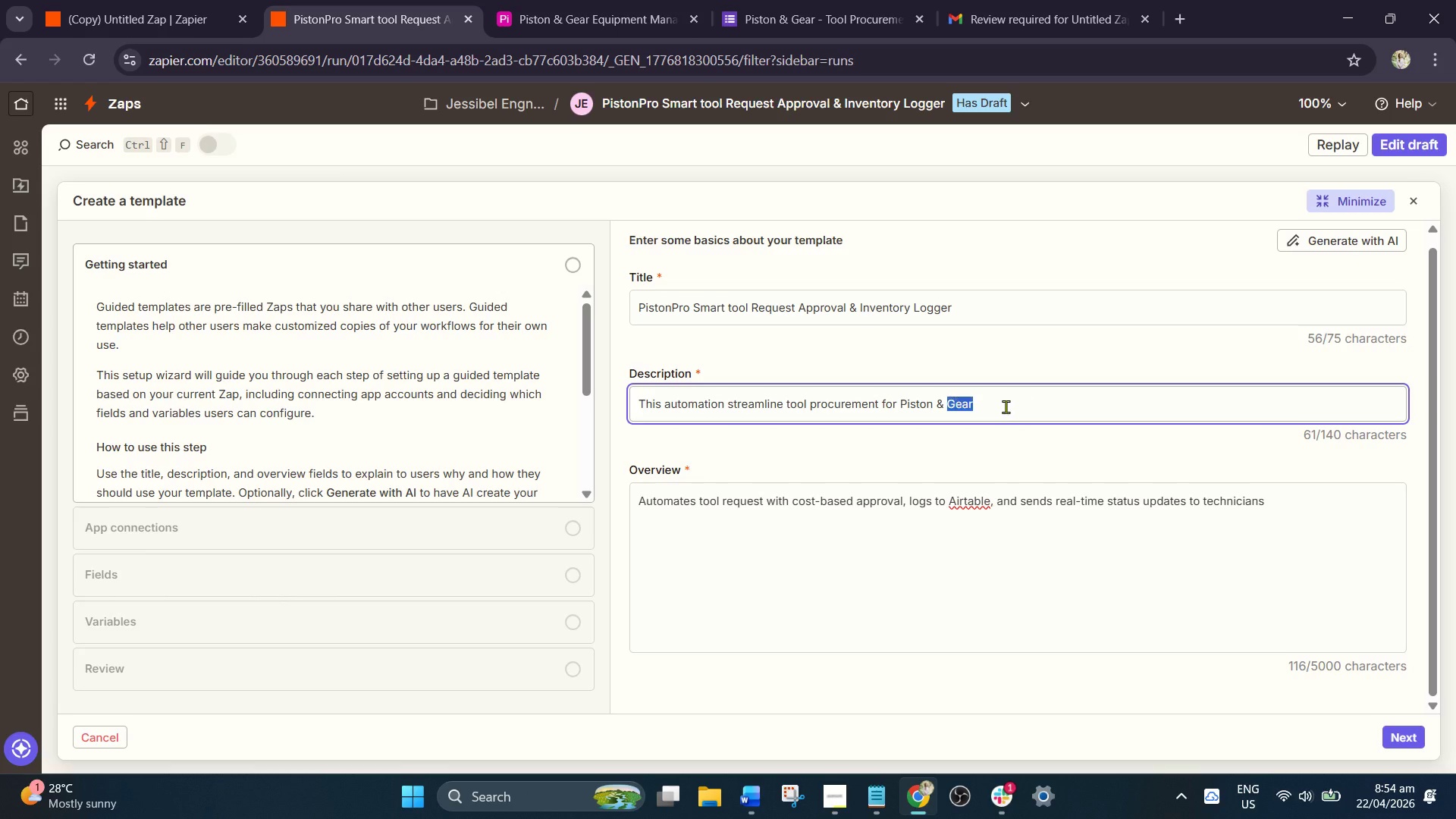 
left_click_drag(start_coordinate=[1021, 405], to_coordinate=[629, 410])
 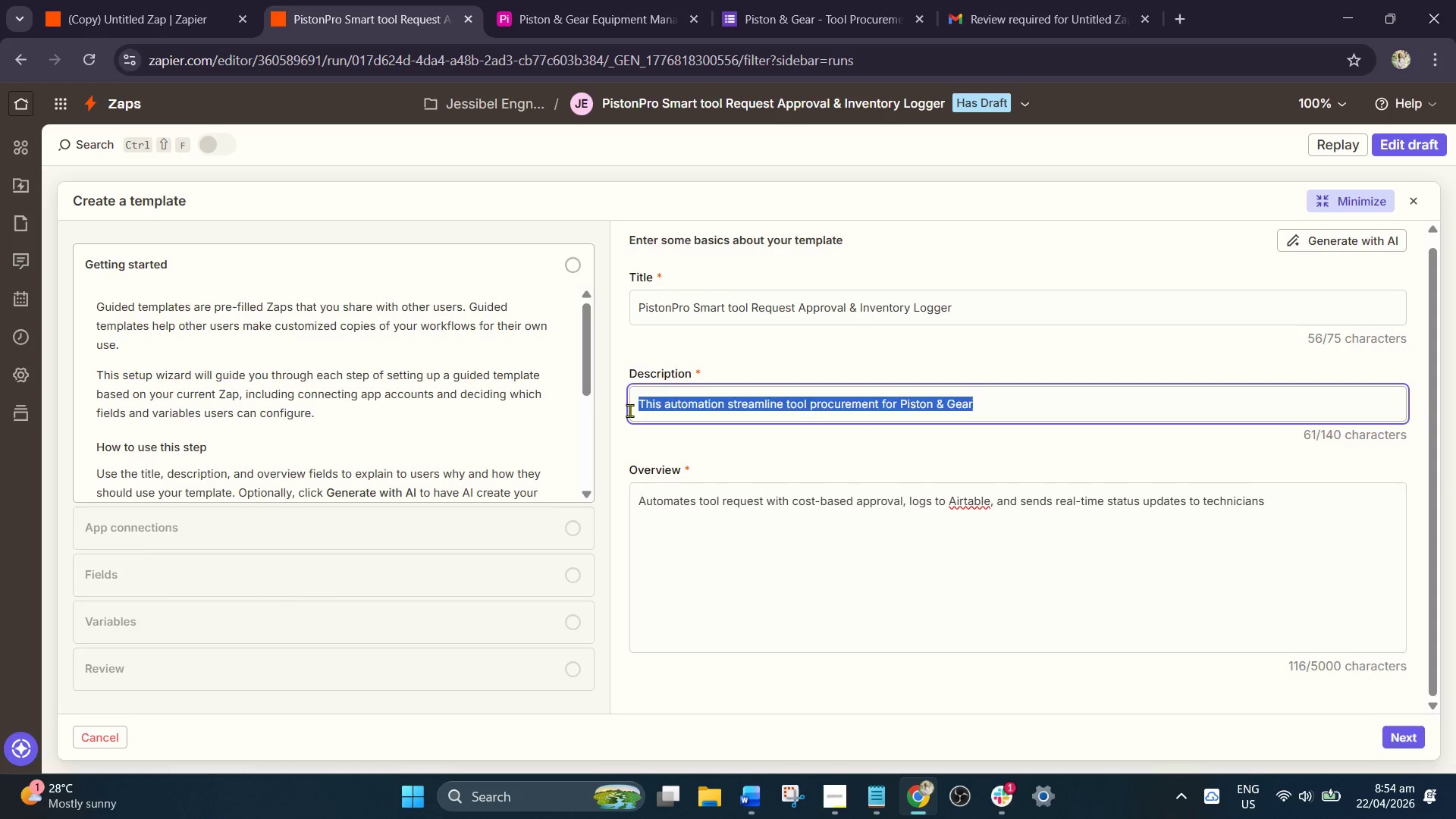 
key(Backspace)
type(r)
key(Backspace)
type(Processes tool requests, applied cost-based approval, logs result, and sends e,ail)
key(Backspace)
key(Backspace)
key(Backspace)
key(Backspace)
type(mail updates automatically.)
 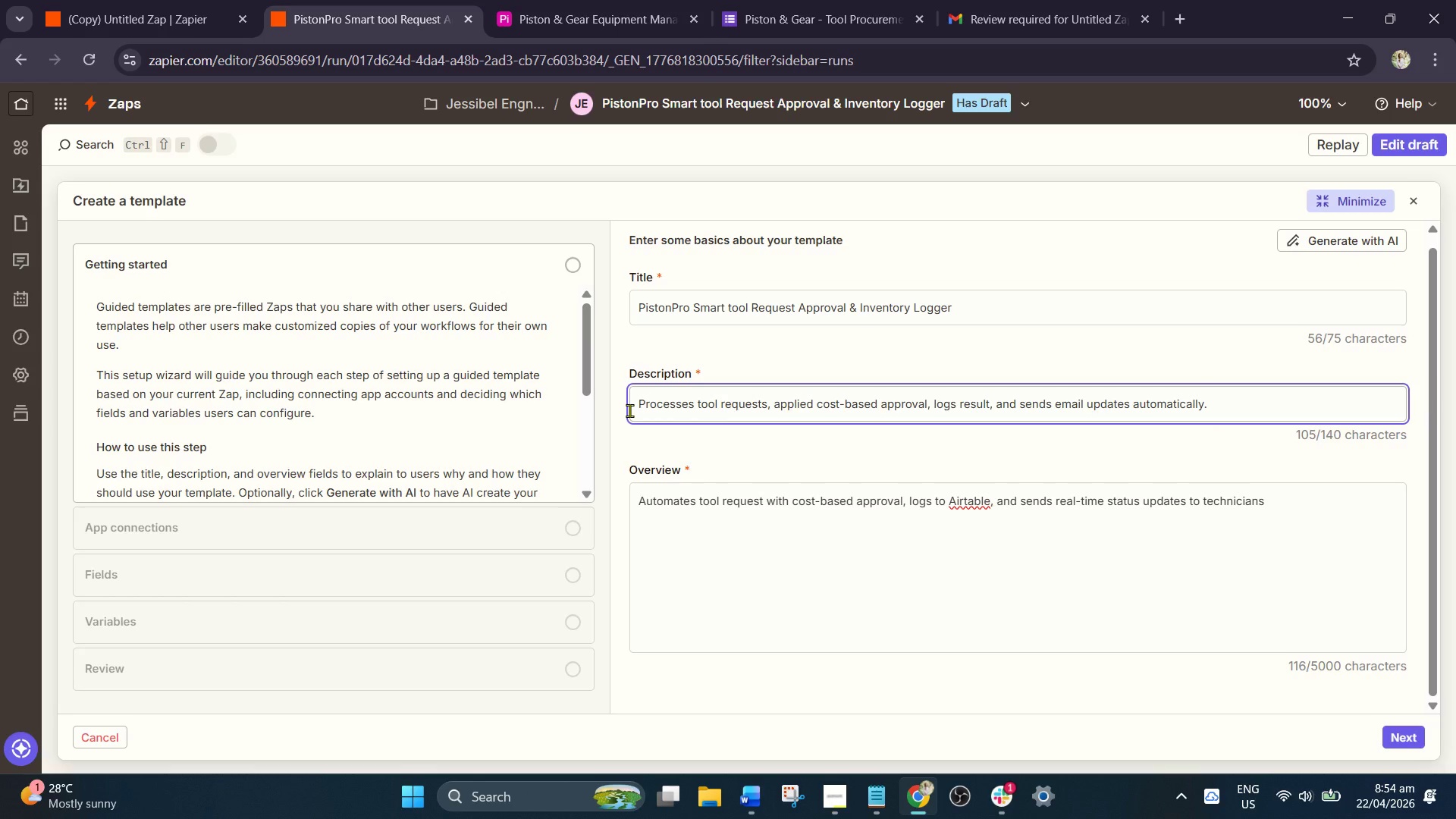 
left_click([1402, 731])
 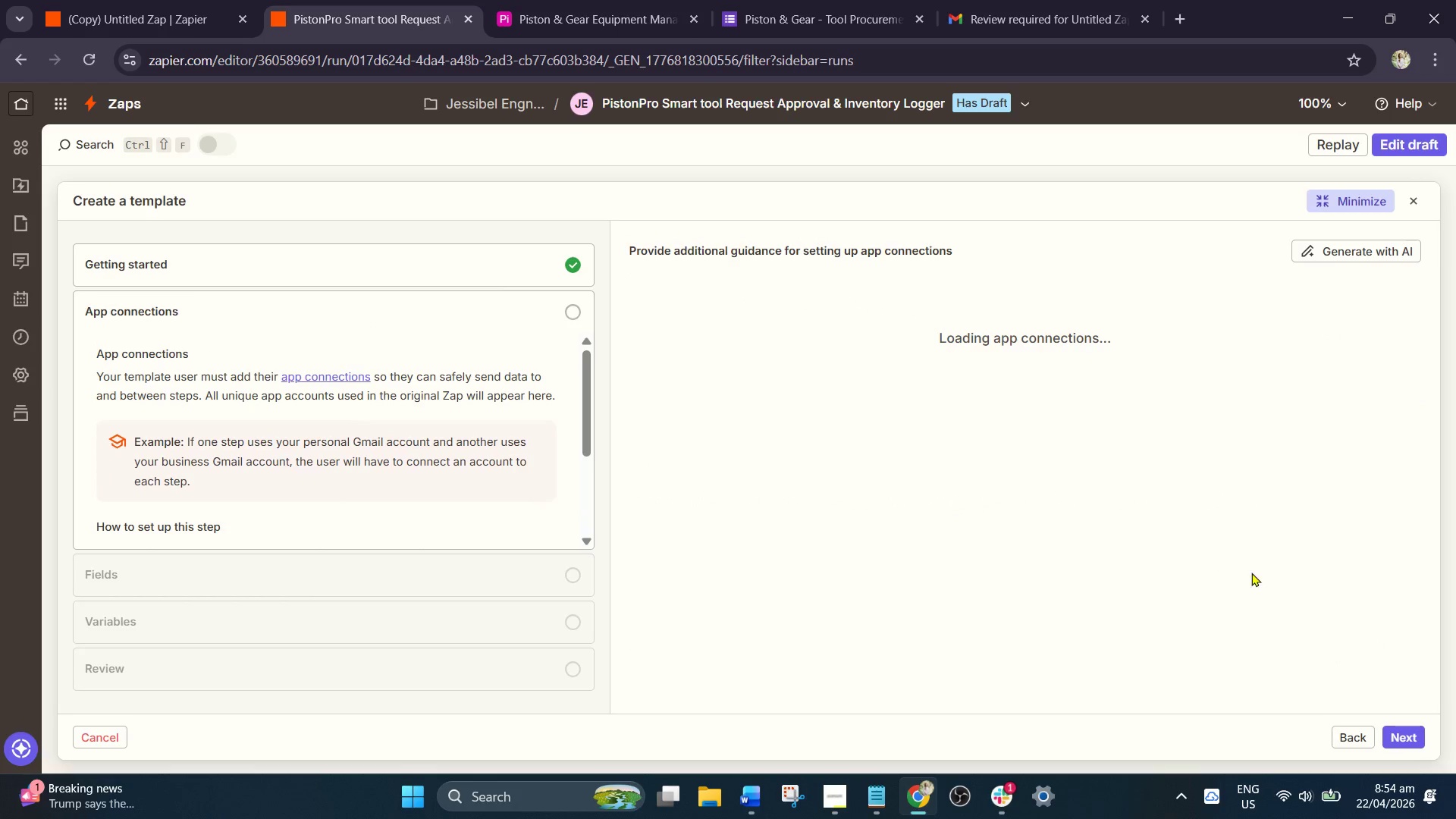 
left_click([1403, 732])
 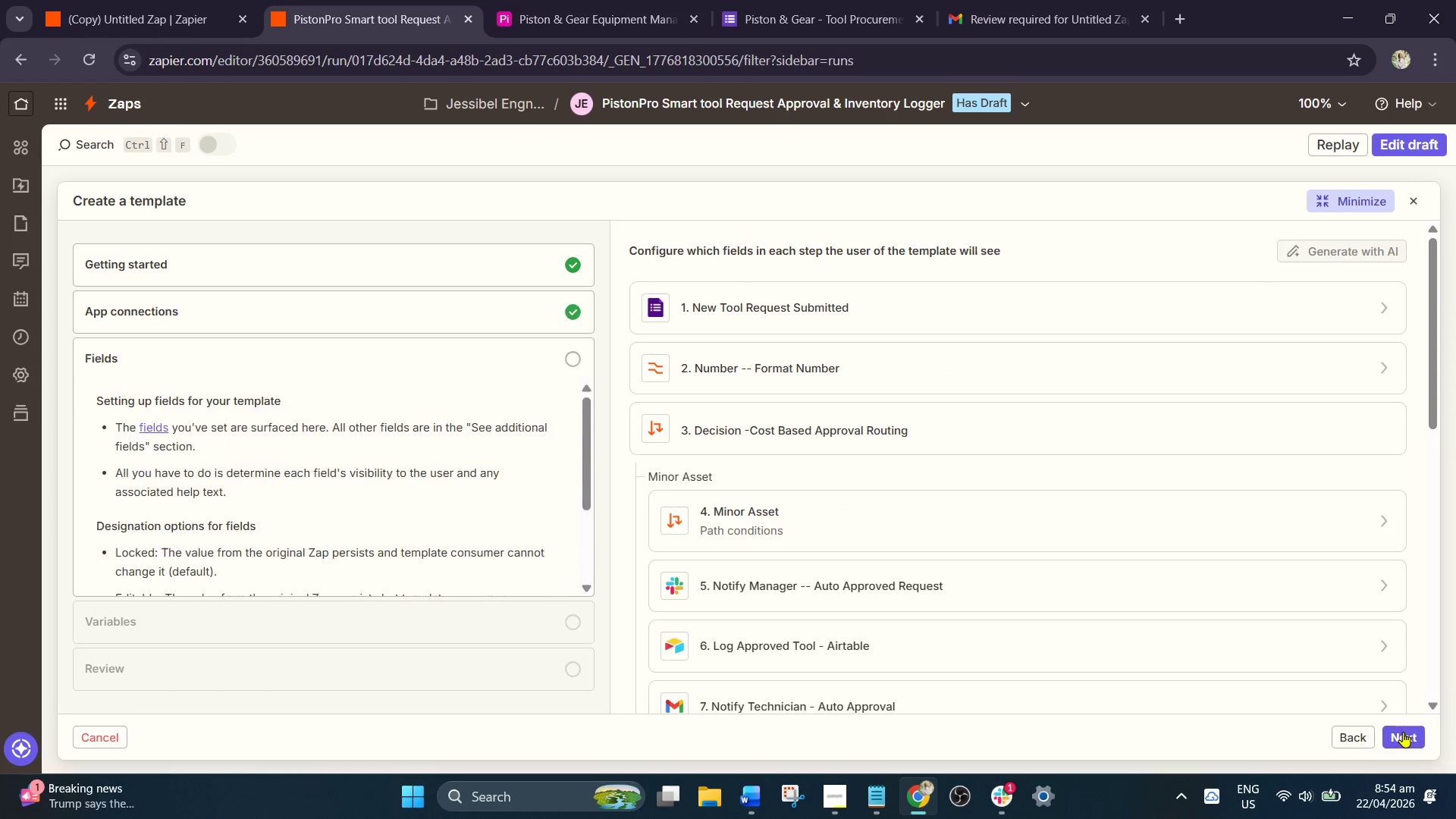 
double_click([1403, 732])
 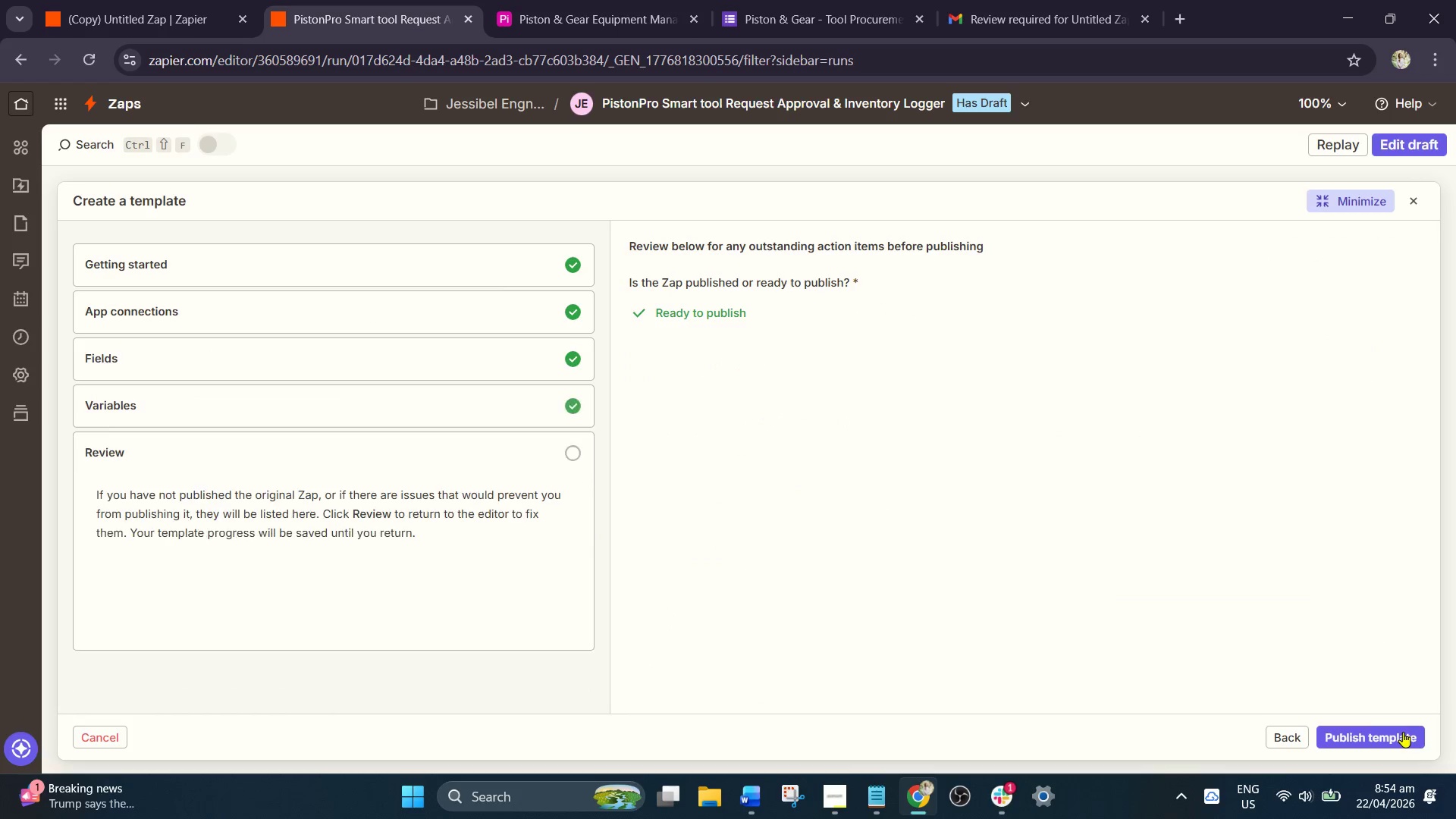 
triple_click([1403, 732])
 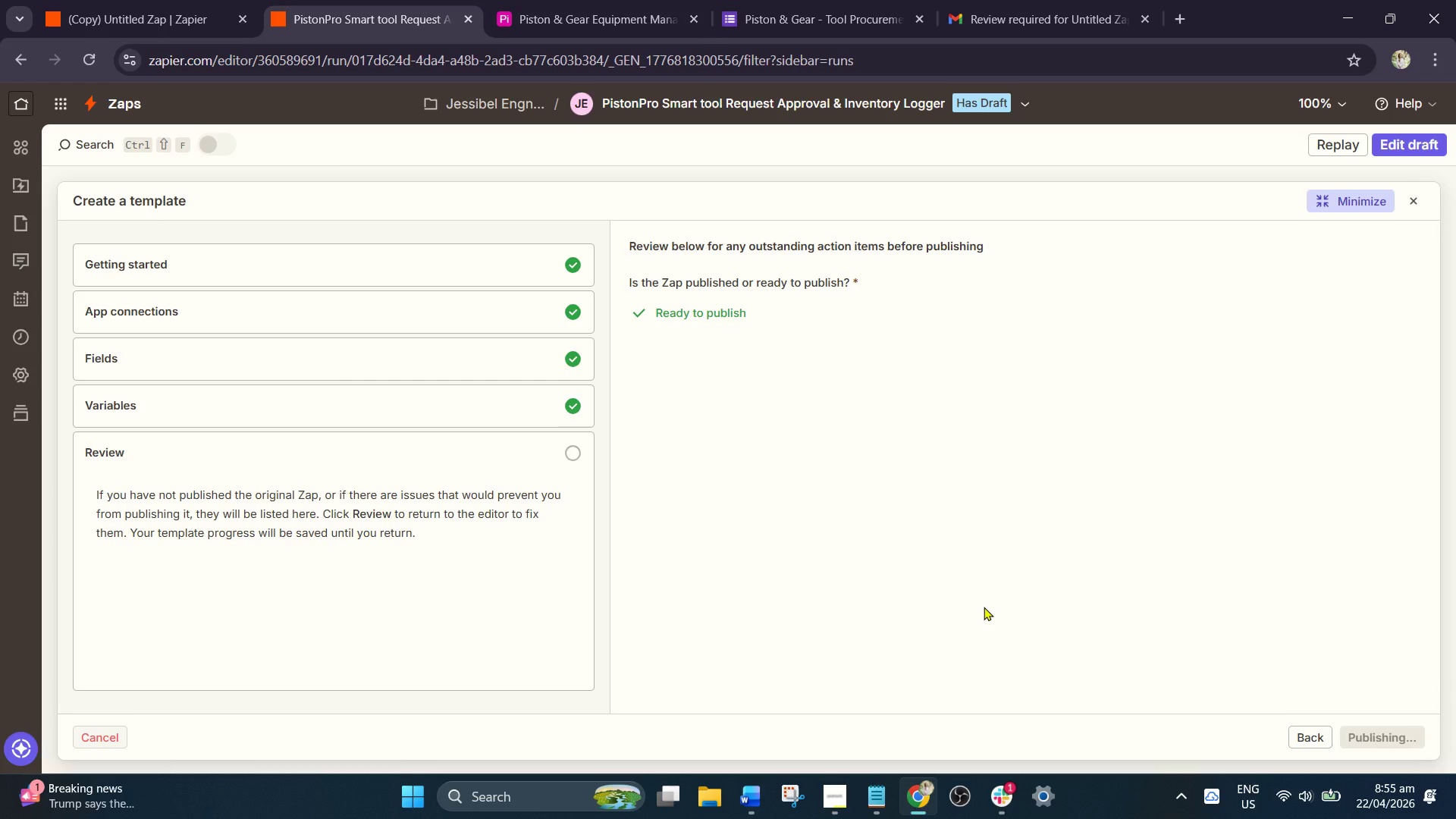 
wait(6.7)
 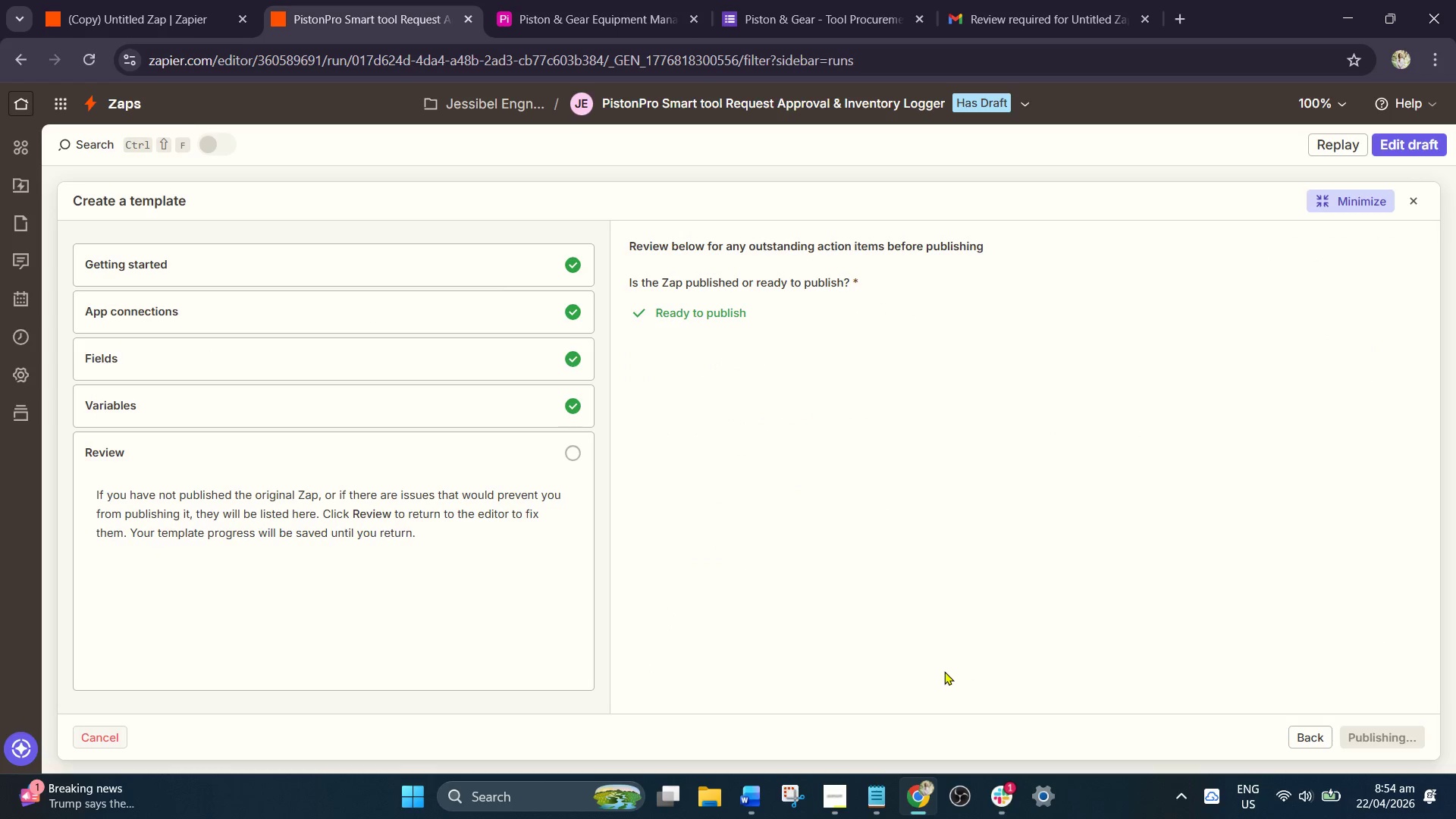 
left_click([1214, 537])
 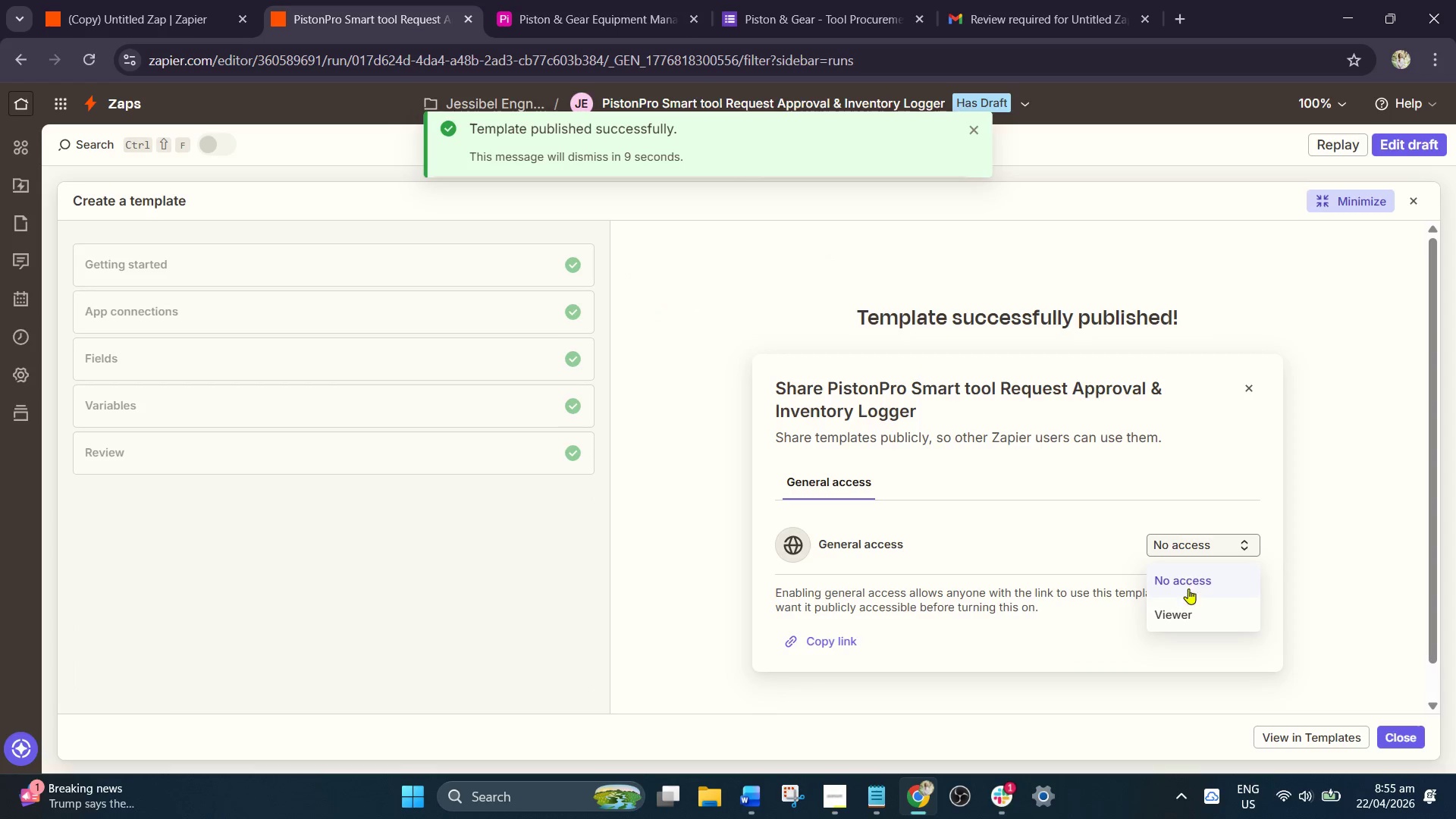 
left_click([1188, 601])
 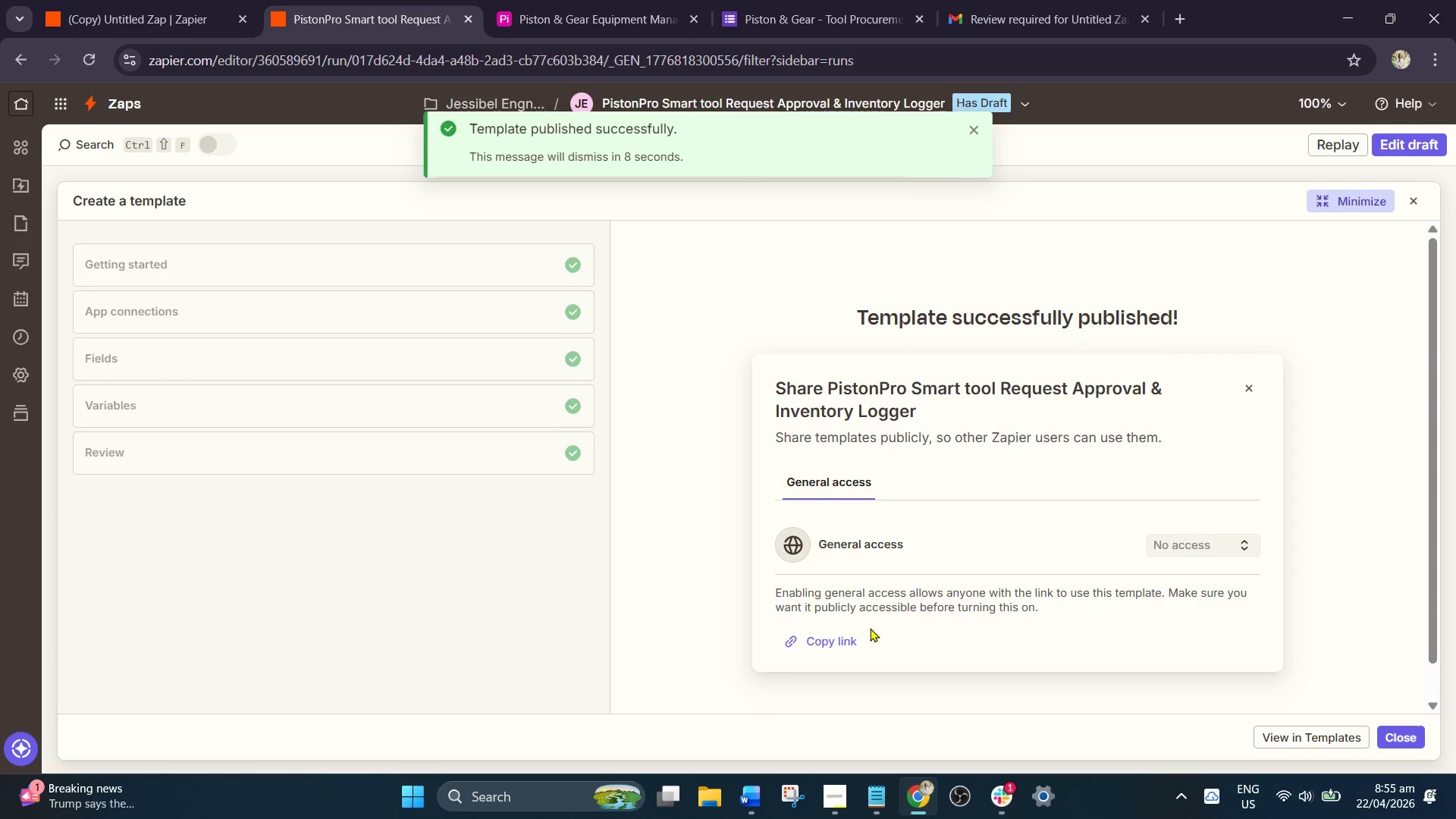 
left_click([839, 640])
 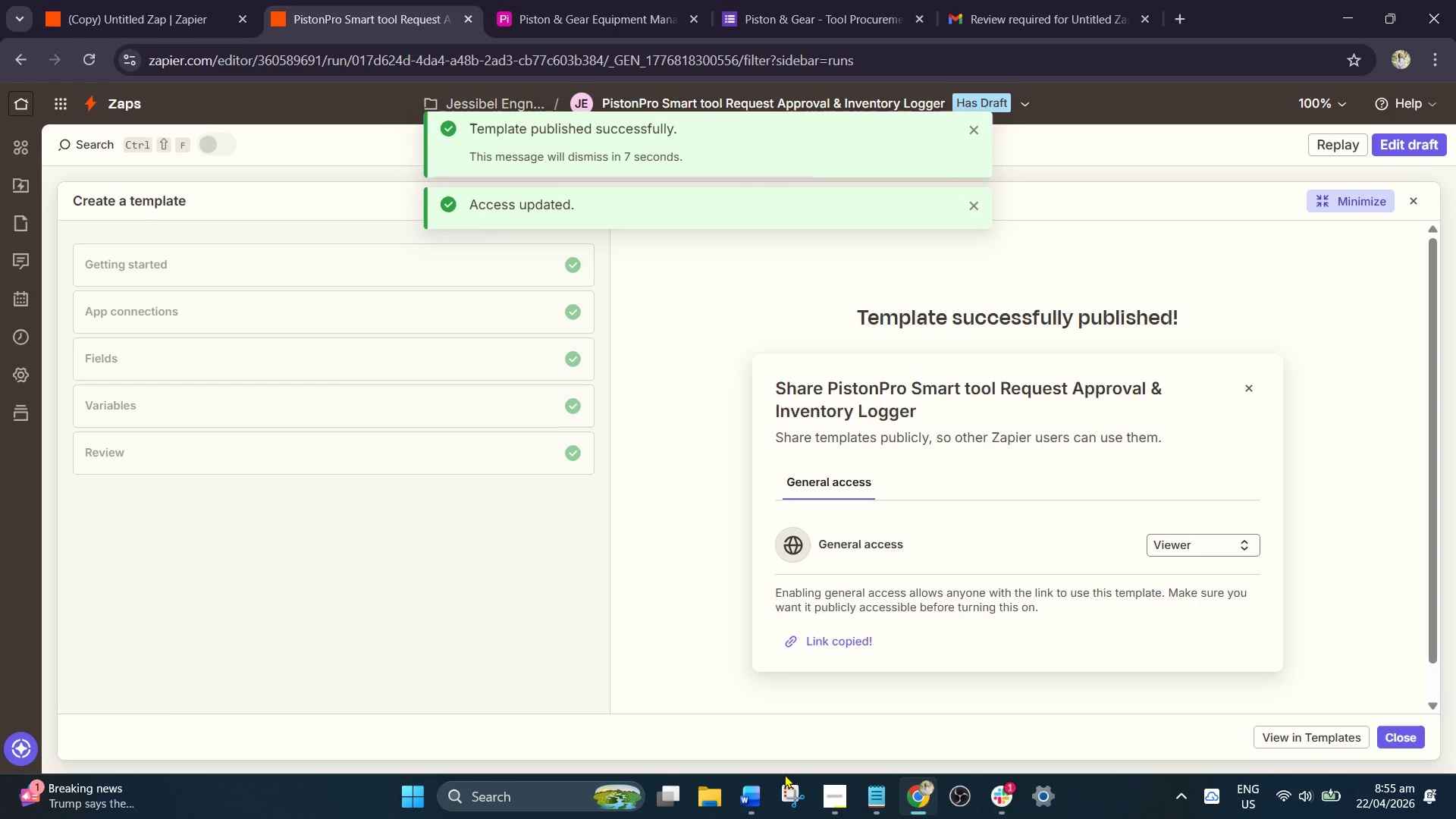 
left_click([758, 790])
 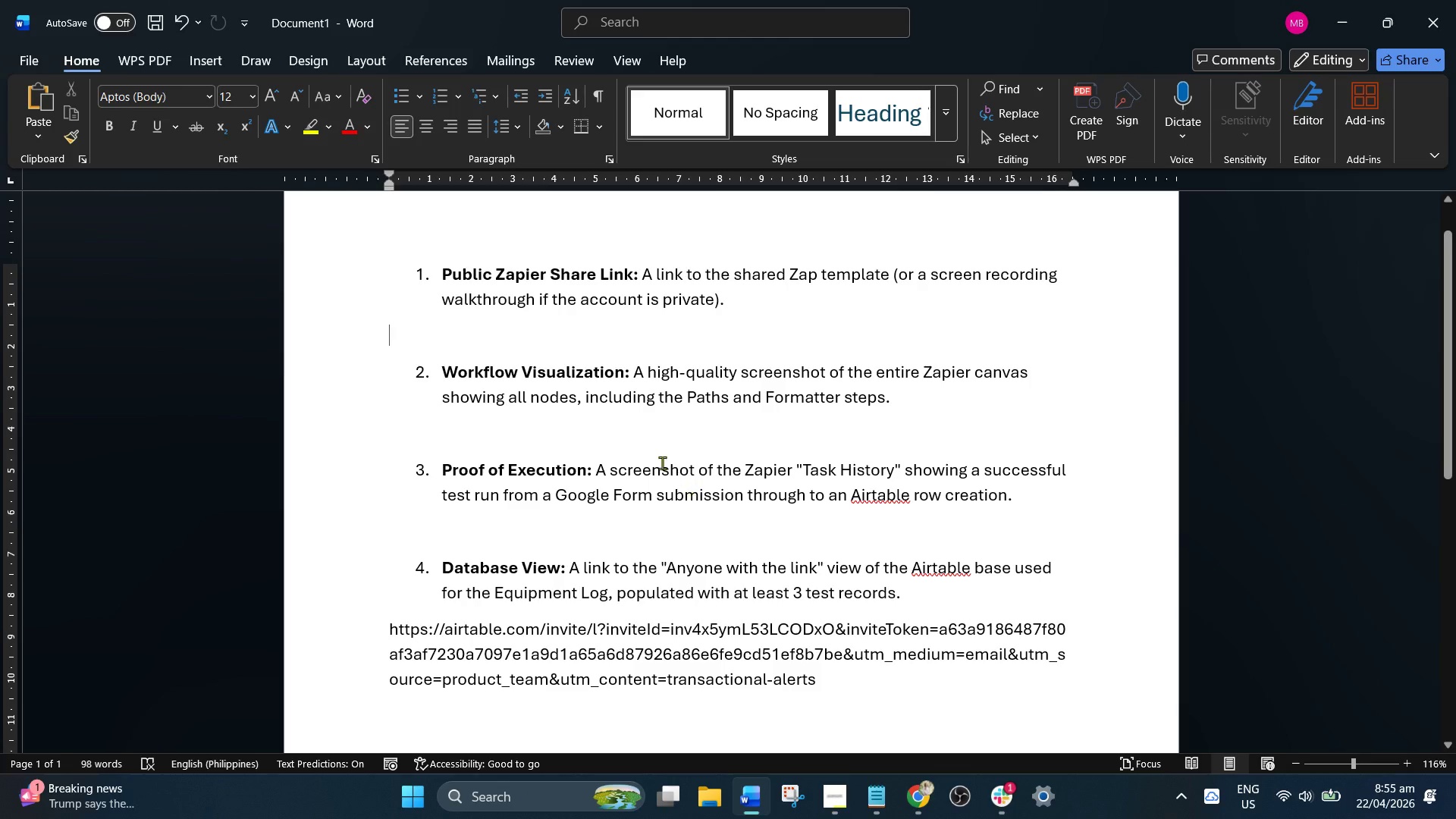 
key(Control+V)
 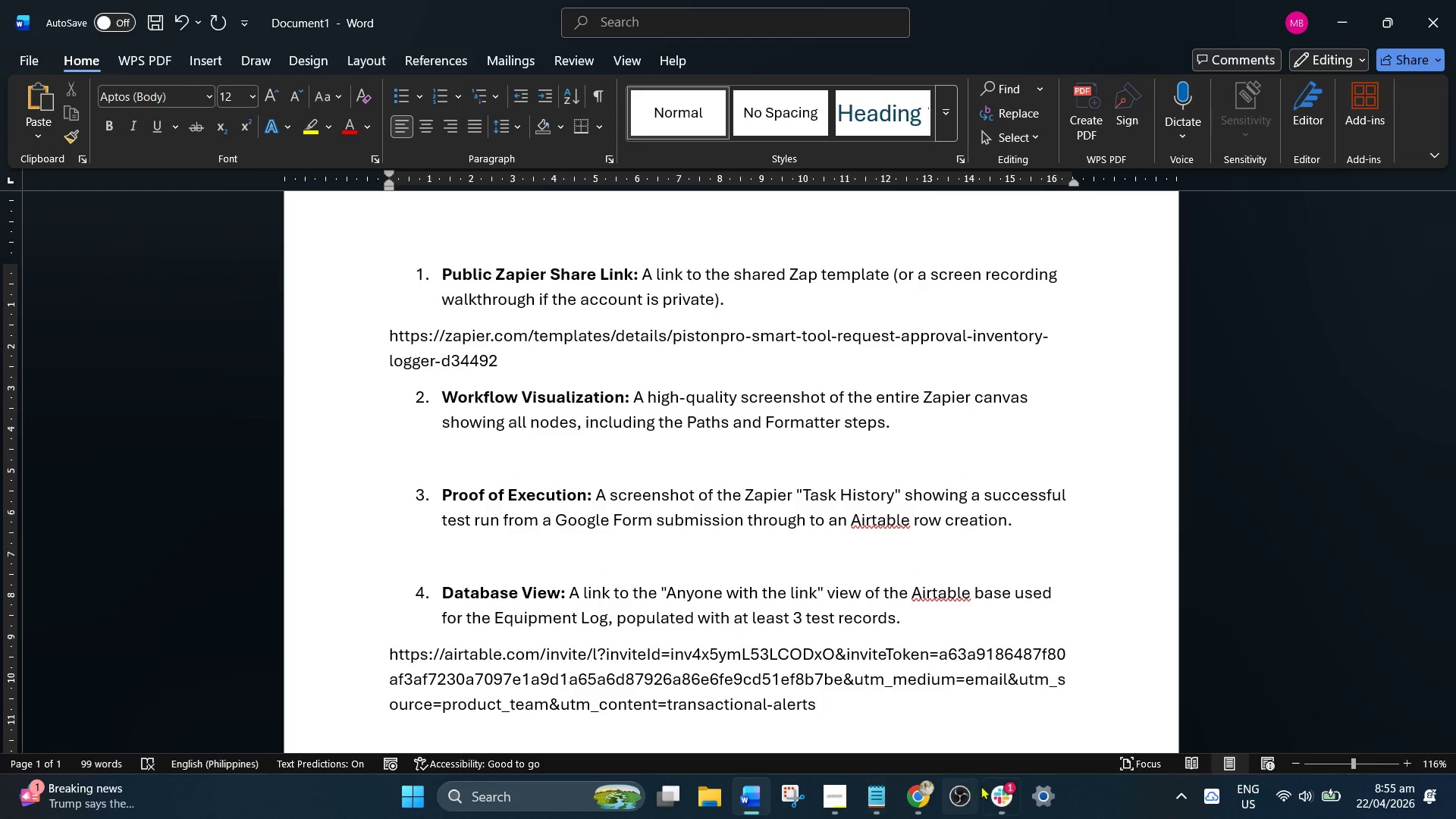 
left_click_drag(start_coordinate=[912, 793], to_coordinate=[788, 797])
 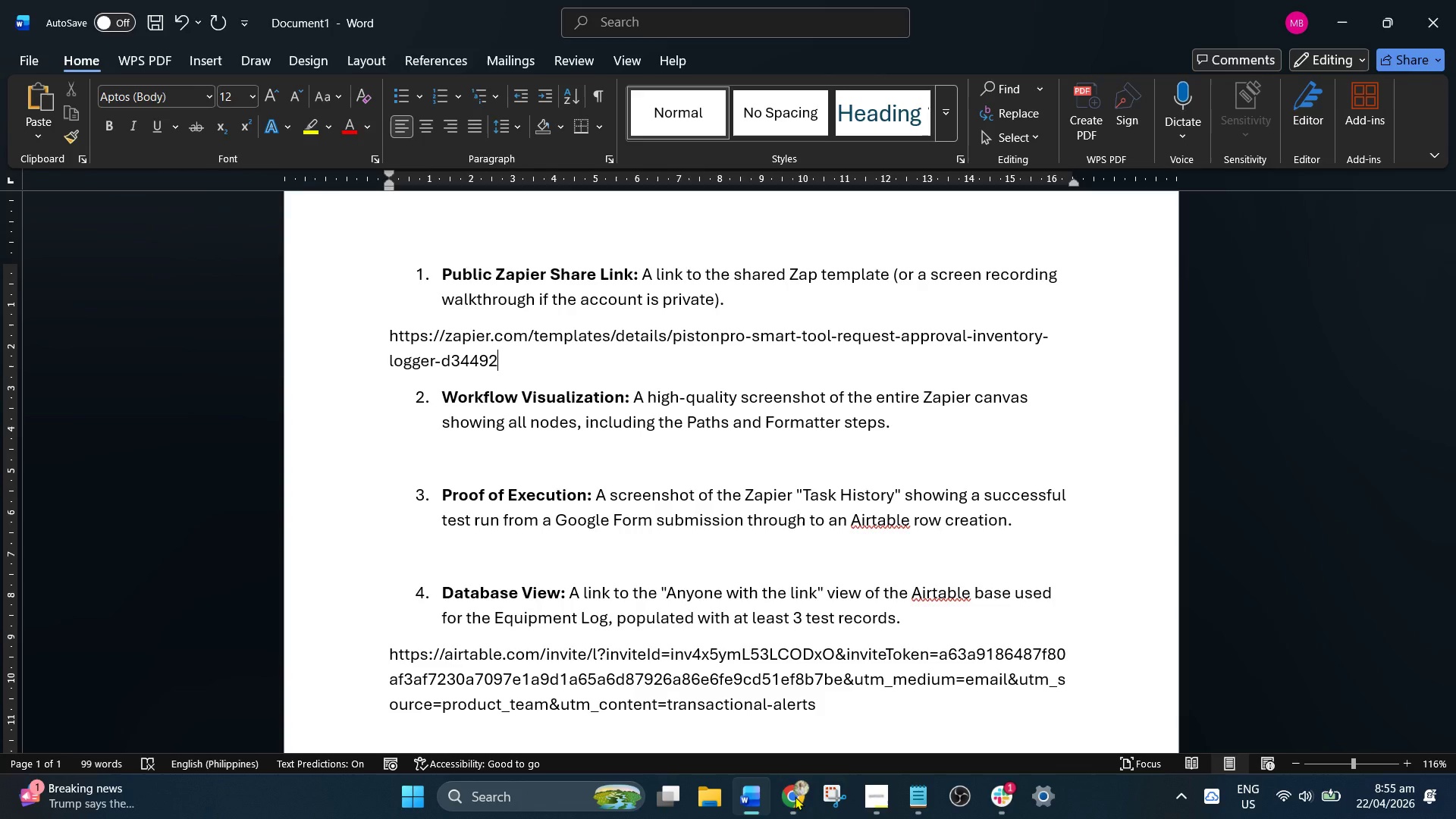 
left_click([795, 796])
 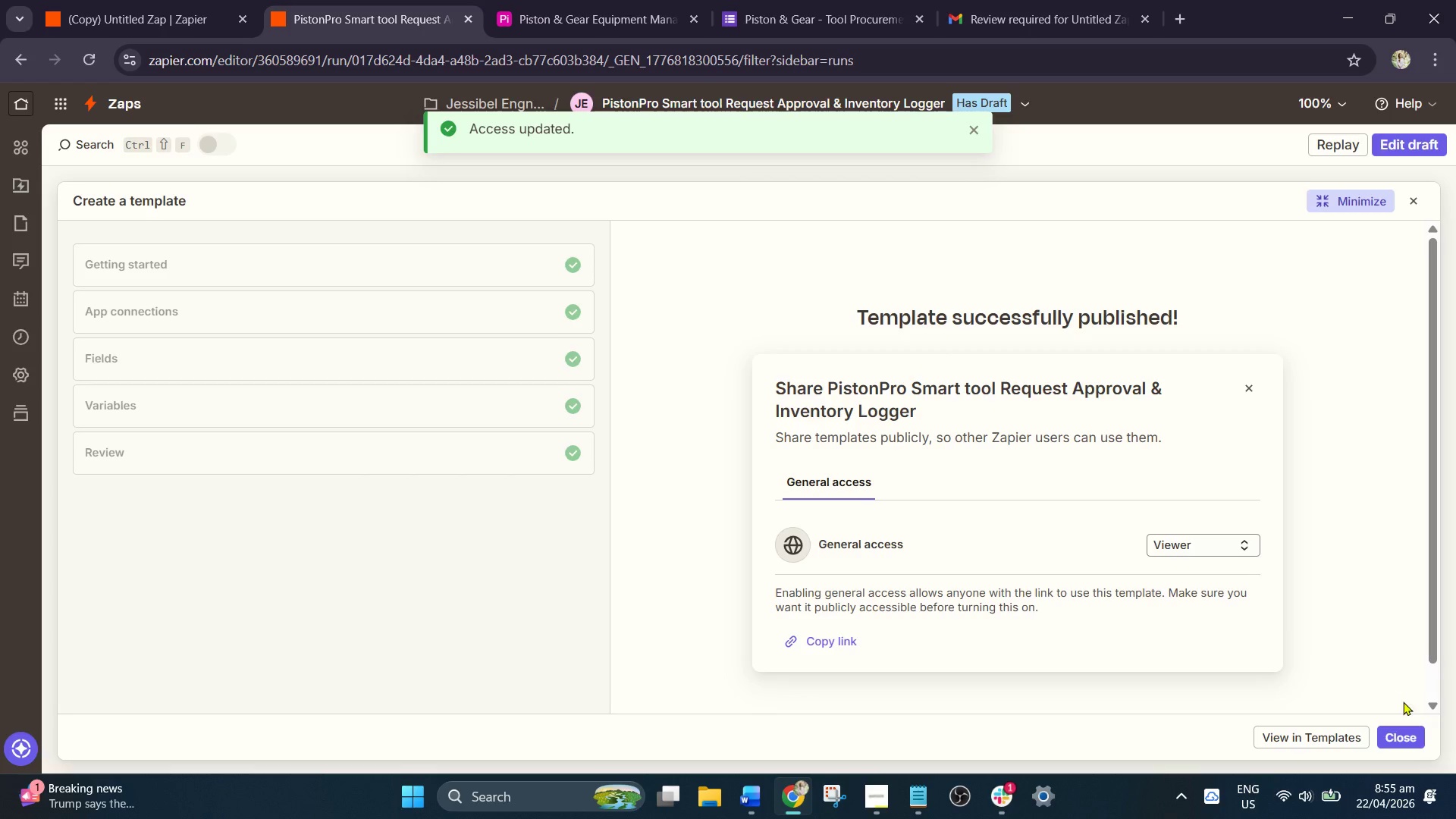 
left_click([1398, 732])
 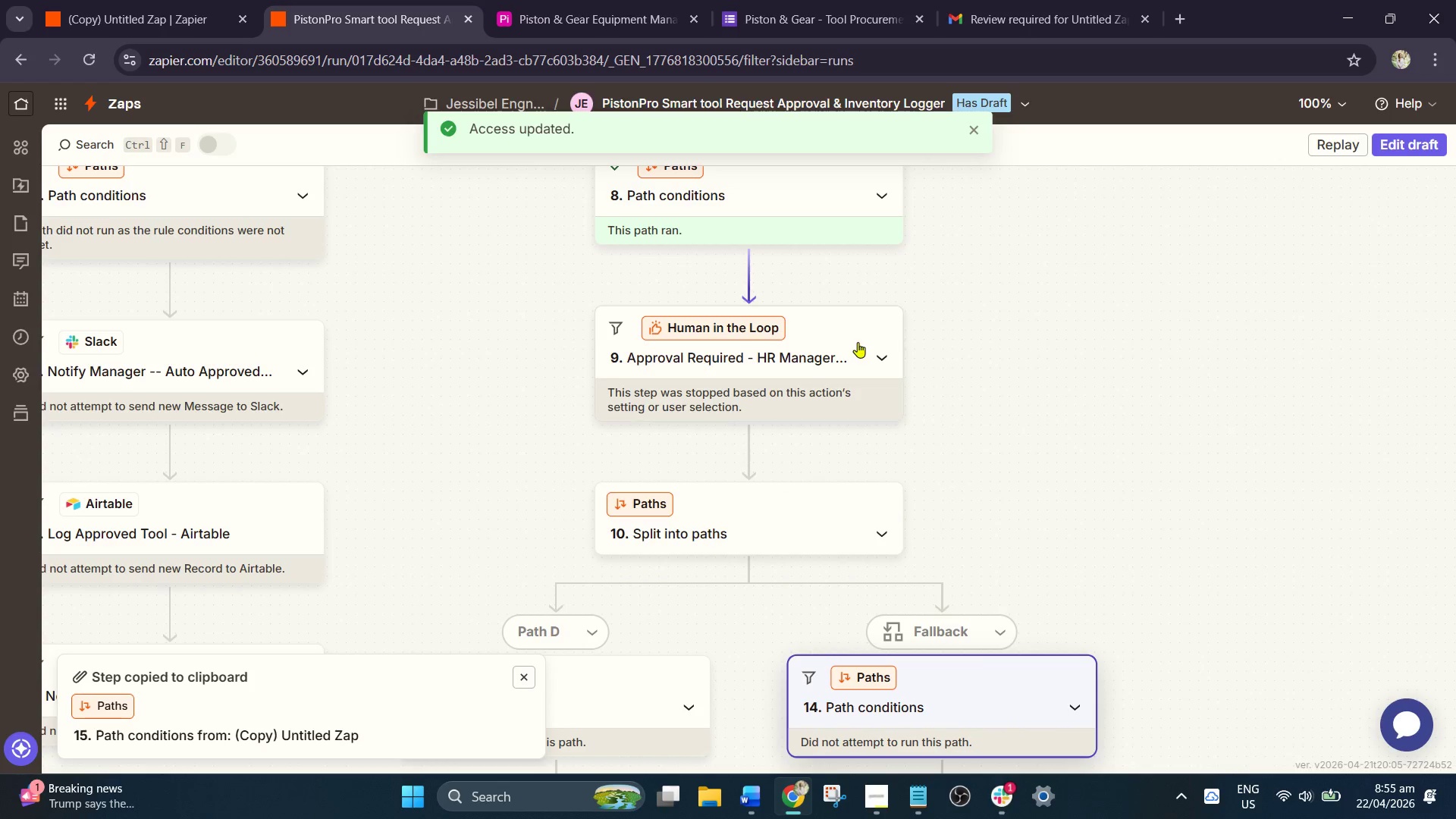 
left_click_drag(start_coordinate=[971, 352], to_coordinate=[1106, 303])
 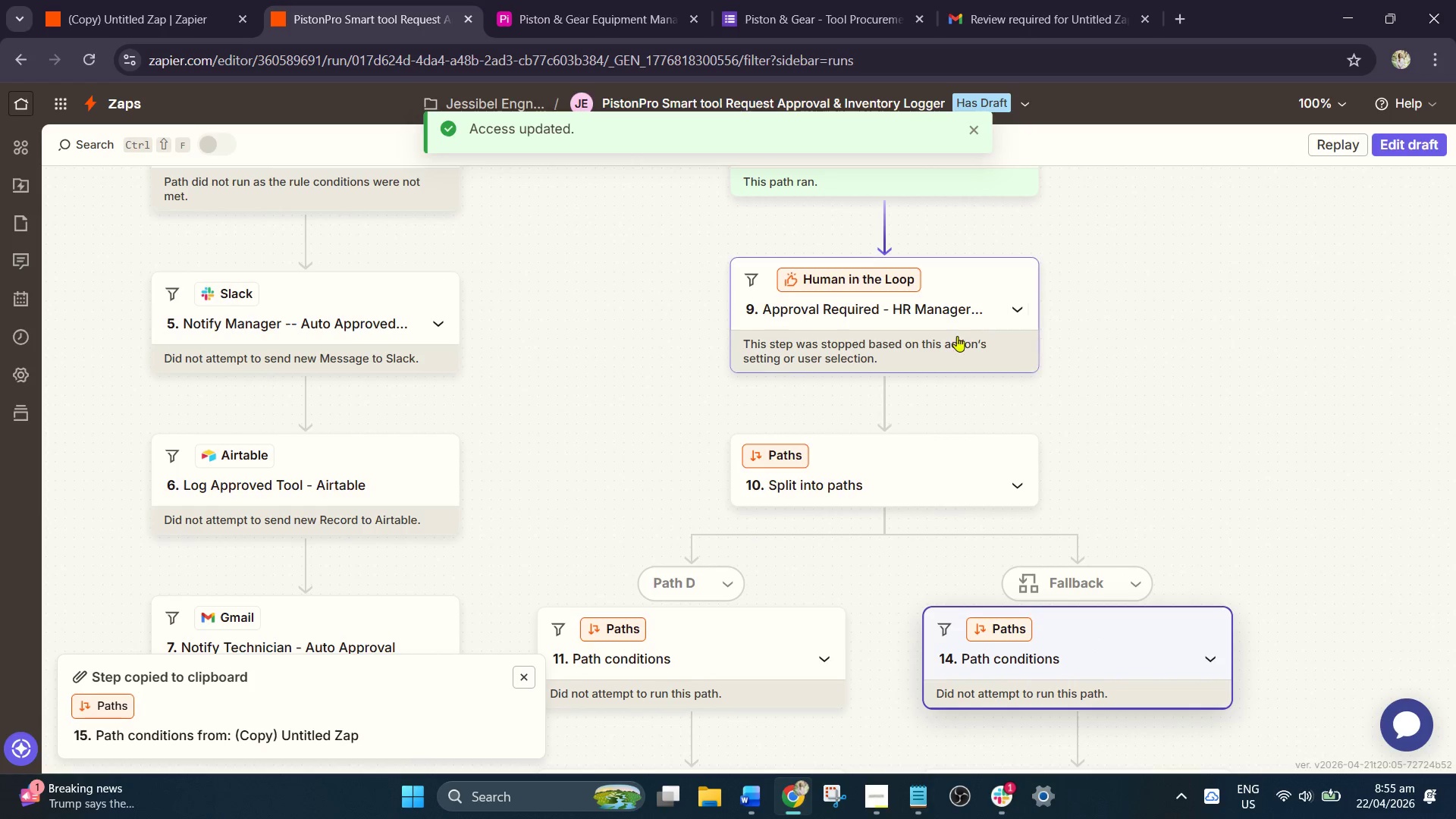 
hold_key(key=ControlLeft, duration=0.92)
scroll: coordinate [934, 354], scroll_direction: down, amount: 5.0
 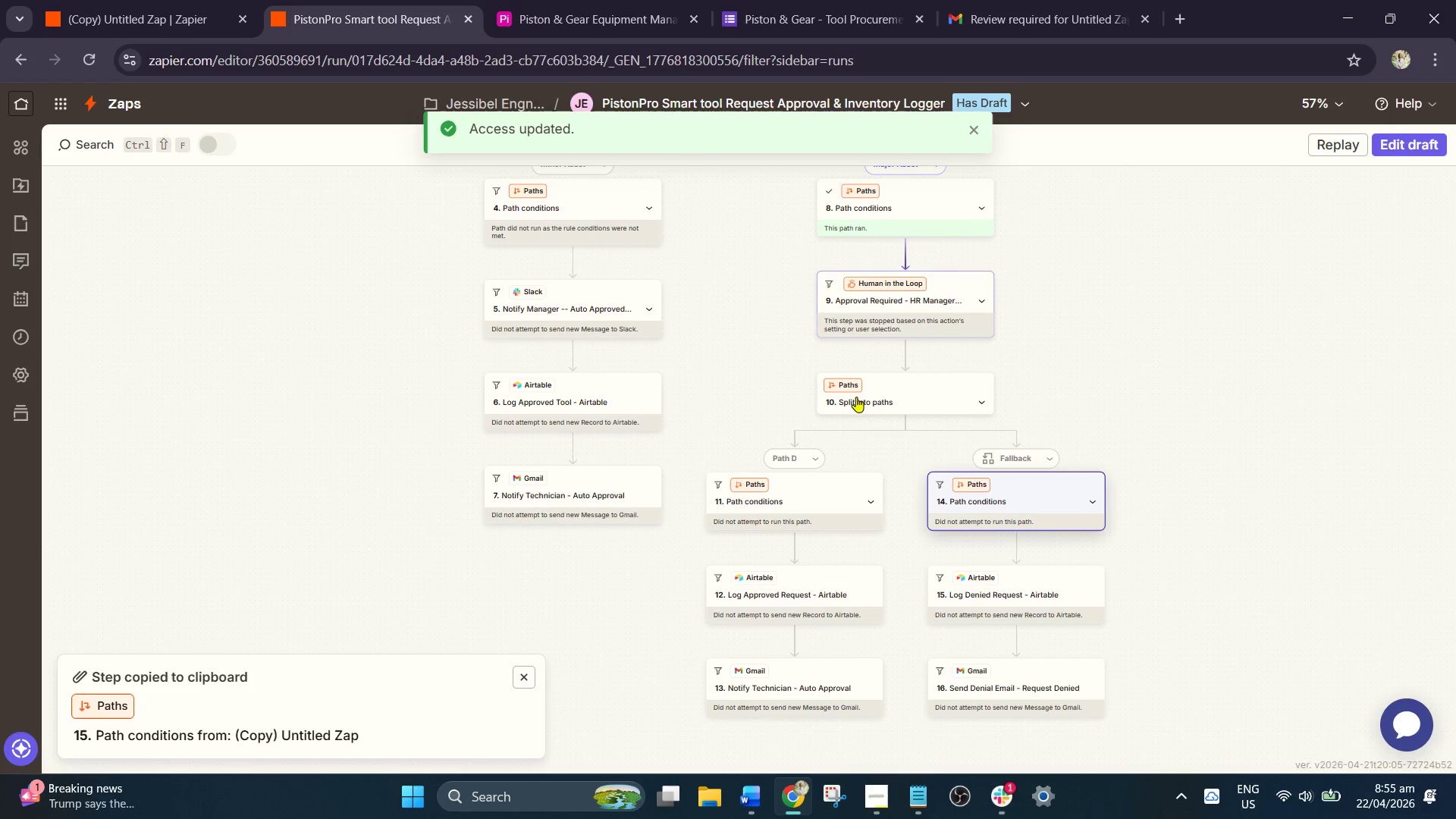 
left_click_drag(start_coordinate=[719, 466], to_coordinate=[709, 455])
 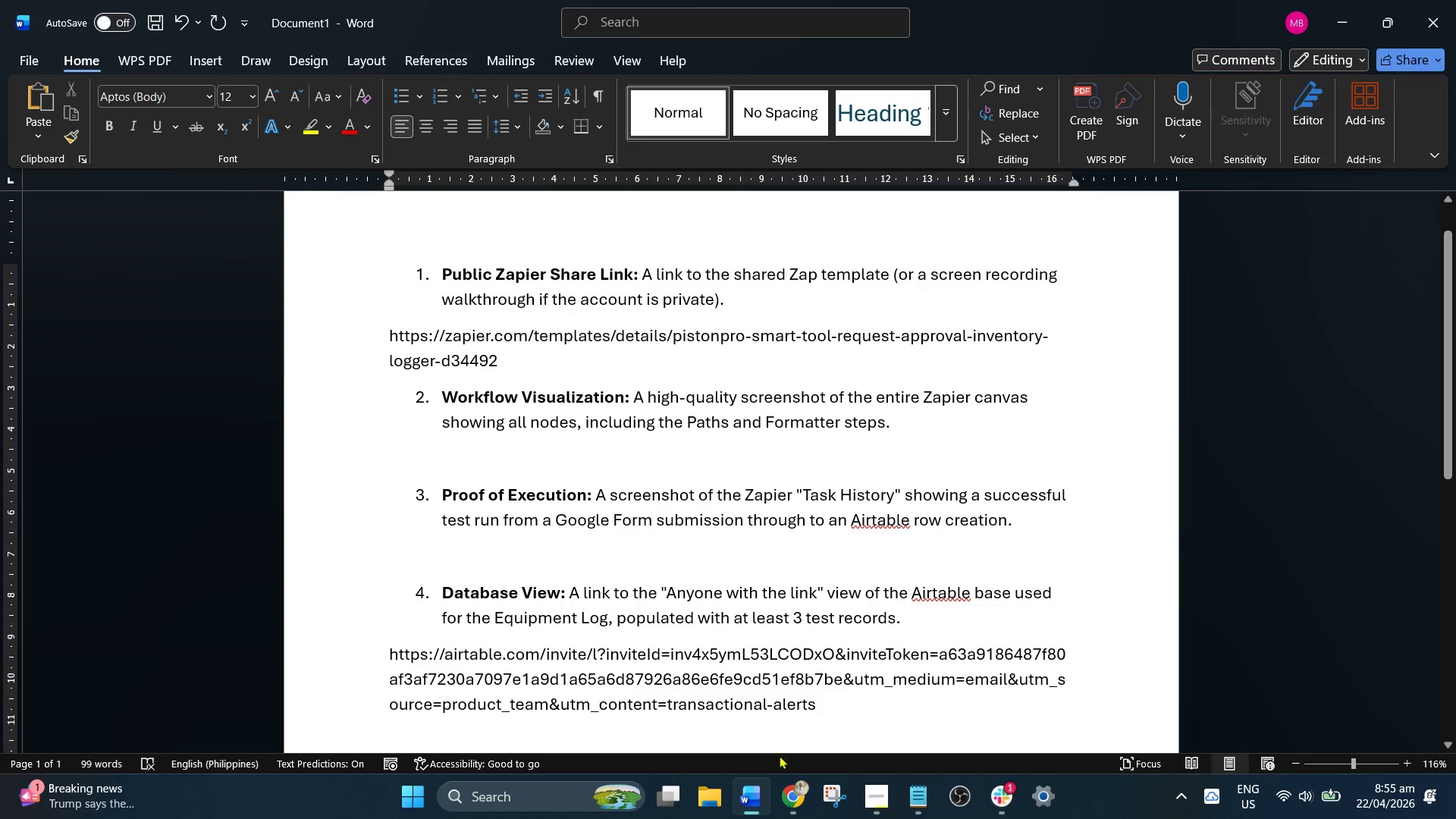 
left_click([795, 799])
 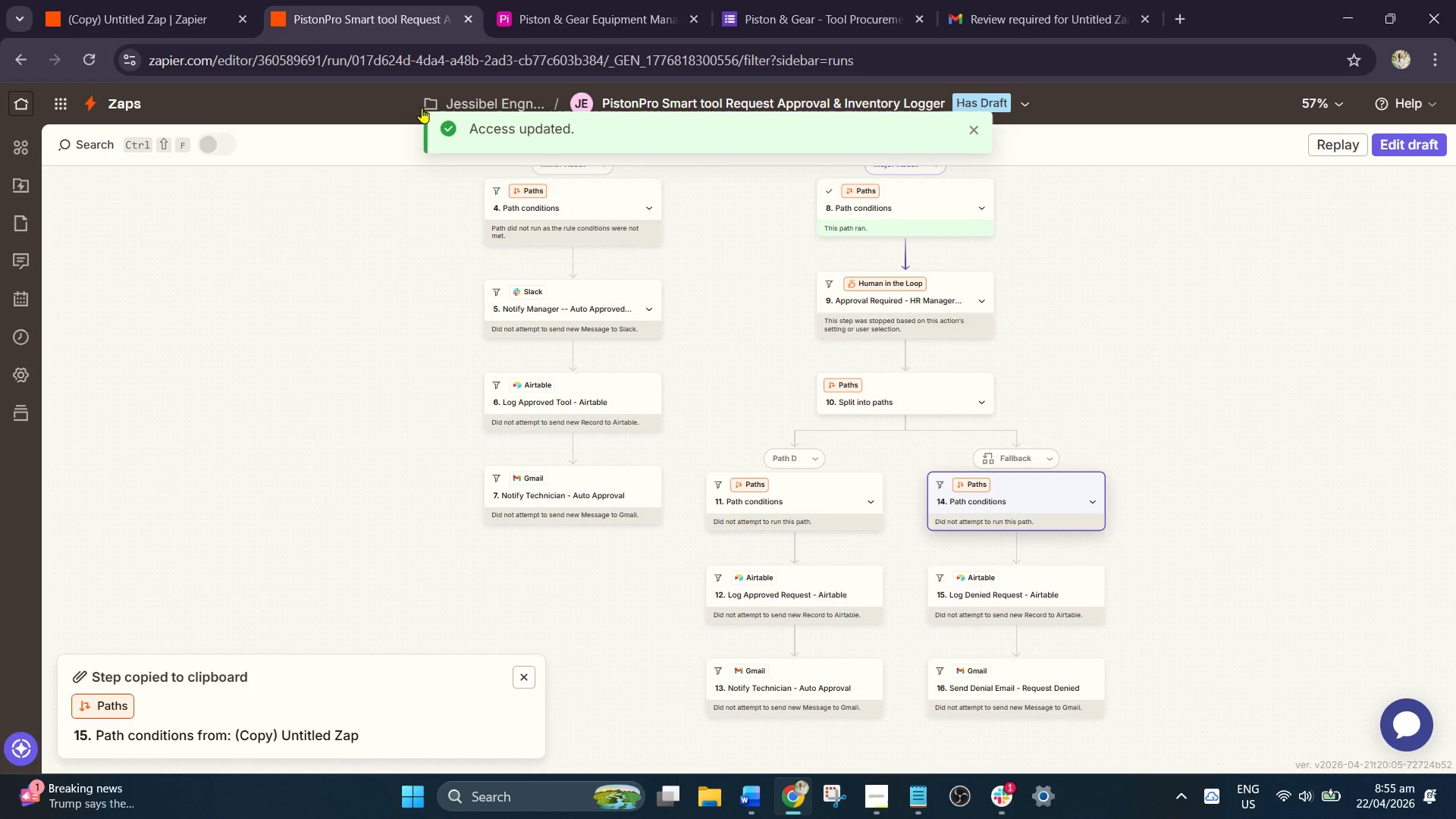 
left_click([614, 0])
 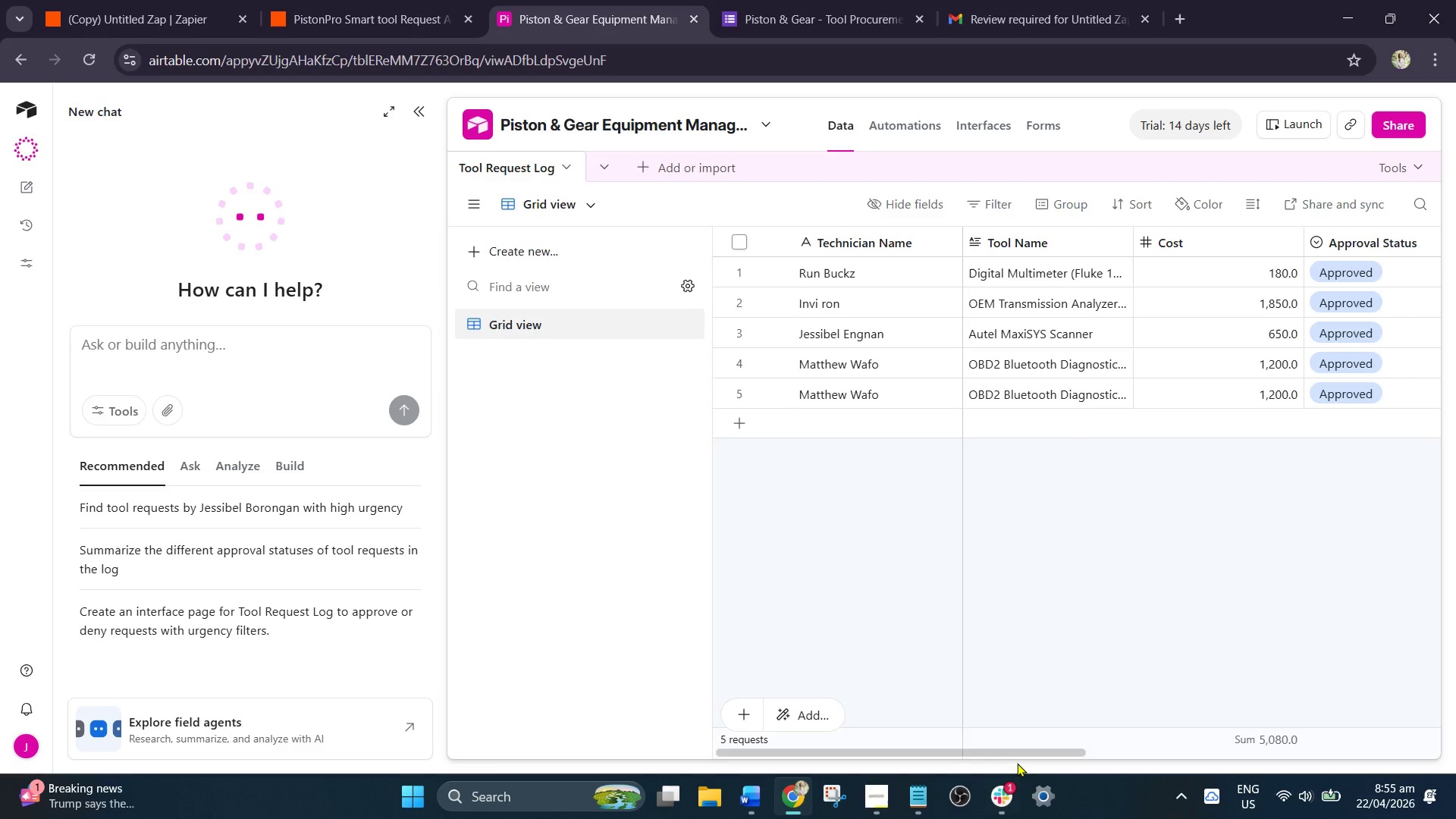 
left_click_drag(start_coordinate=[1020, 749], to_coordinate=[1156, 732])
 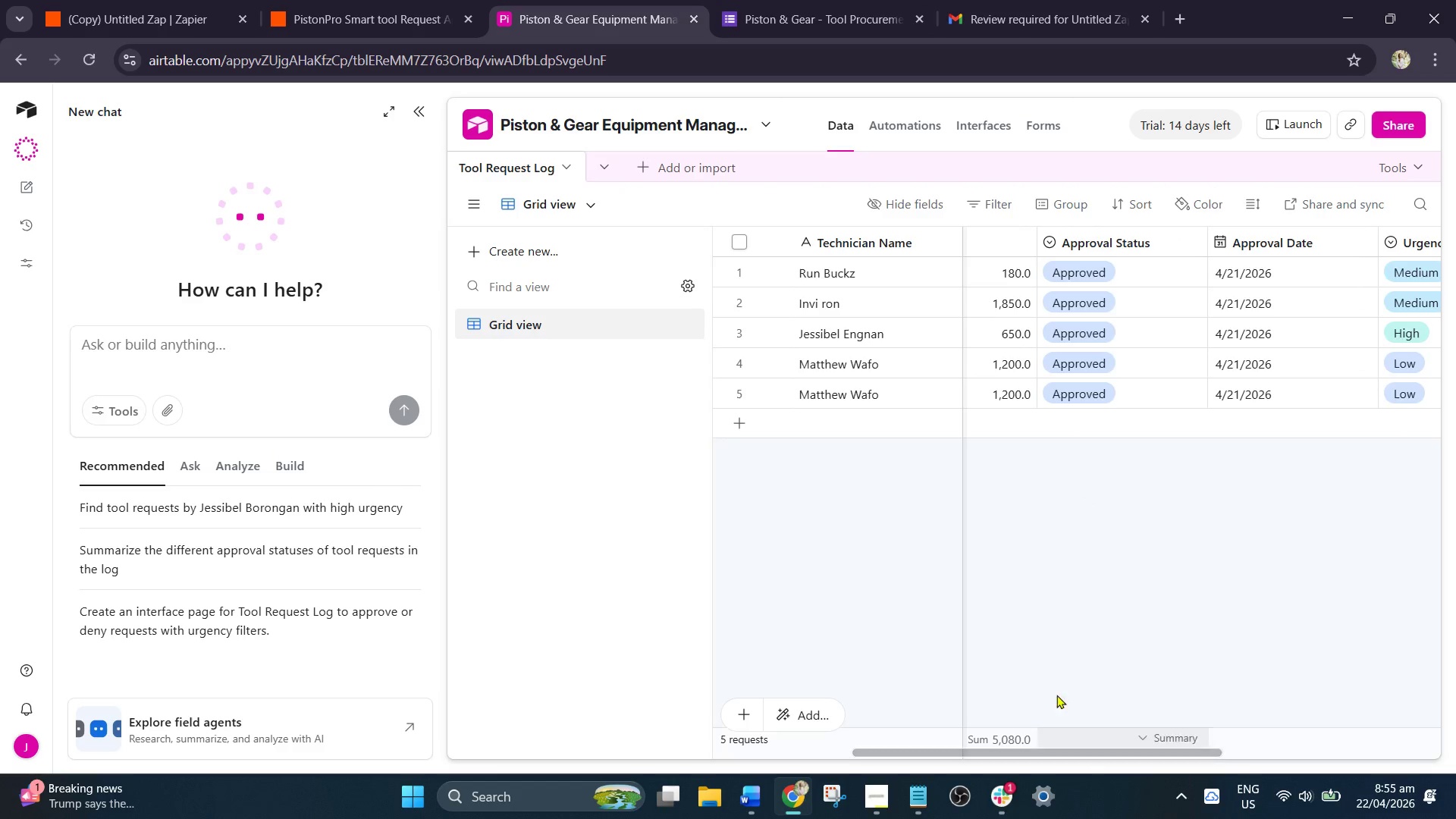 
left_click([391, 0])
 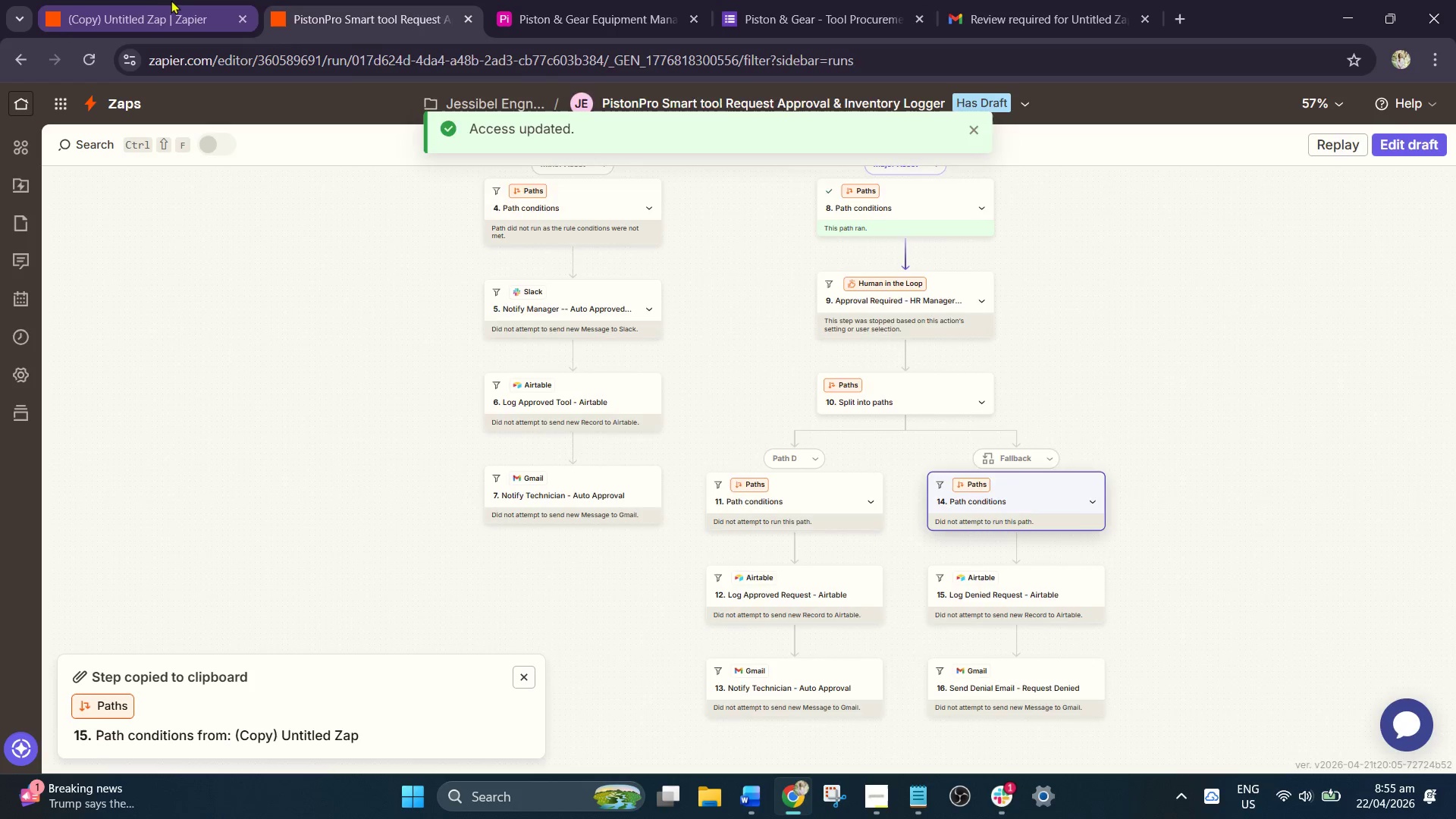 
left_click([168, 0])
 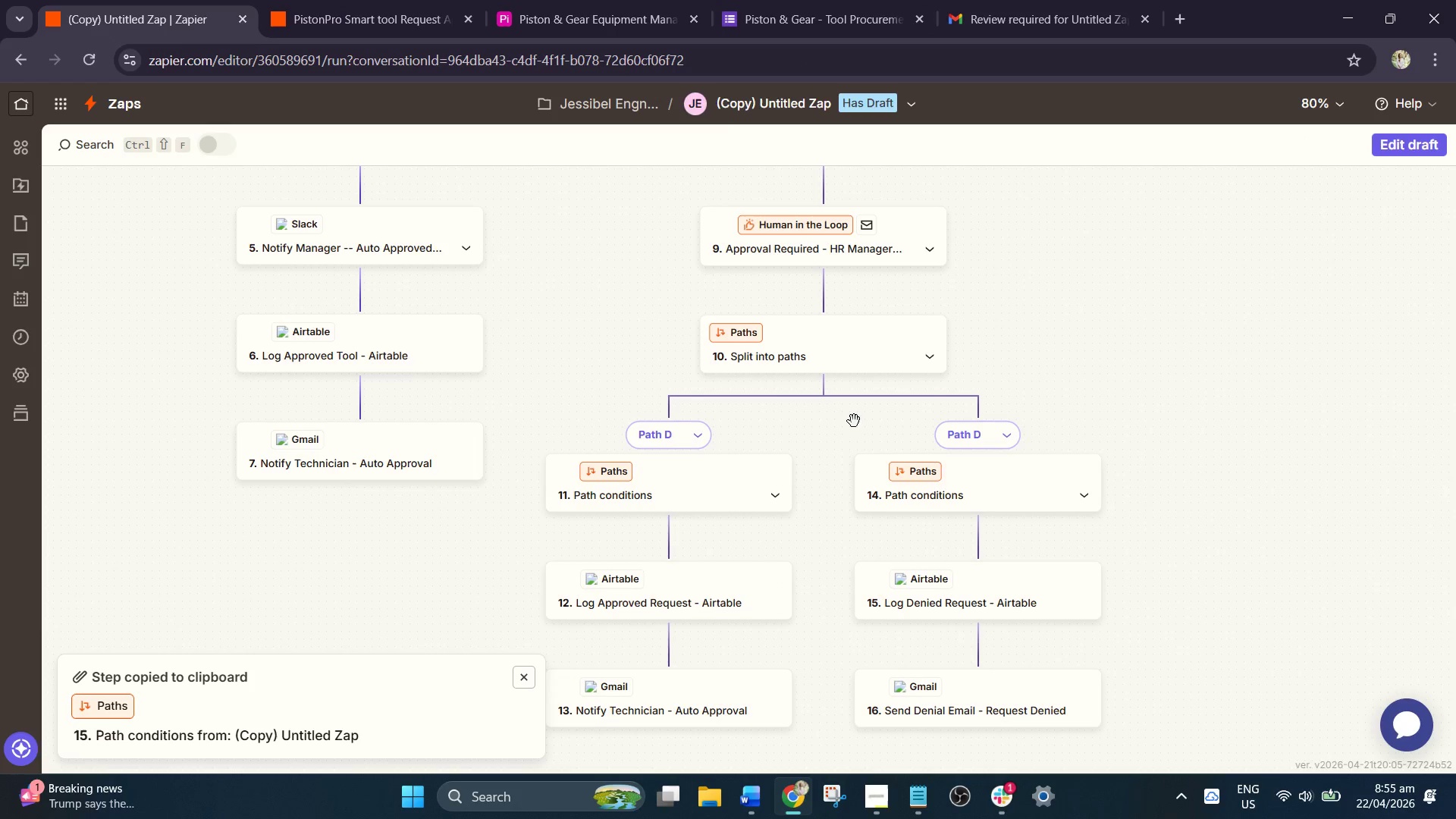 
scroll: coordinate [949, 482], scroll_direction: down, amount: 4.0
 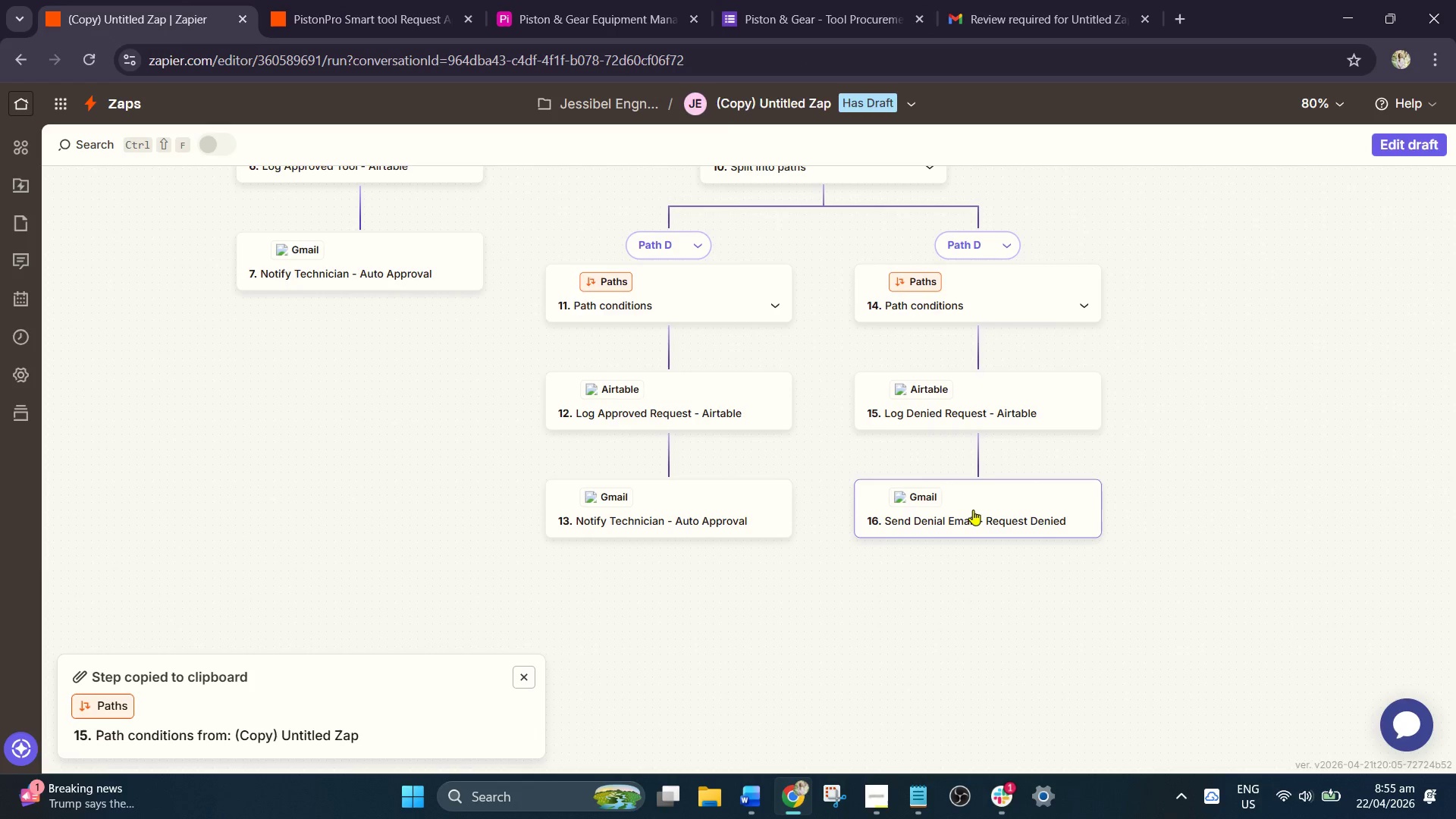 
left_click([974, 511])
 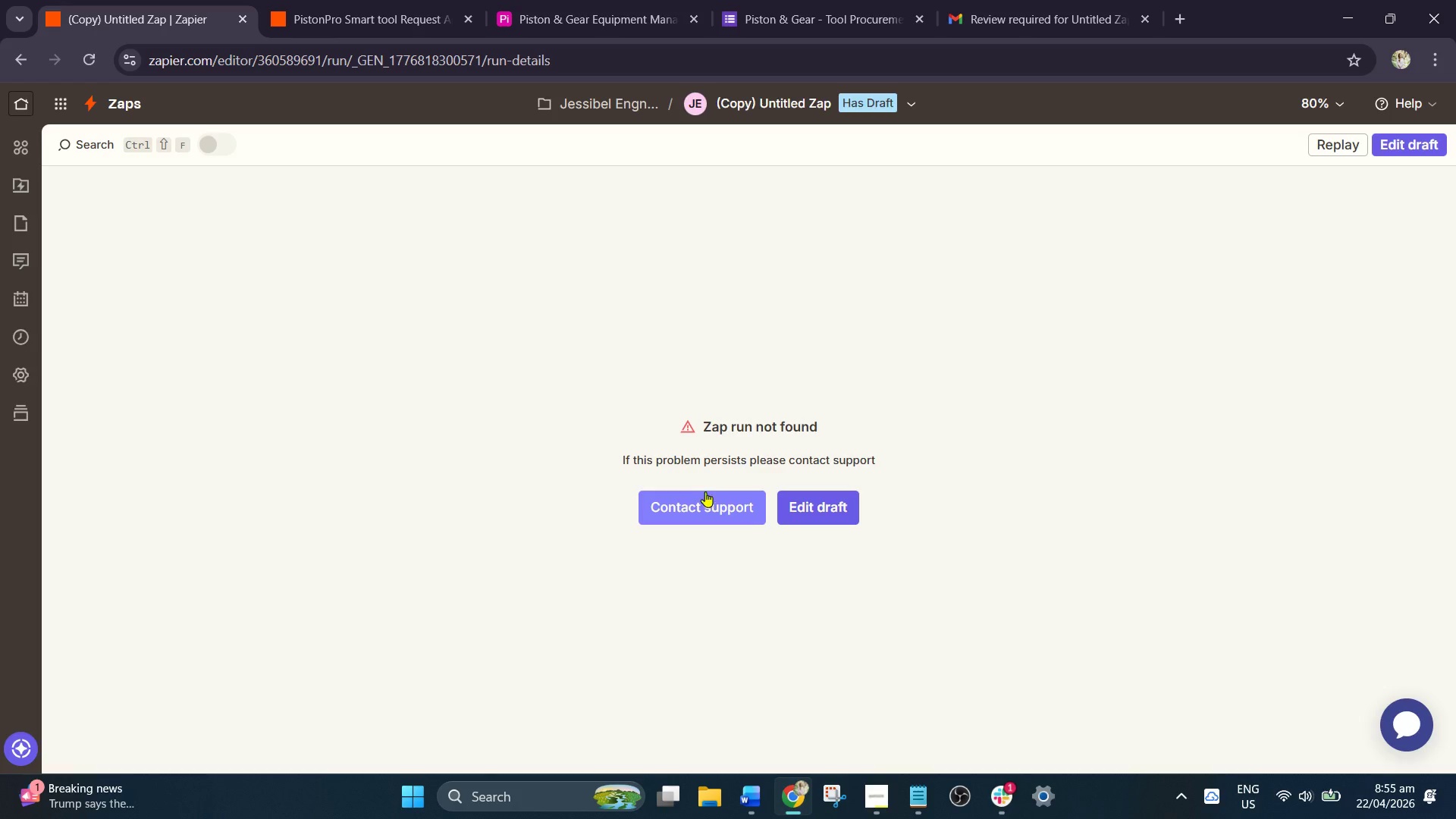 
wait(6.61)
 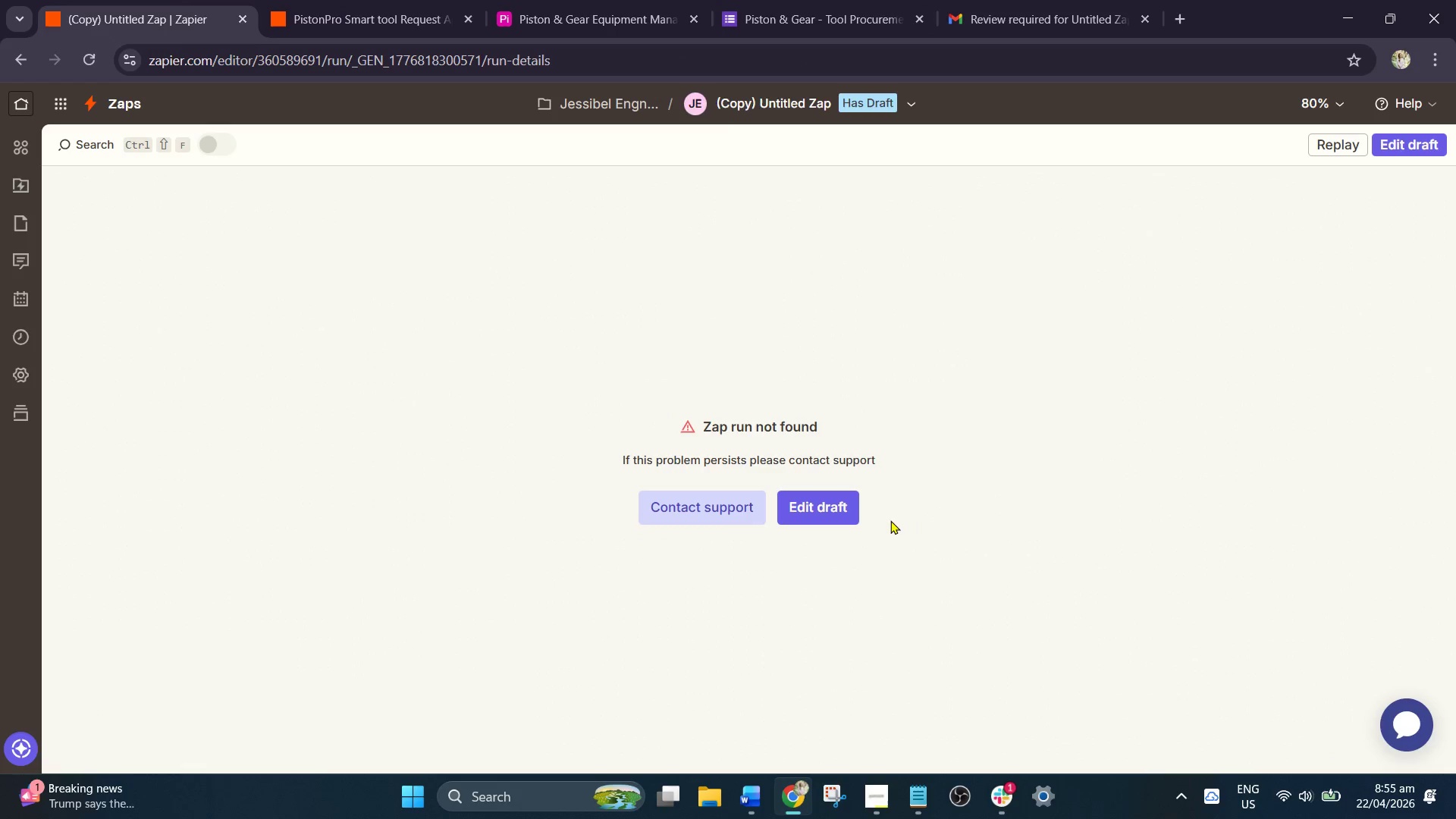 
left_click([240, 16])
 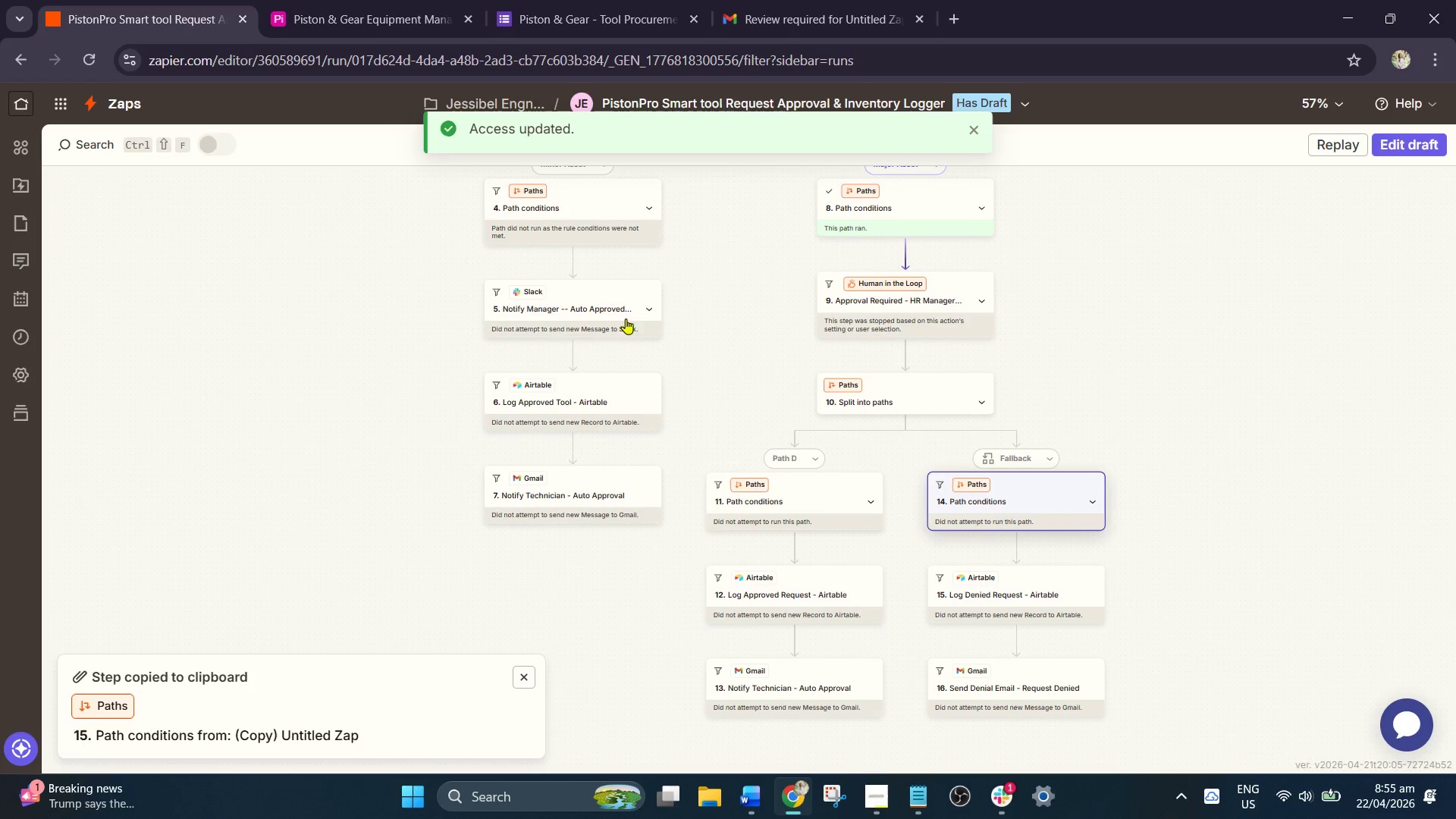 
scroll: coordinate [1153, 453], scroll_direction: down, amount: 2.0
 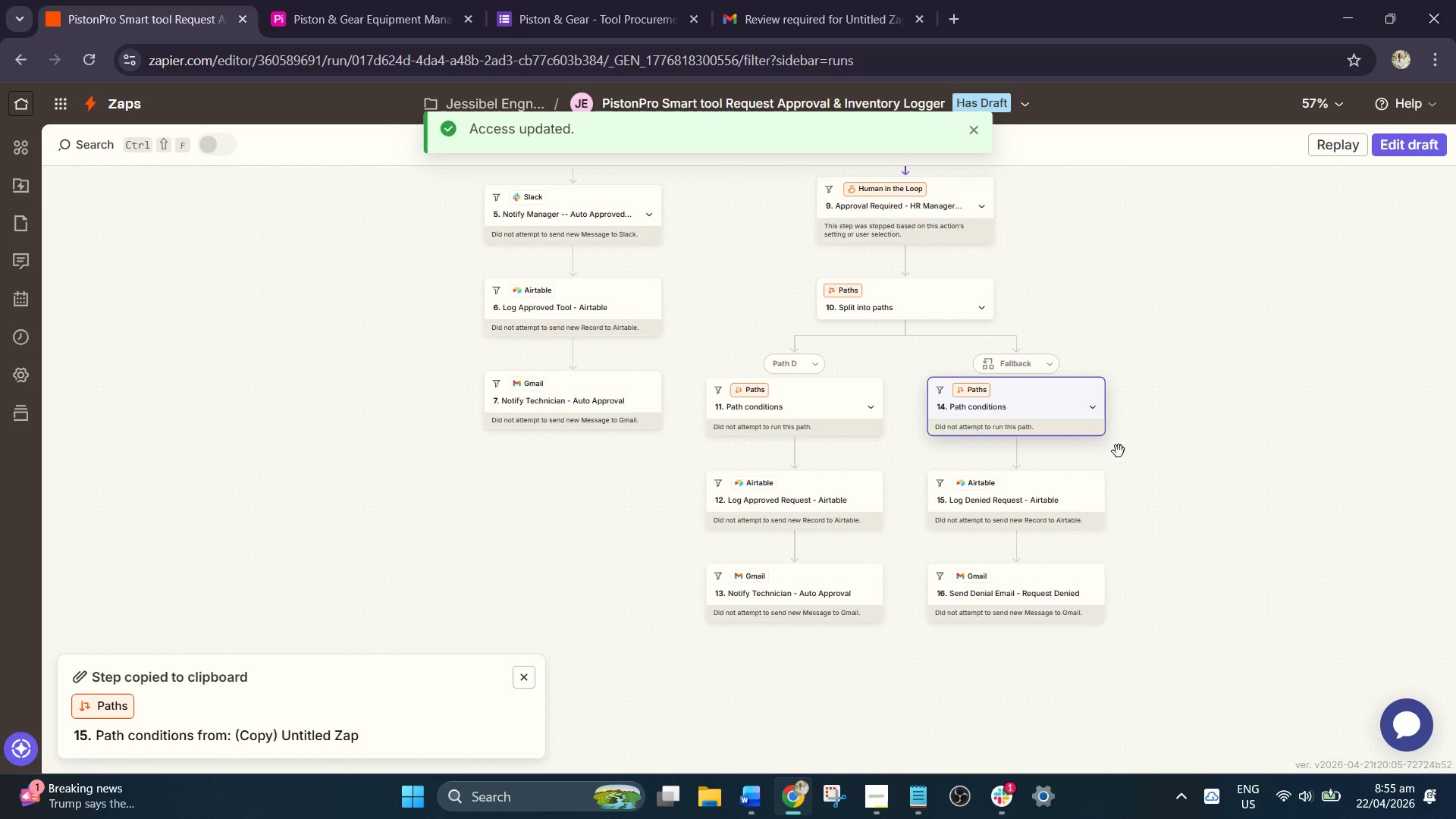 
left_click([1025, 598])
 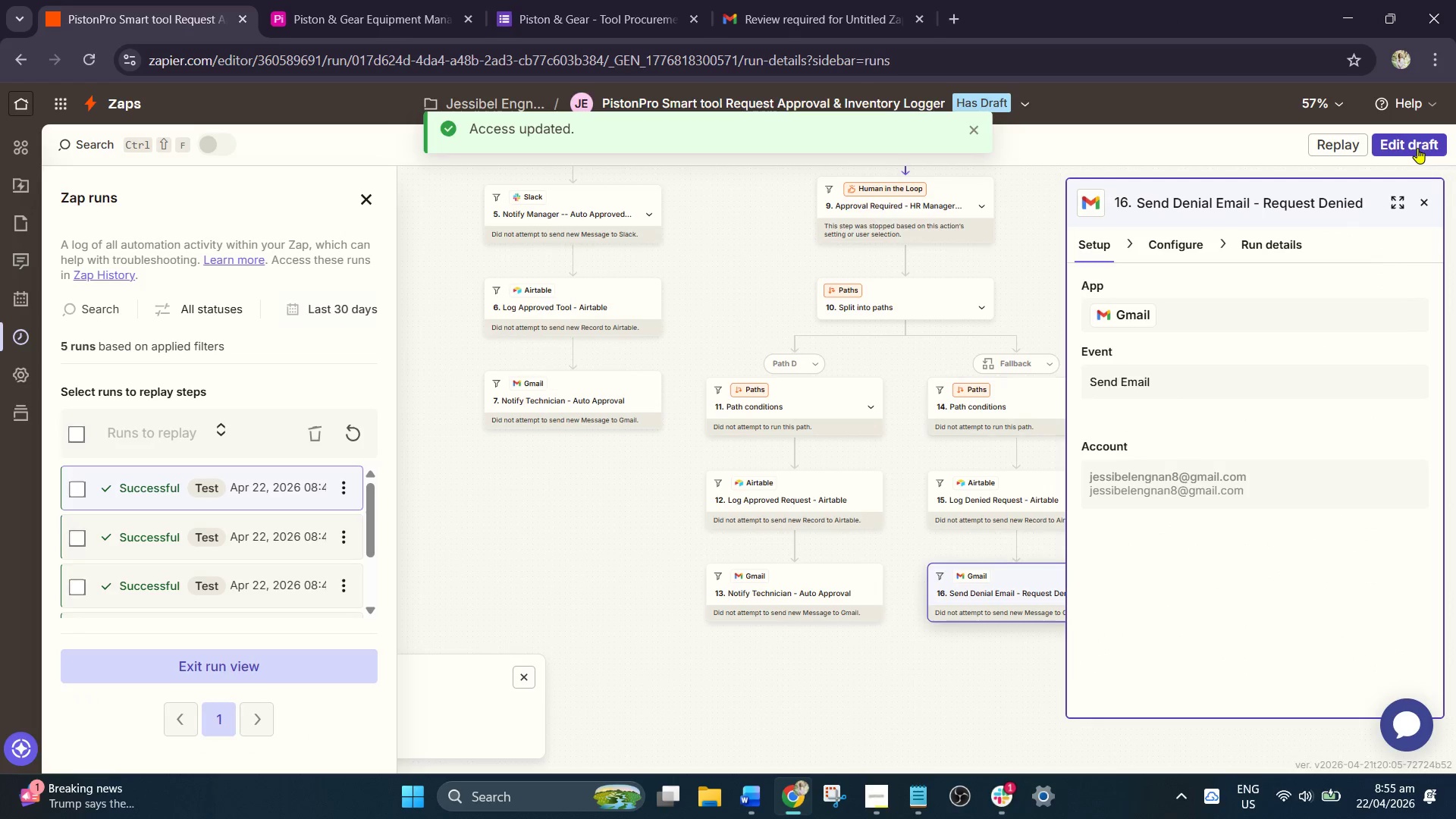 
left_click([1417, 148])
 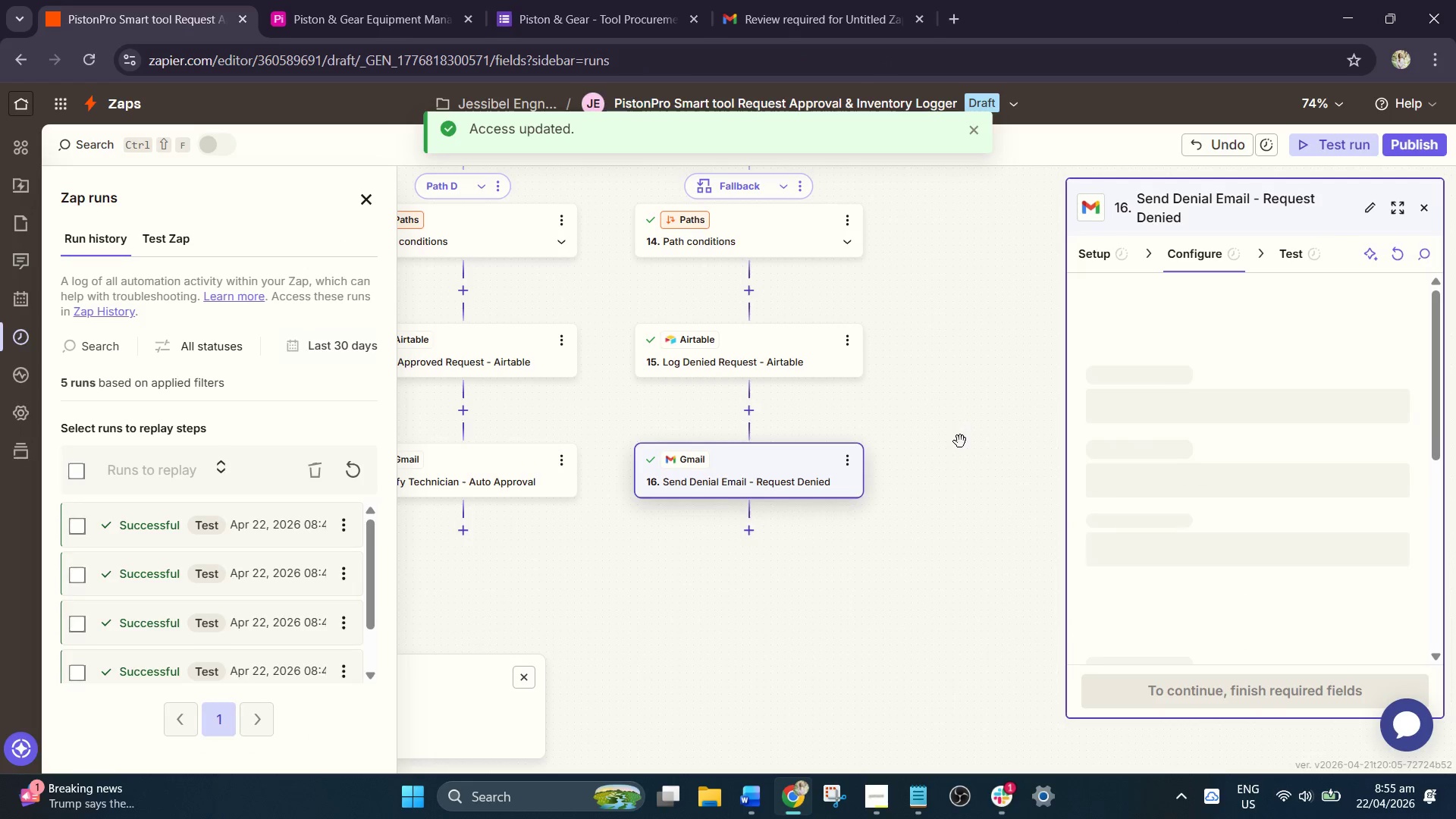 
left_click_drag(start_coordinate=[946, 495], to_coordinate=[956, 347])
 